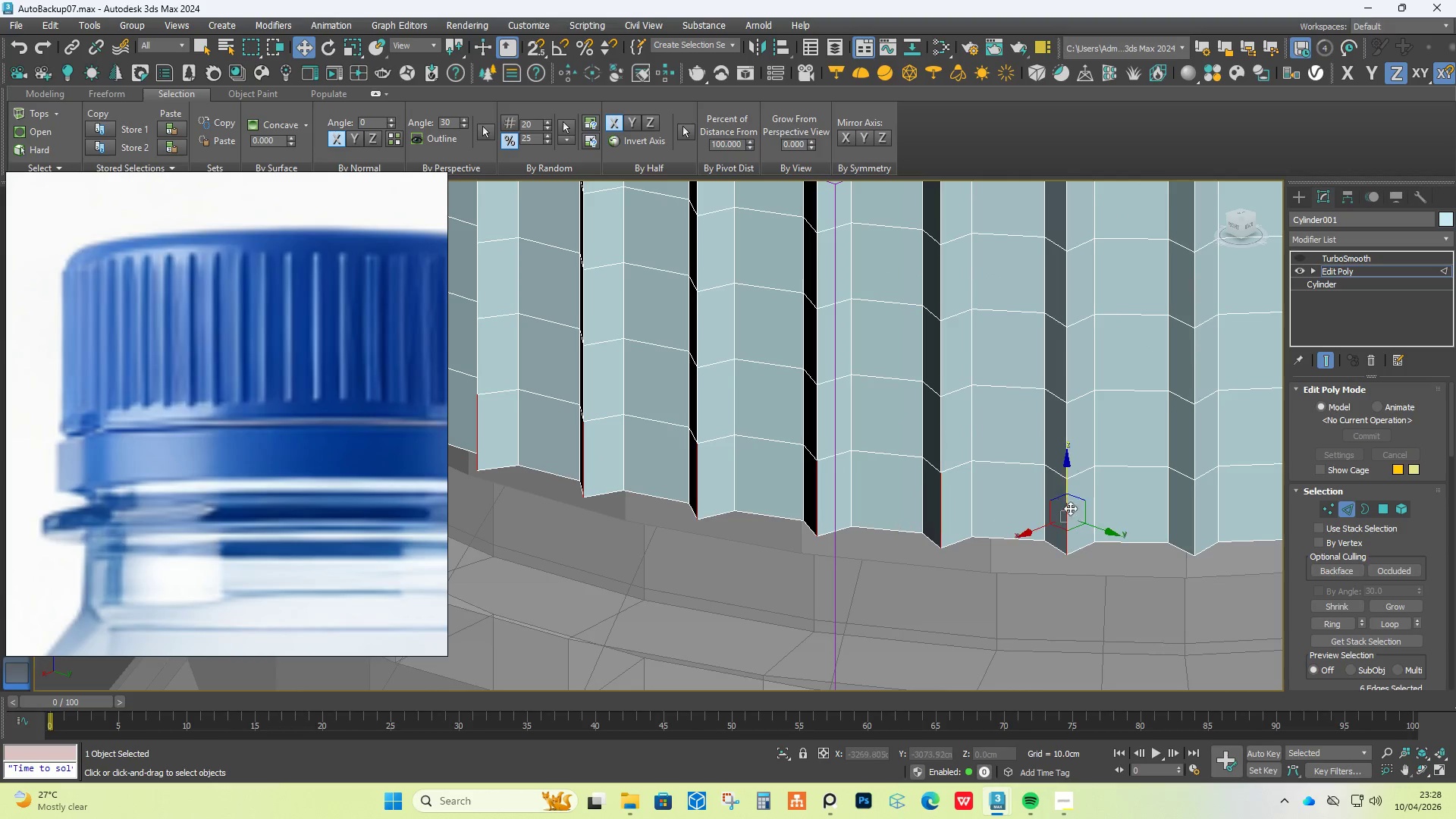 
hold_key(key=ControlLeft, duration=1.52)
left_click([830, 559])
 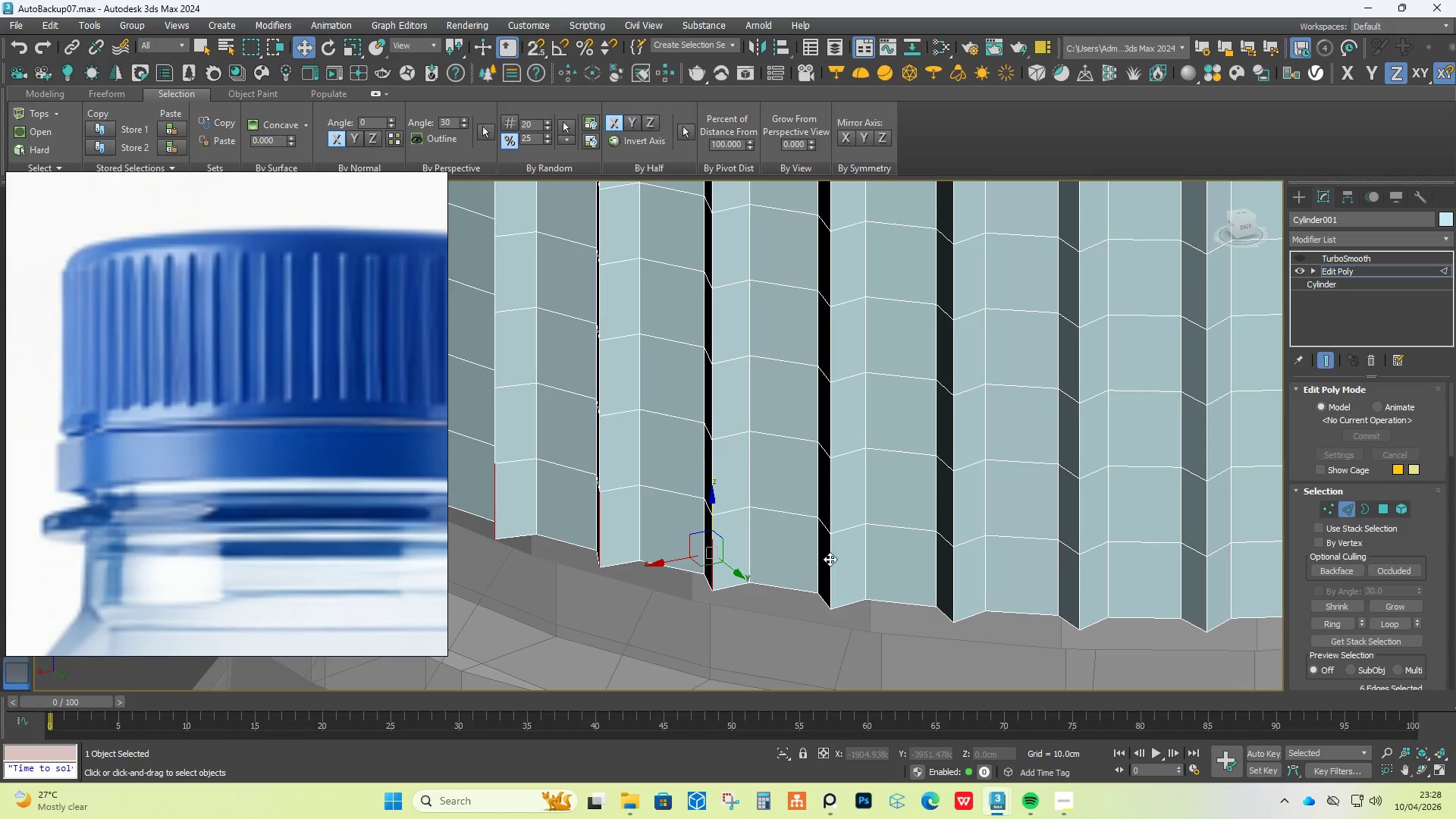 
left_click([956, 567])
 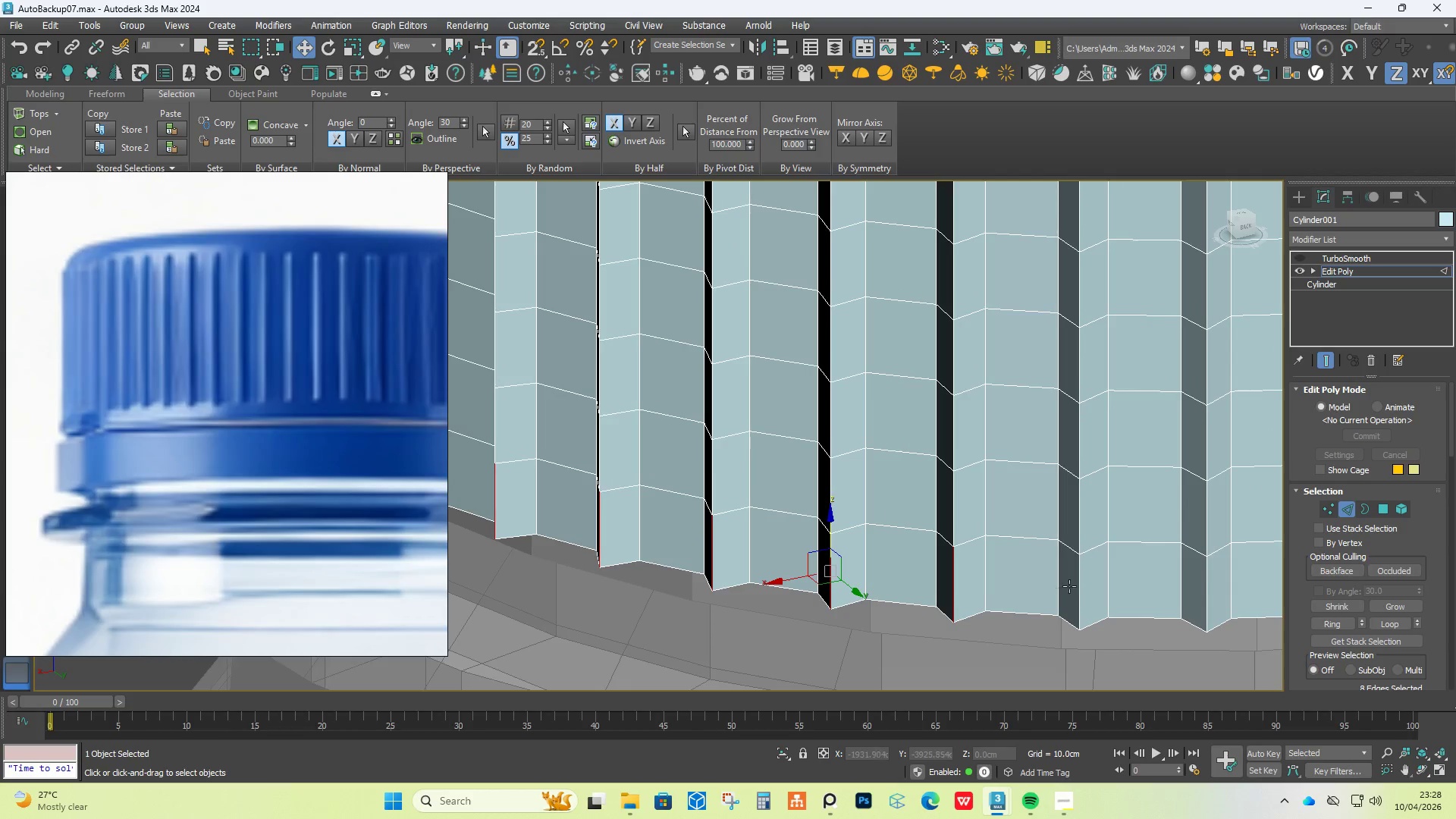 
hold_key(key=ControlLeft, duration=1.12)
left_click([1081, 584])
 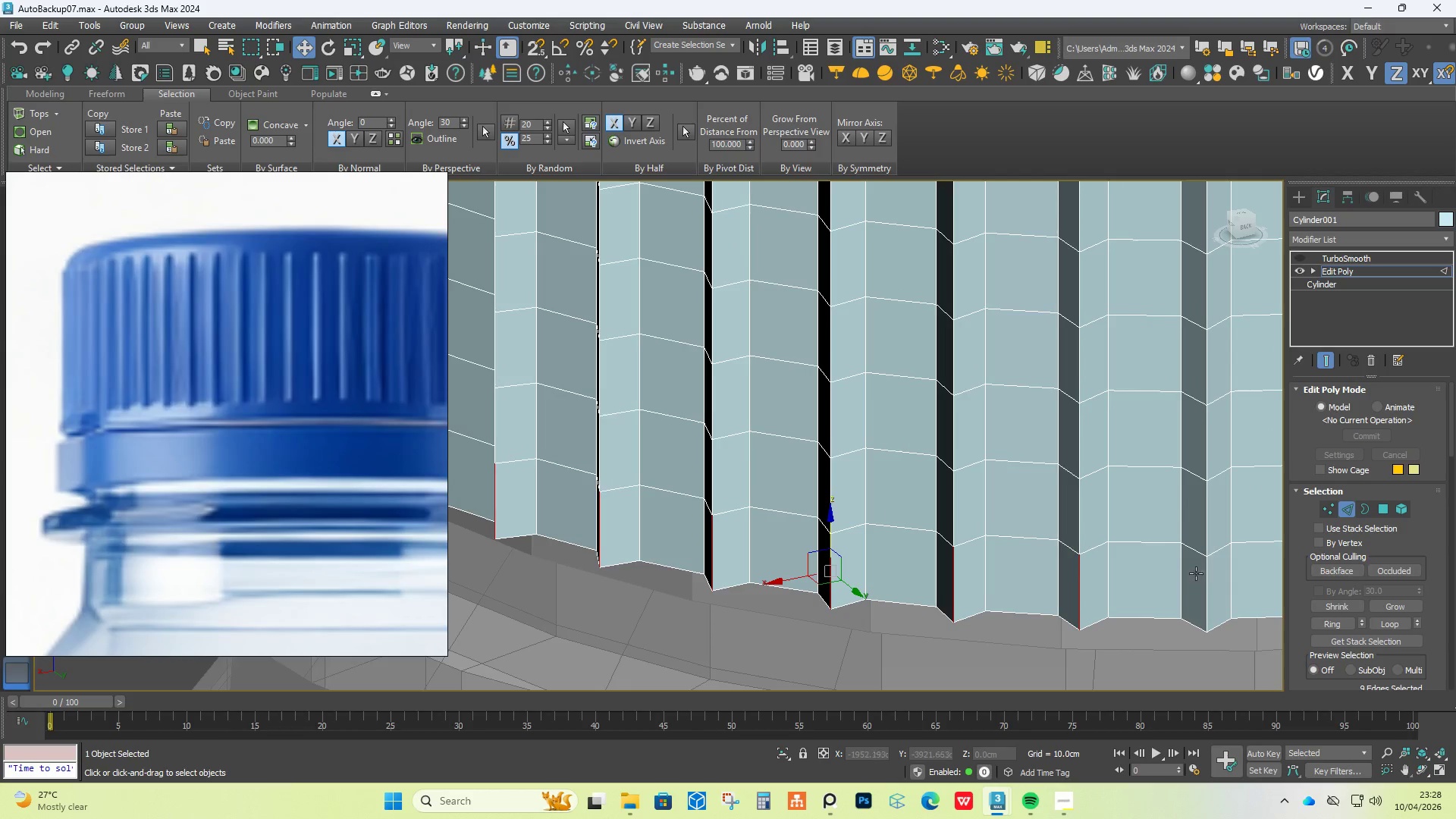 
left_click([1207, 573])
 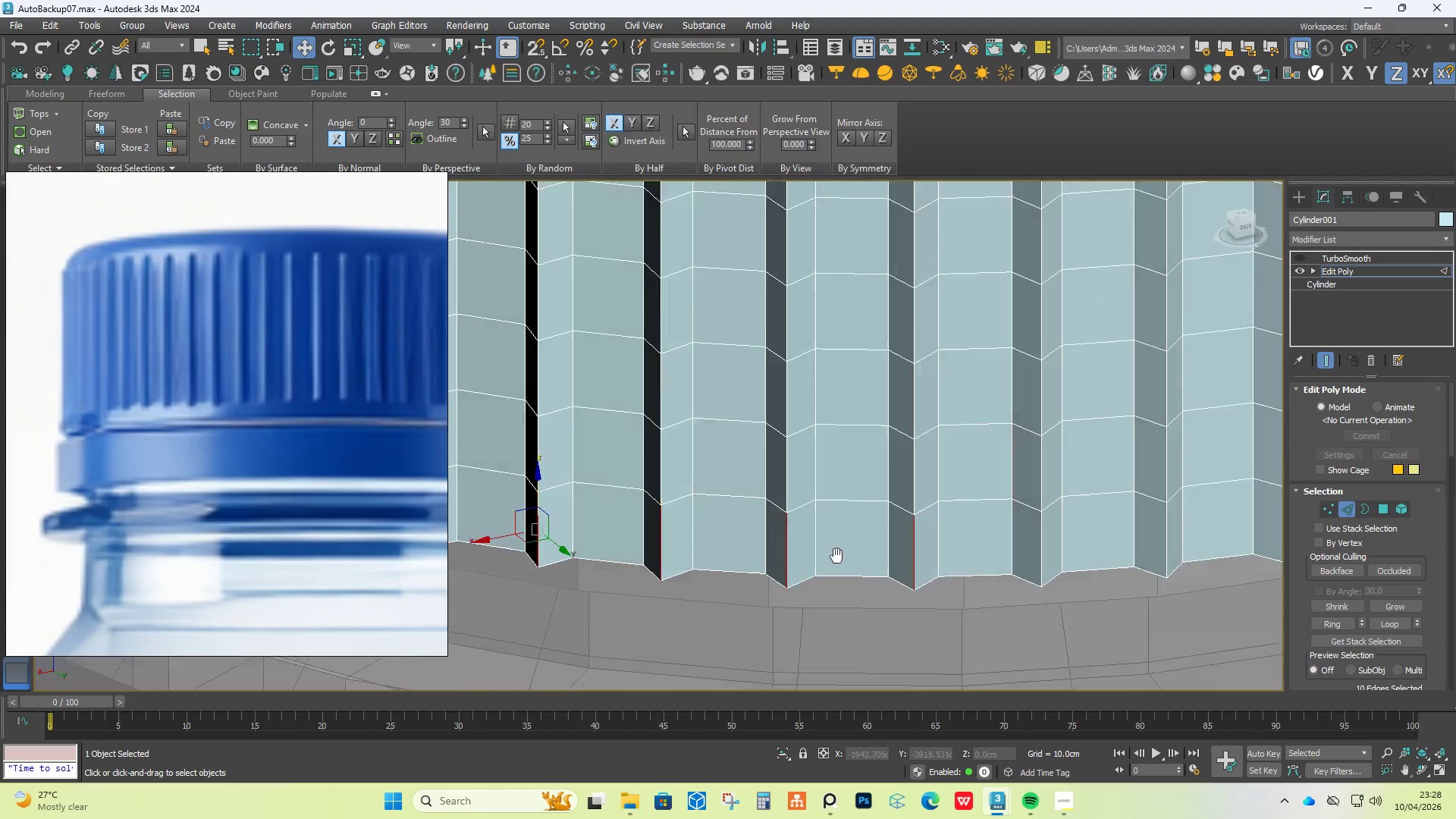 
hold_key(key=ControlLeft, duration=0.61)
 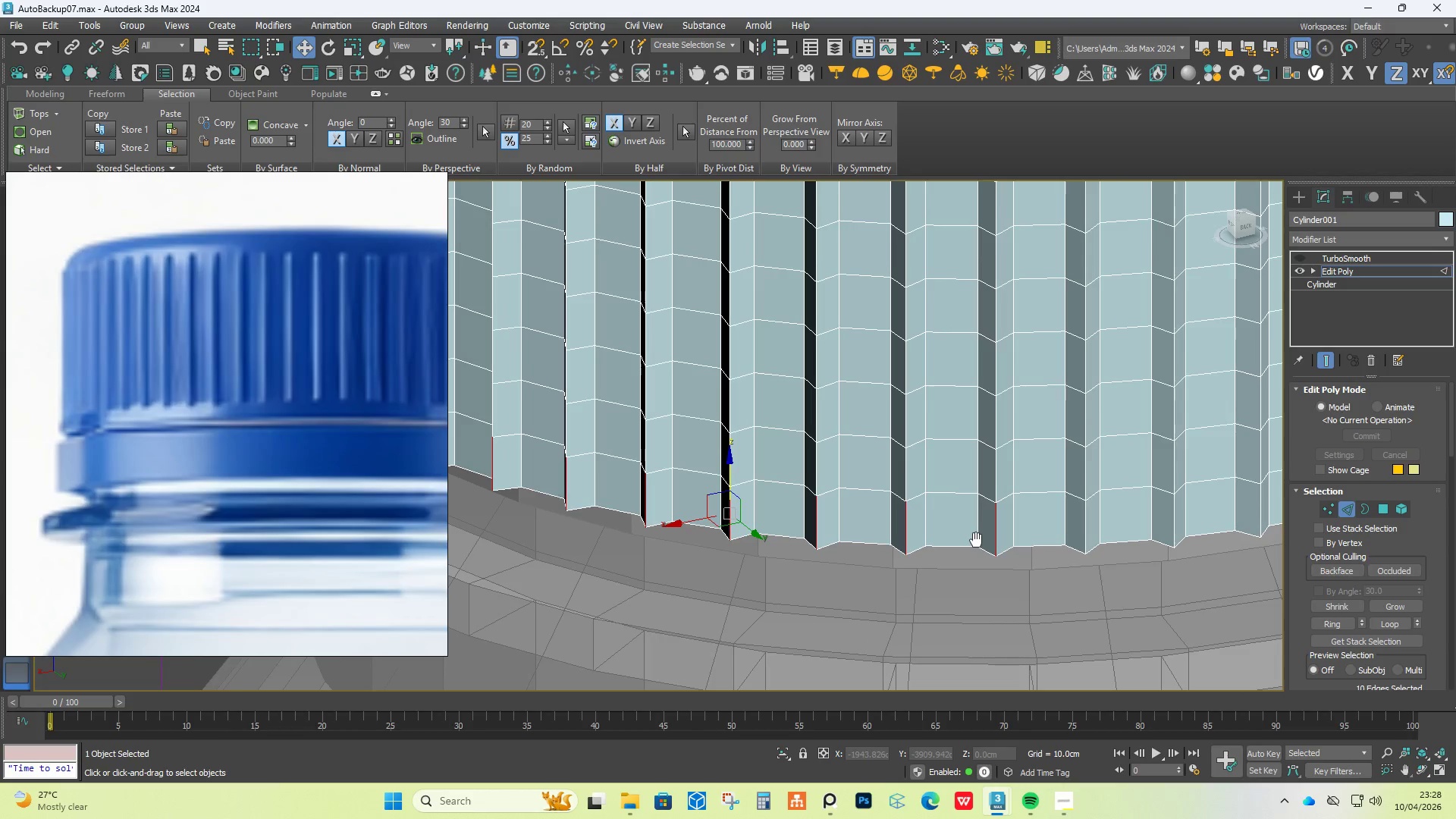 
scroll: coordinate [624, 528], scroll_direction: down, amount: 1.0
 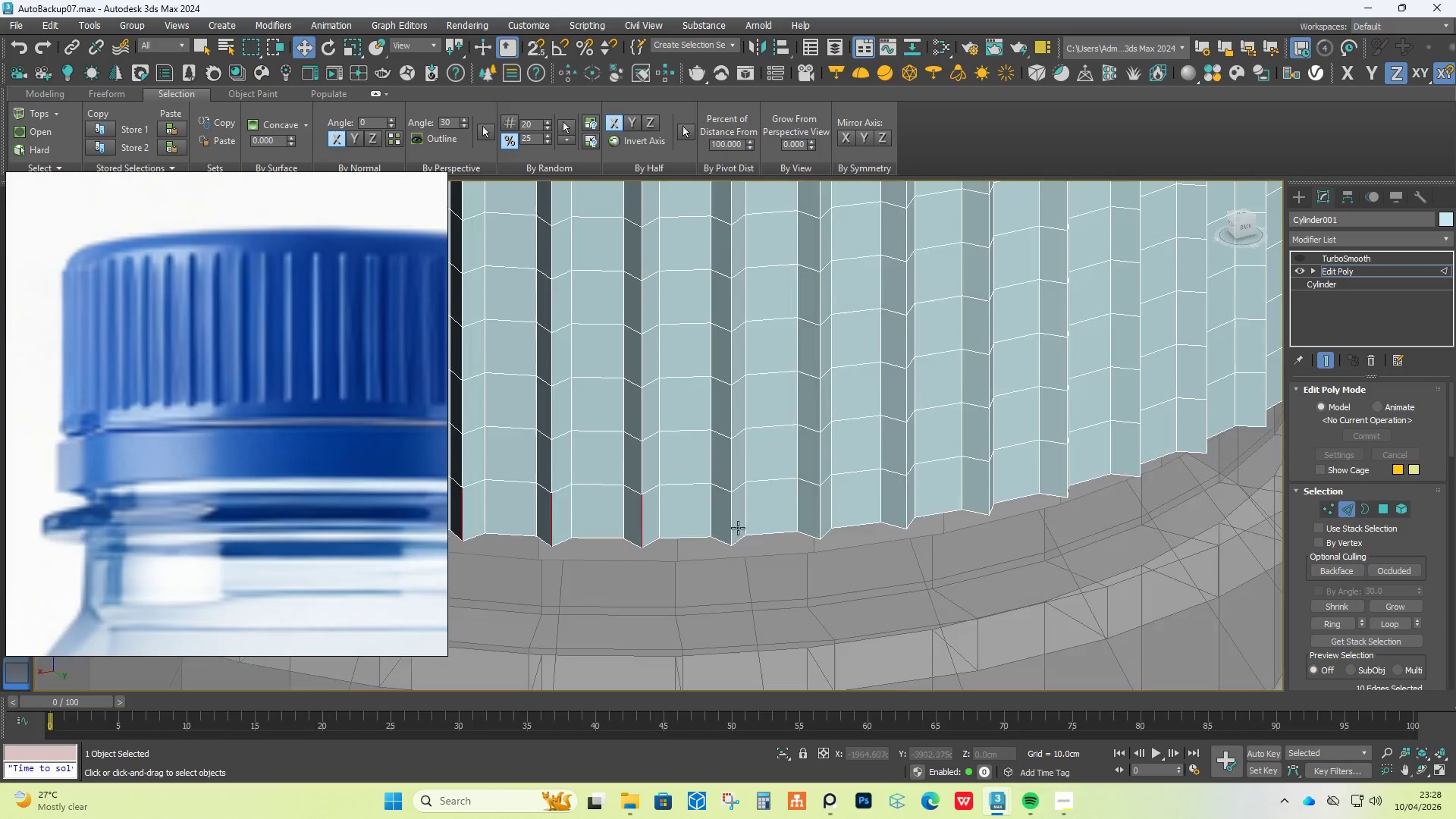 
hold_key(key=ControlLeft, duration=2.28)
scroll: coordinate [798, 535], scroll_direction: up, amount: 2.0
 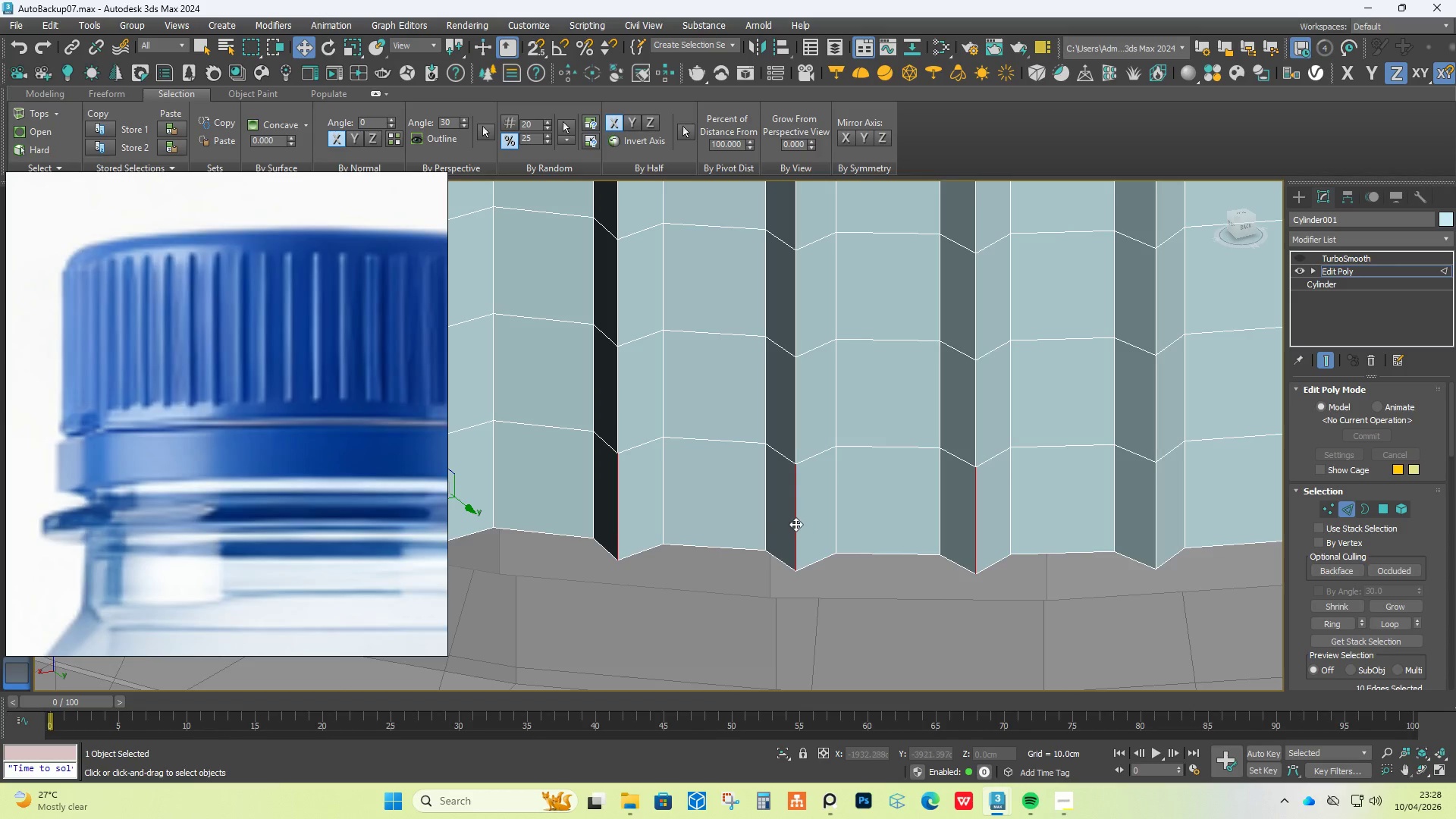 
hold_key(key=ControlLeft, duration=1.5)
left_click([795, 523])
 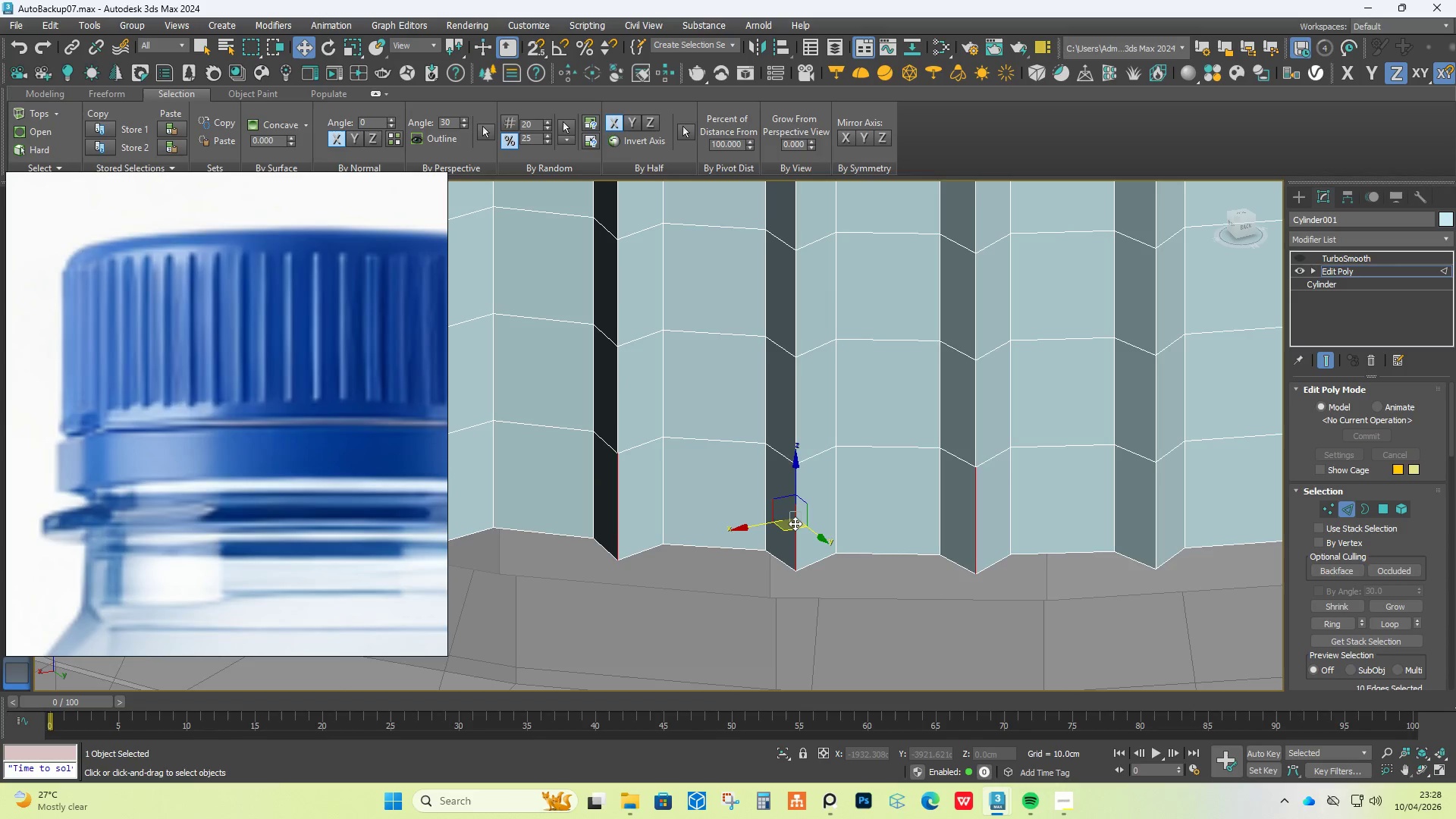 
key(Control+Backspace)
 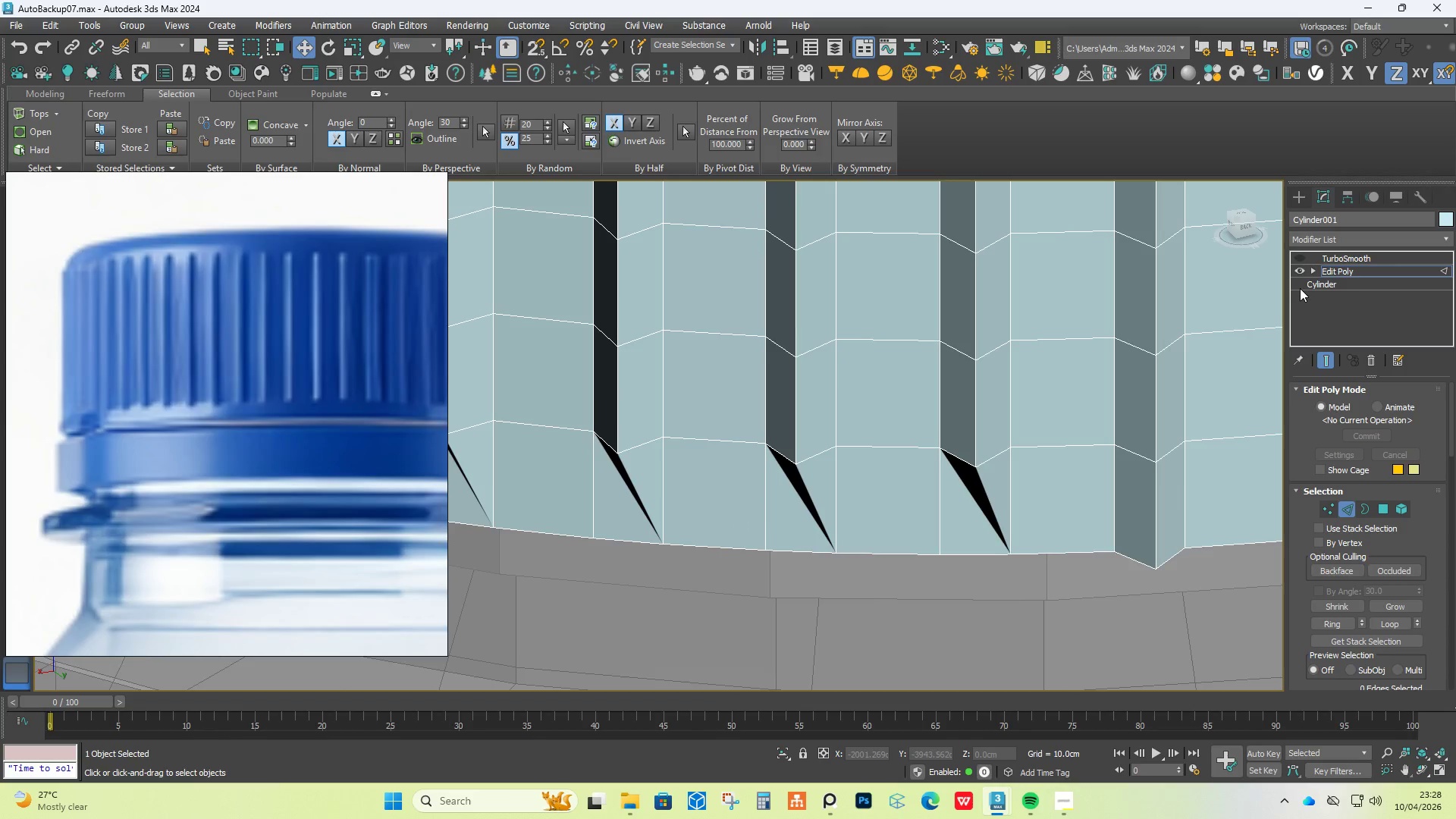 
left_click([1303, 256])
 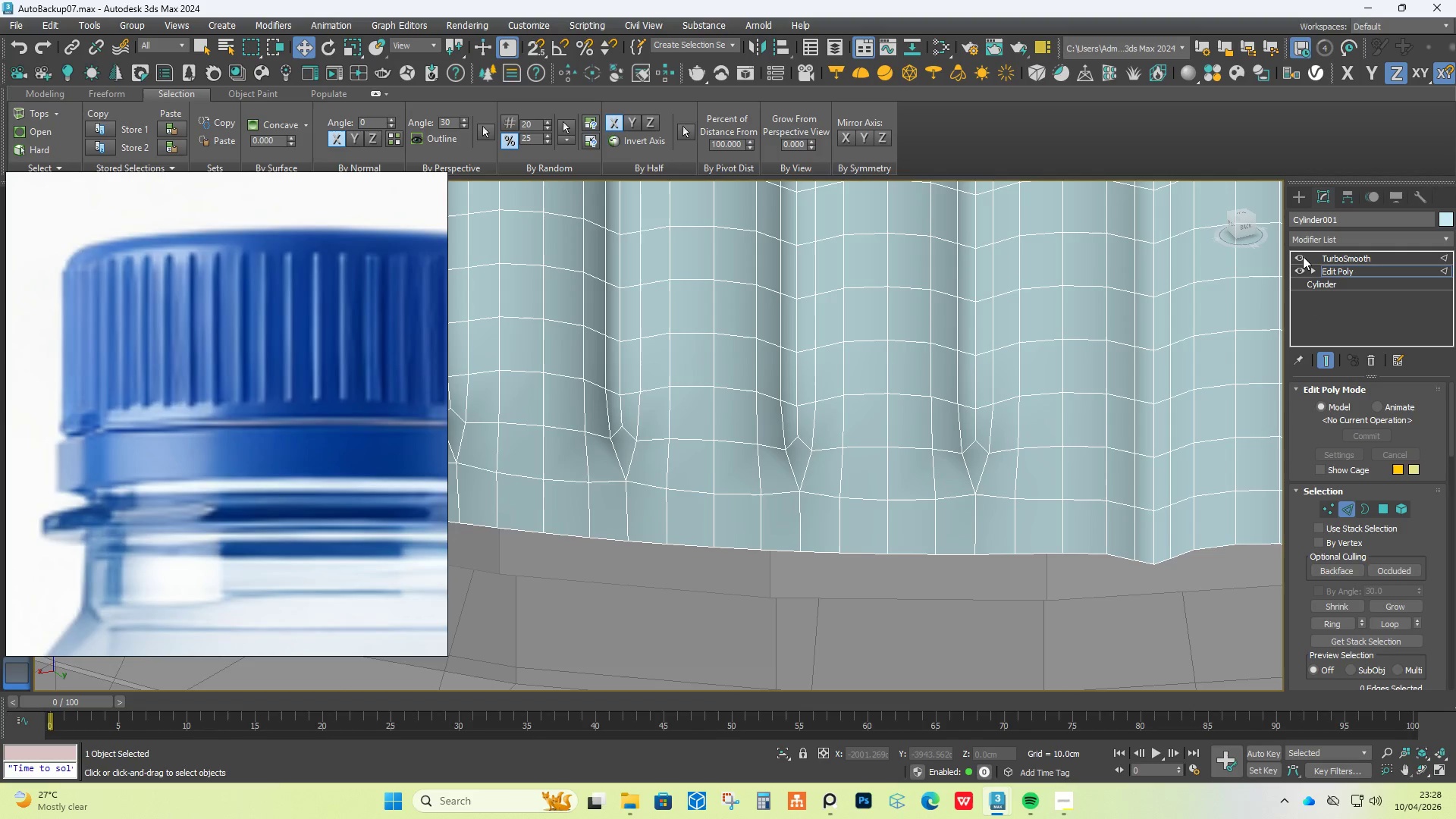 
scroll: coordinate [1028, 393], scroll_direction: down, amount: 4.0
 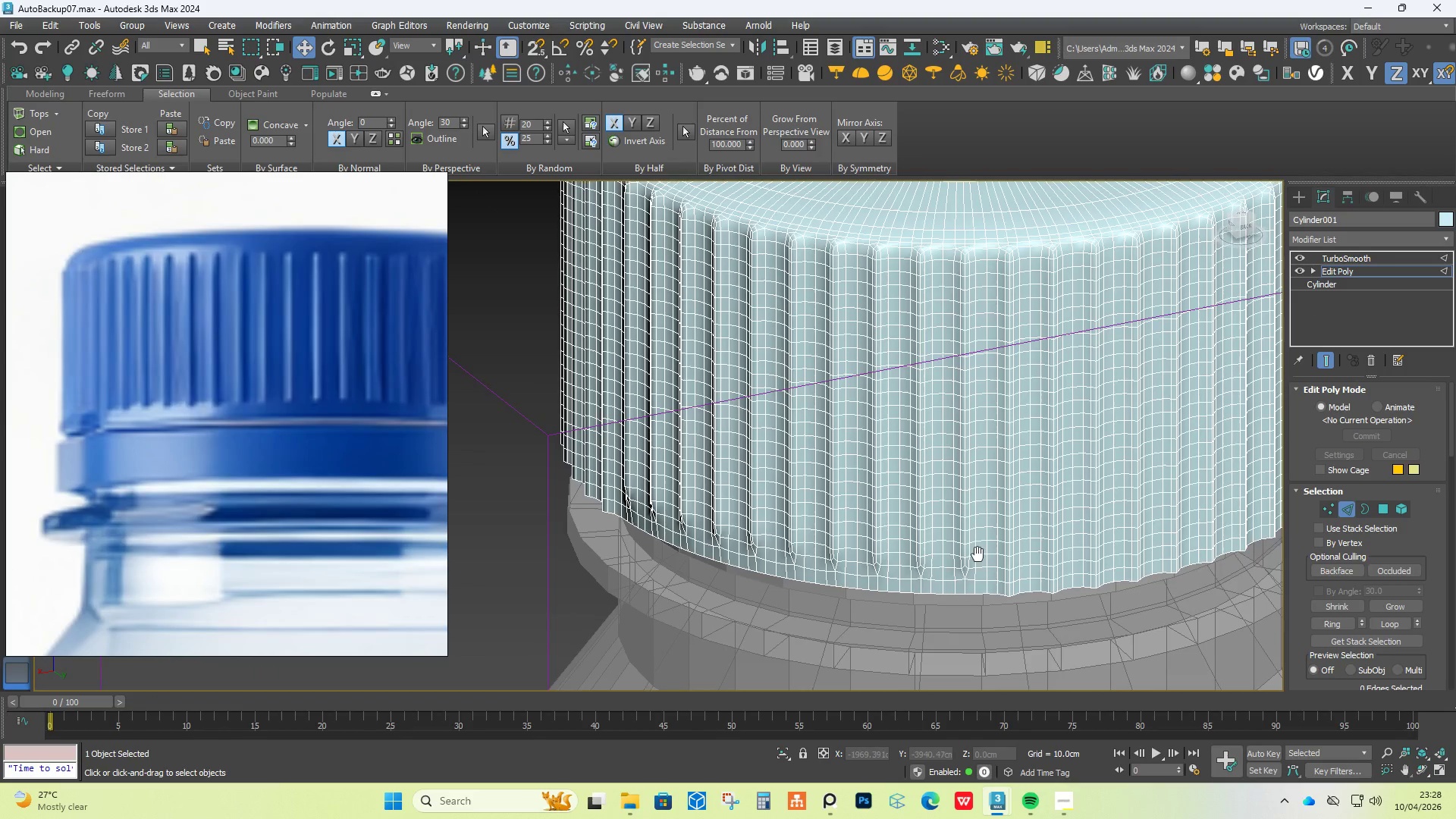 
hold_key(key=AltLeft, duration=0.75)
 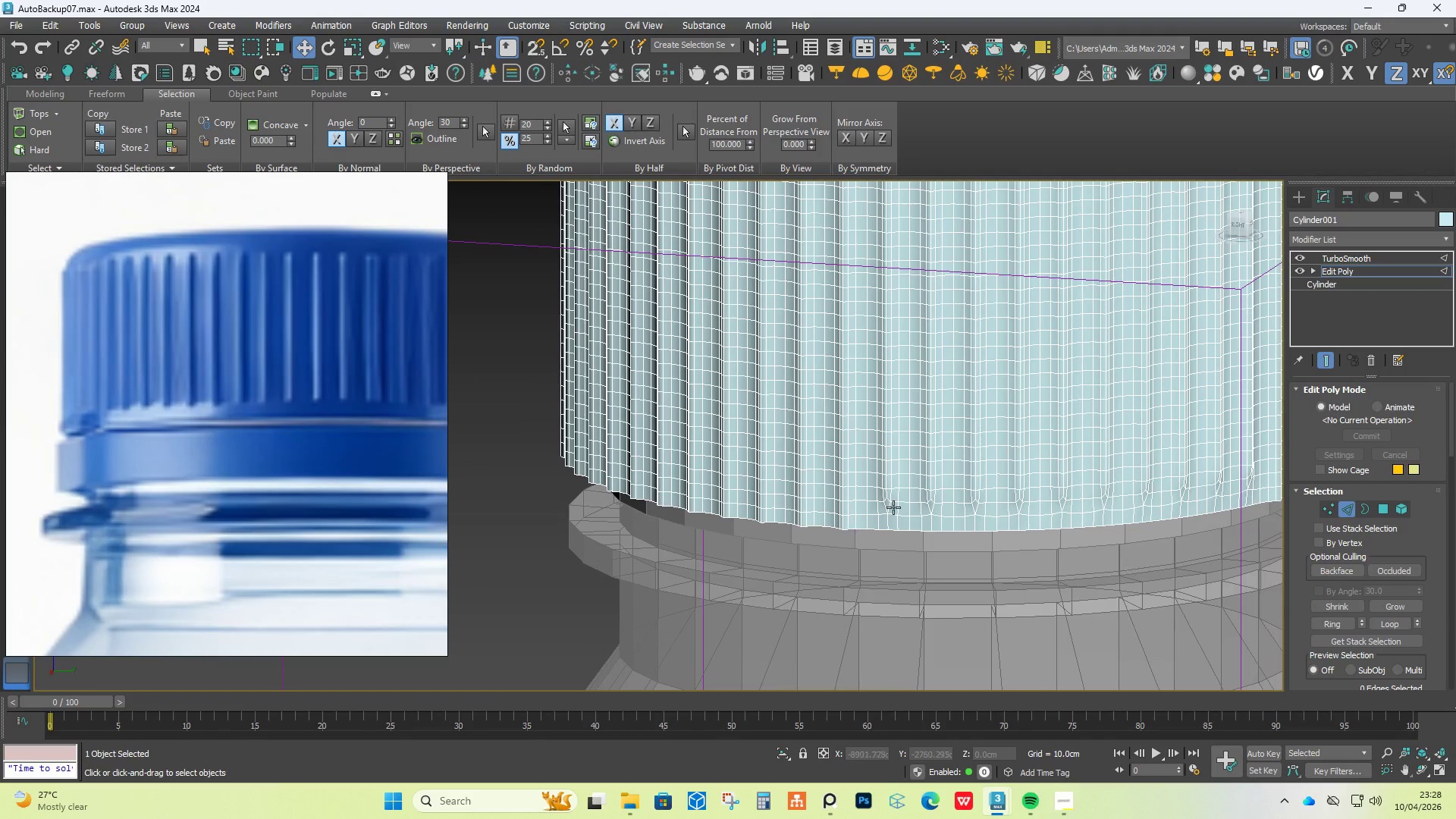 
scroll: coordinate [921, 501], scroll_direction: down, amount: 1.0
 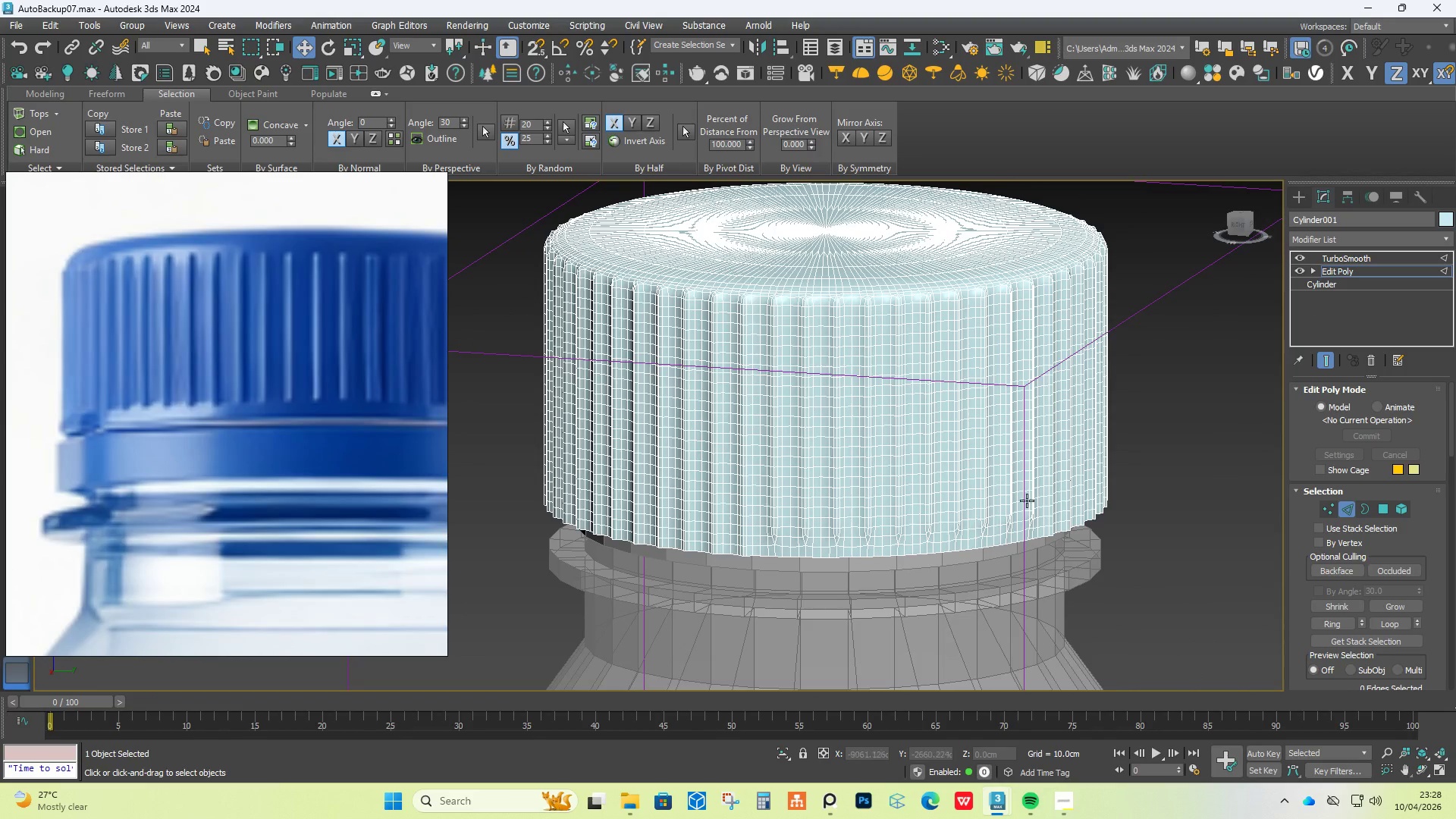 
hold_key(key=AltLeft, duration=1.36)
 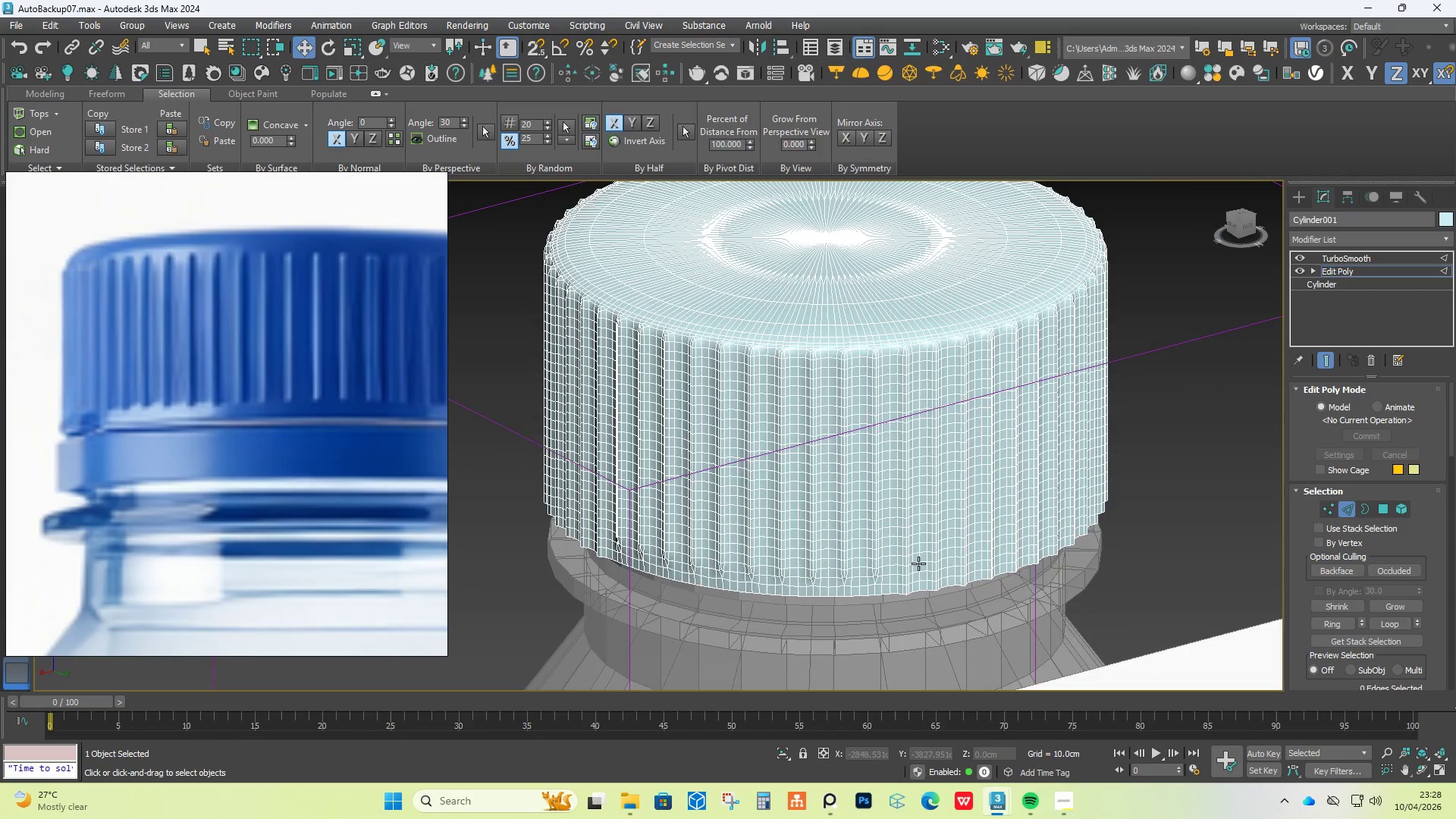 
hold_key(key=AltLeft, duration=1.06)
 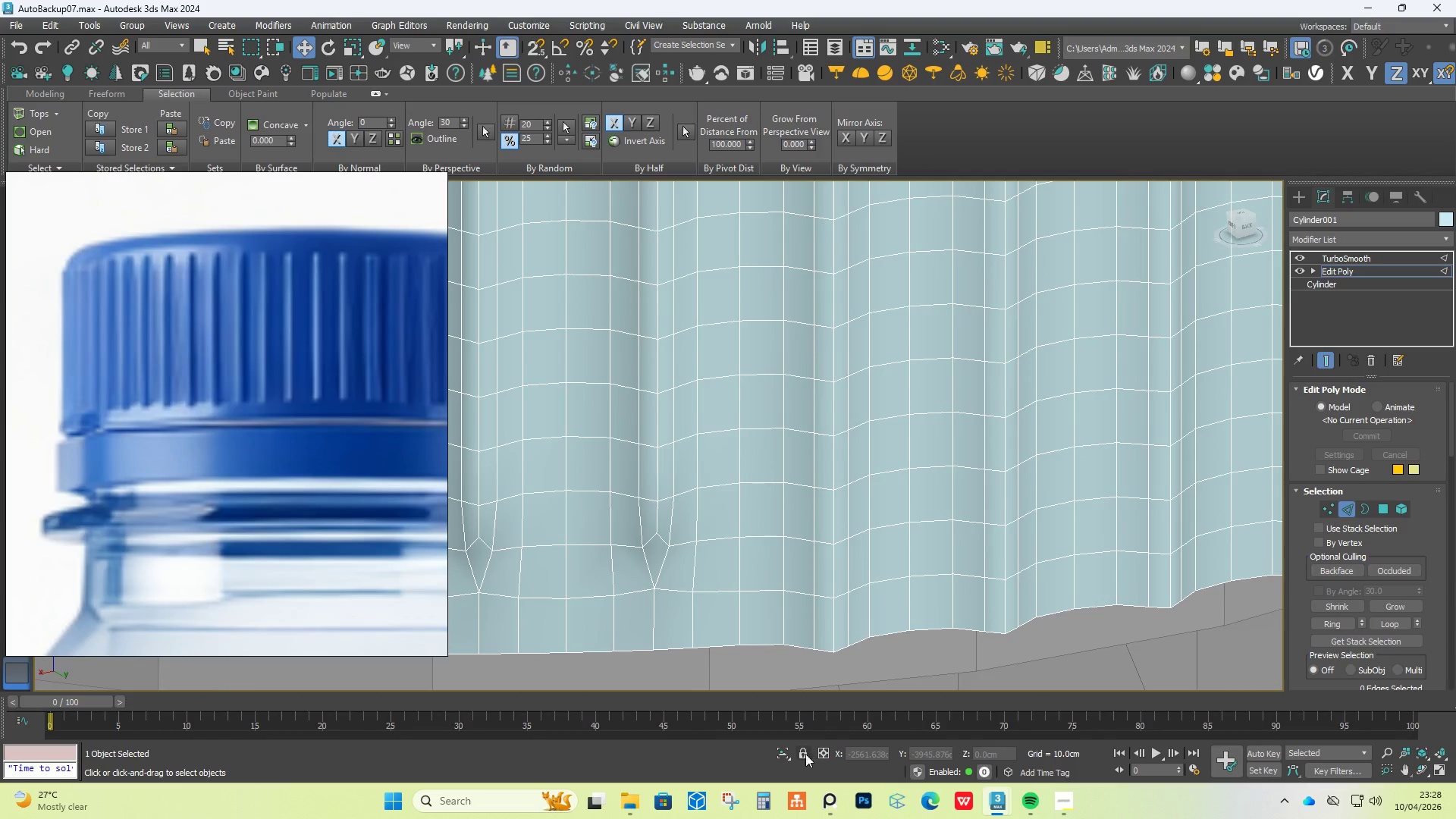 
scroll: coordinate [887, 605], scroll_direction: up, amount: 5.0
 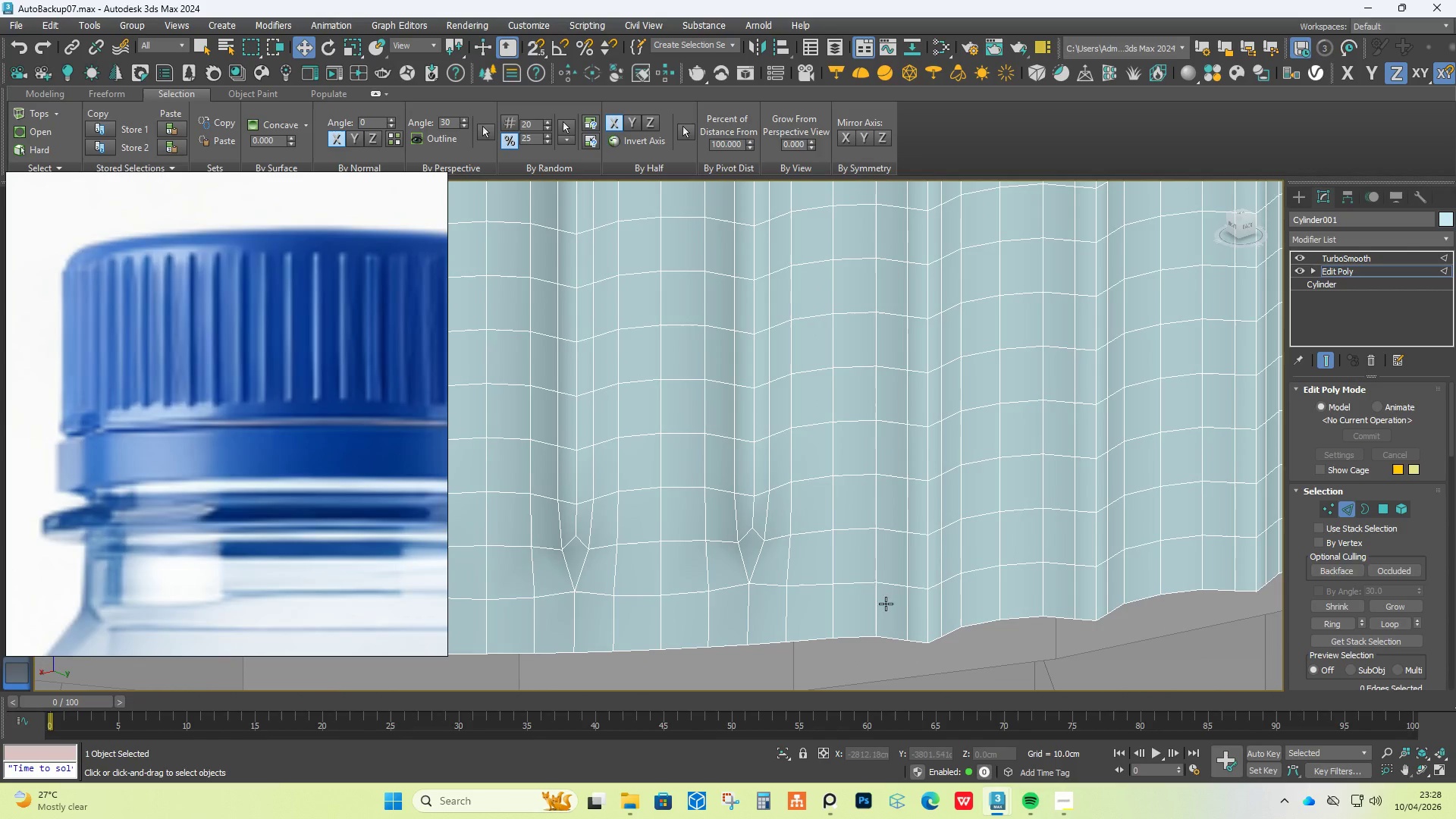 
left_click([792, 754])
 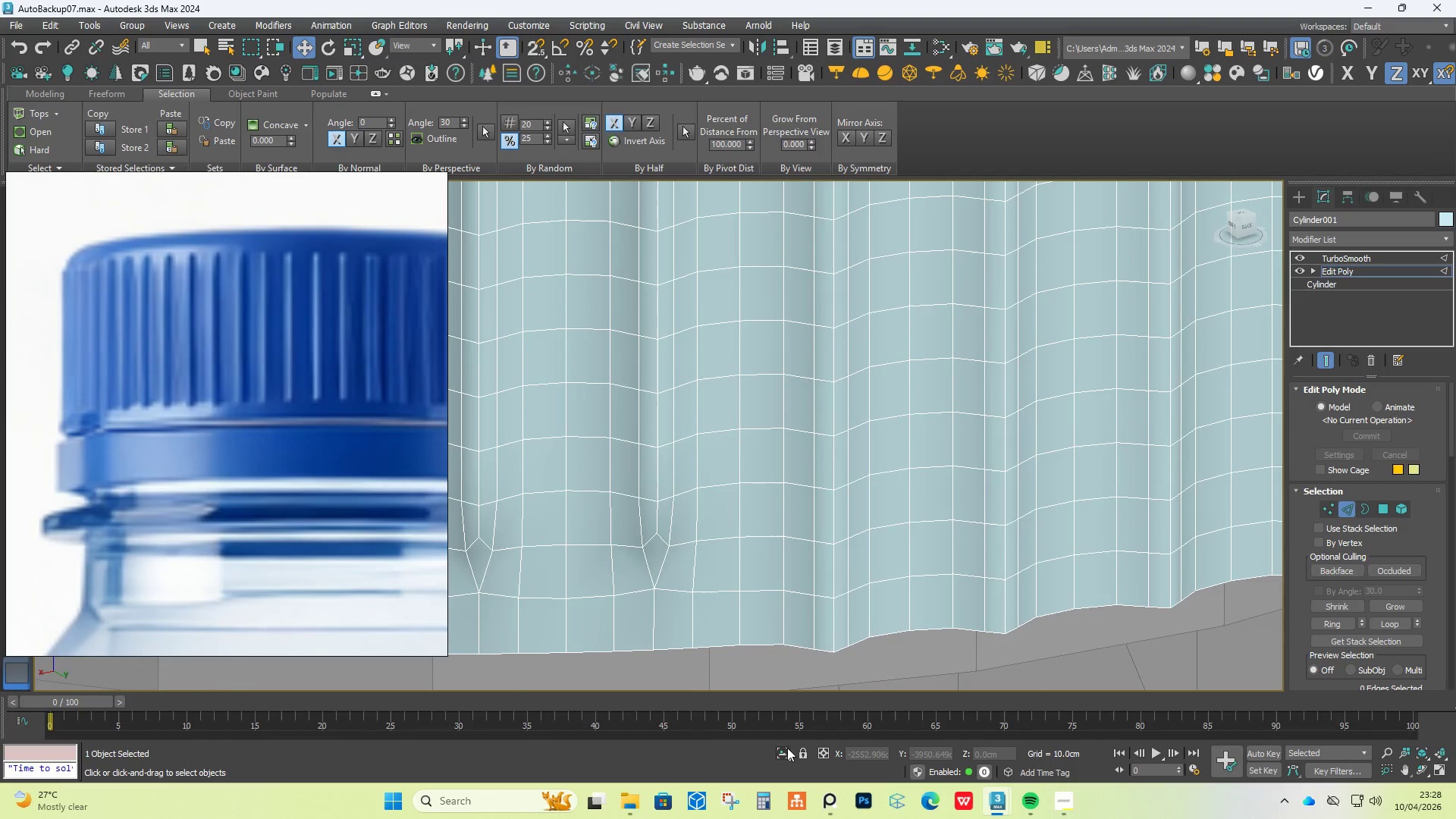 
left_click([778, 753])
 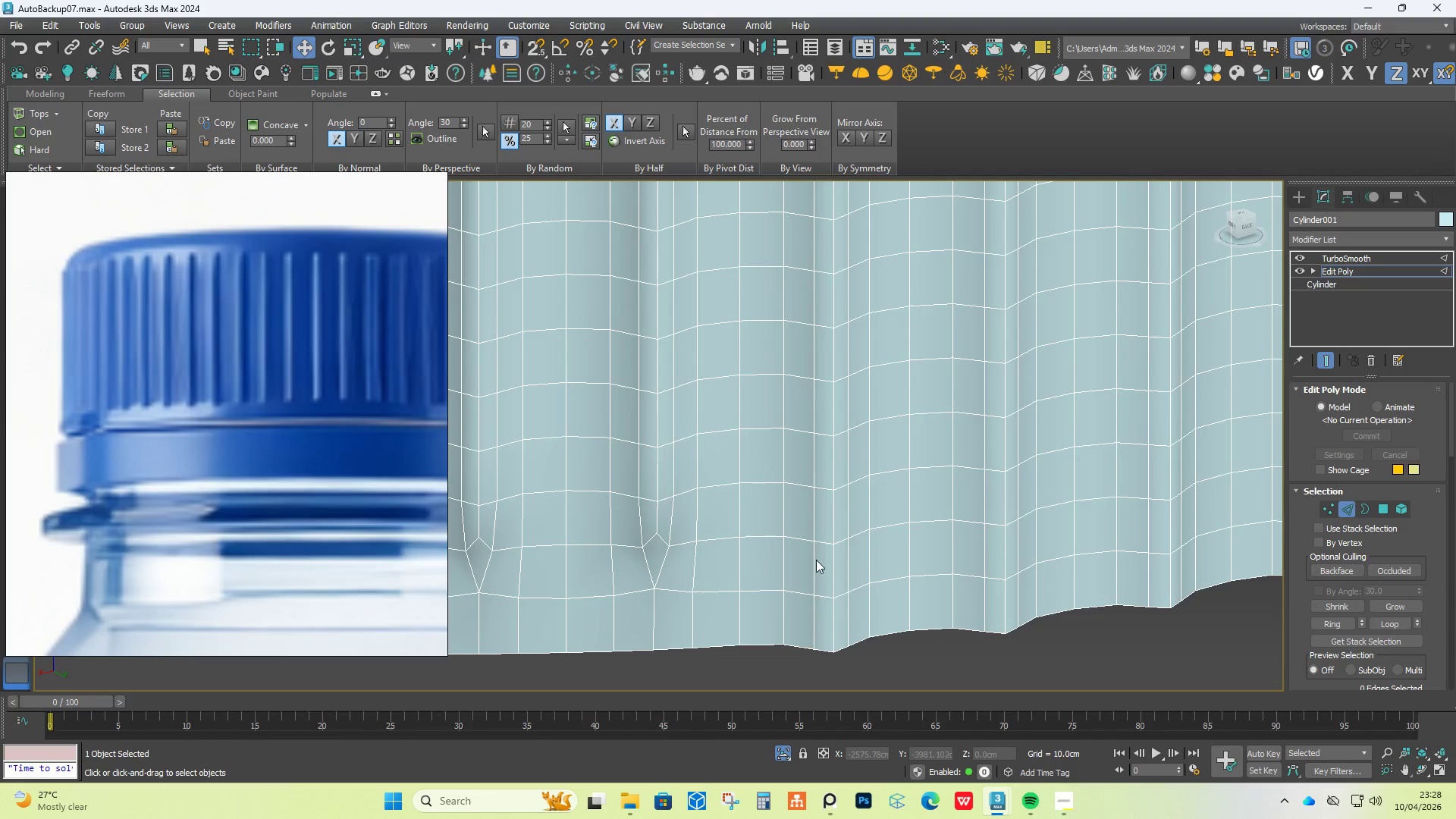 
scroll: coordinate [816, 560], scroll_direction: down, amount: 2.0
 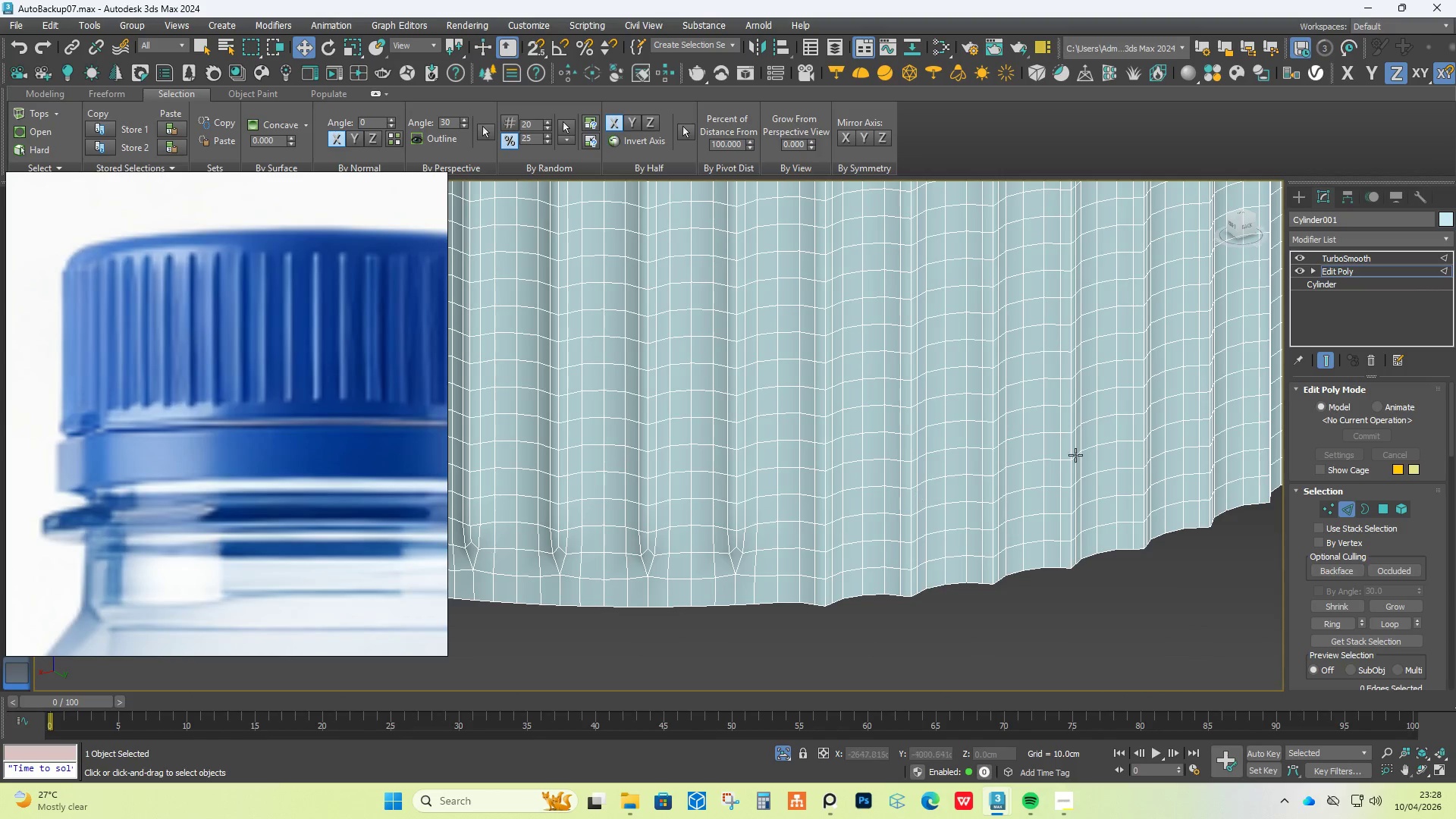 
left_click([1333, 366])
 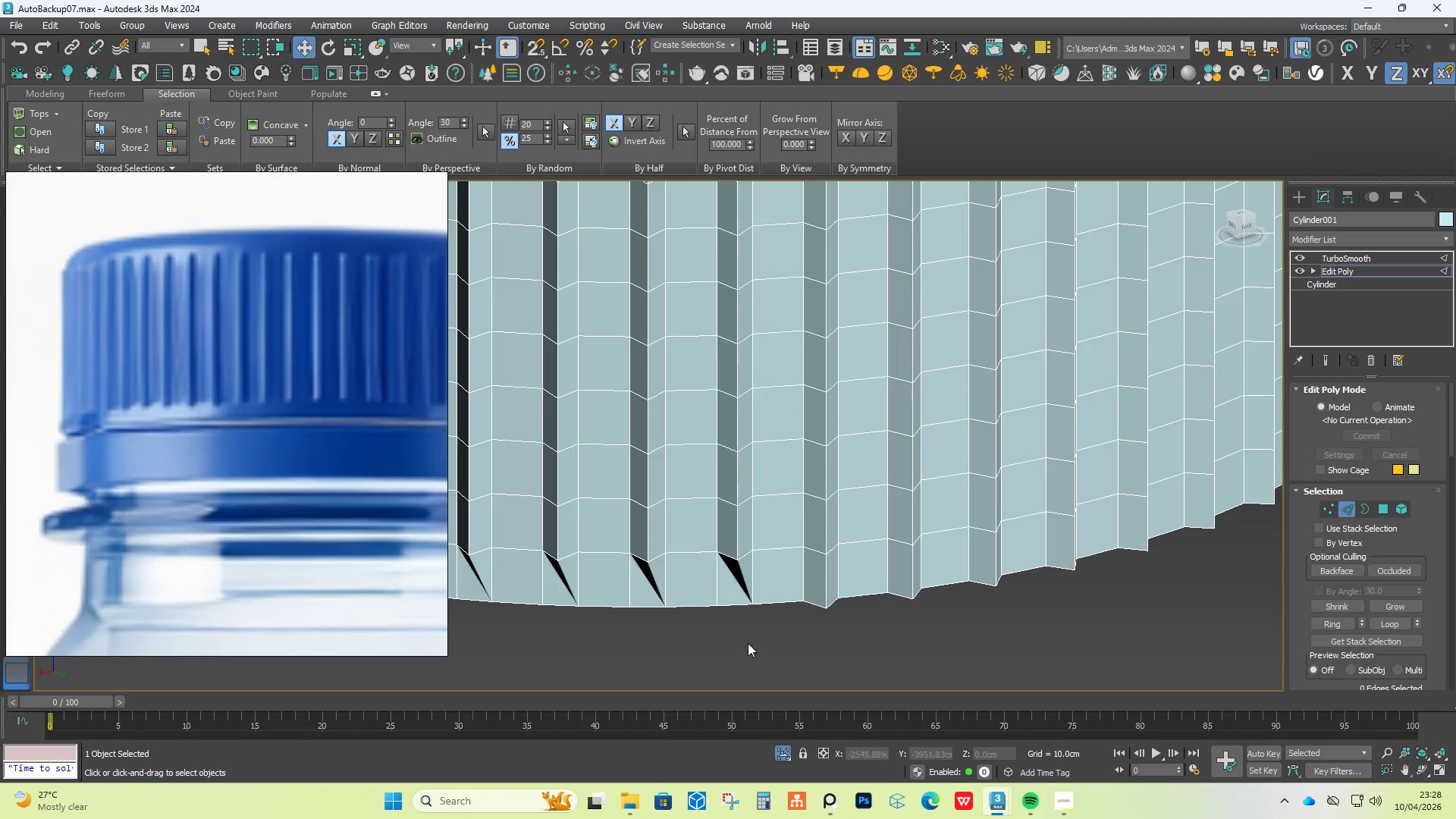 
hold_key(key=AltLeft, duration=0.94)
 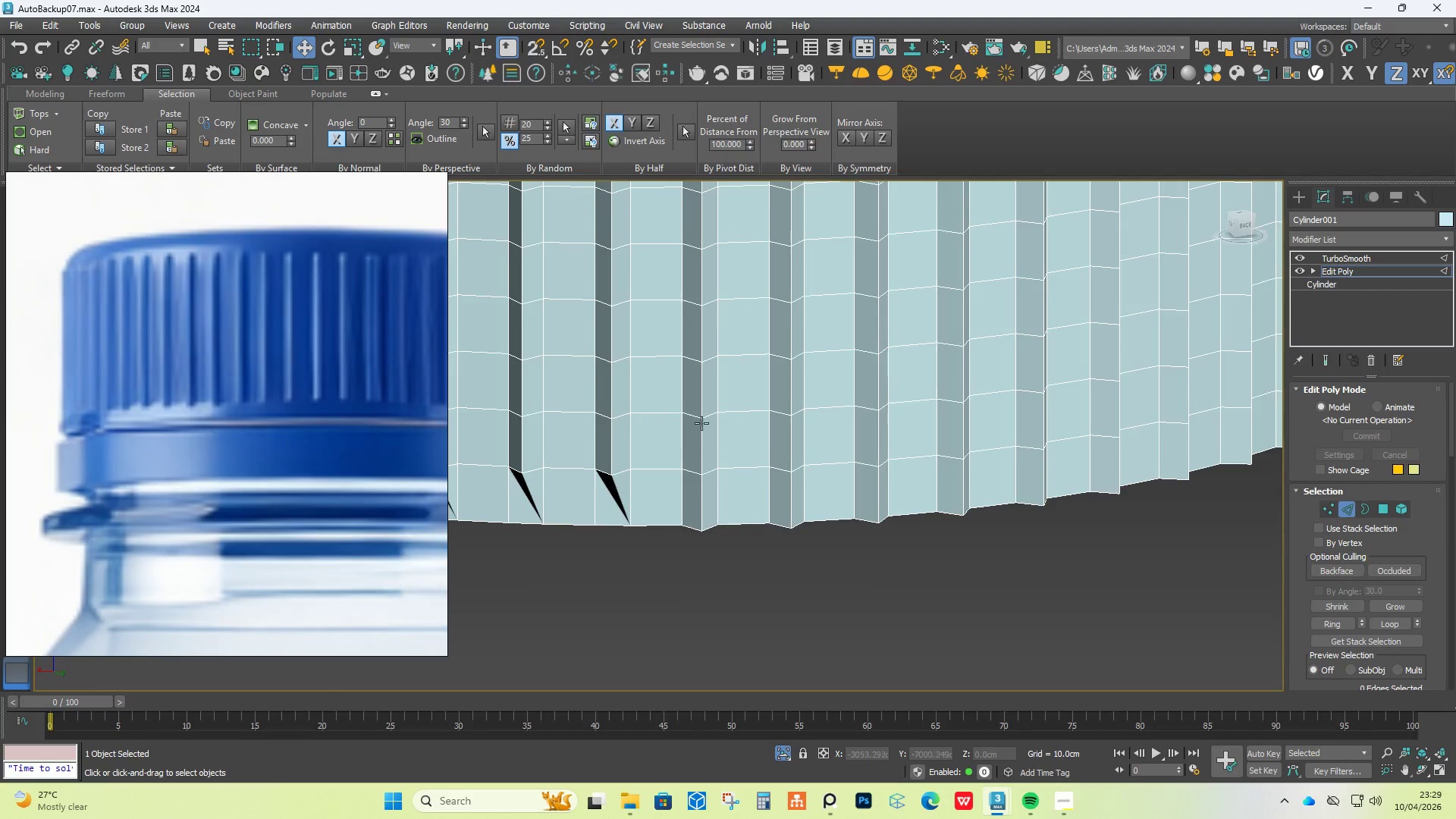 
scroll: coordinate [683, 522], scroll_direction: up, amount: 3.0
 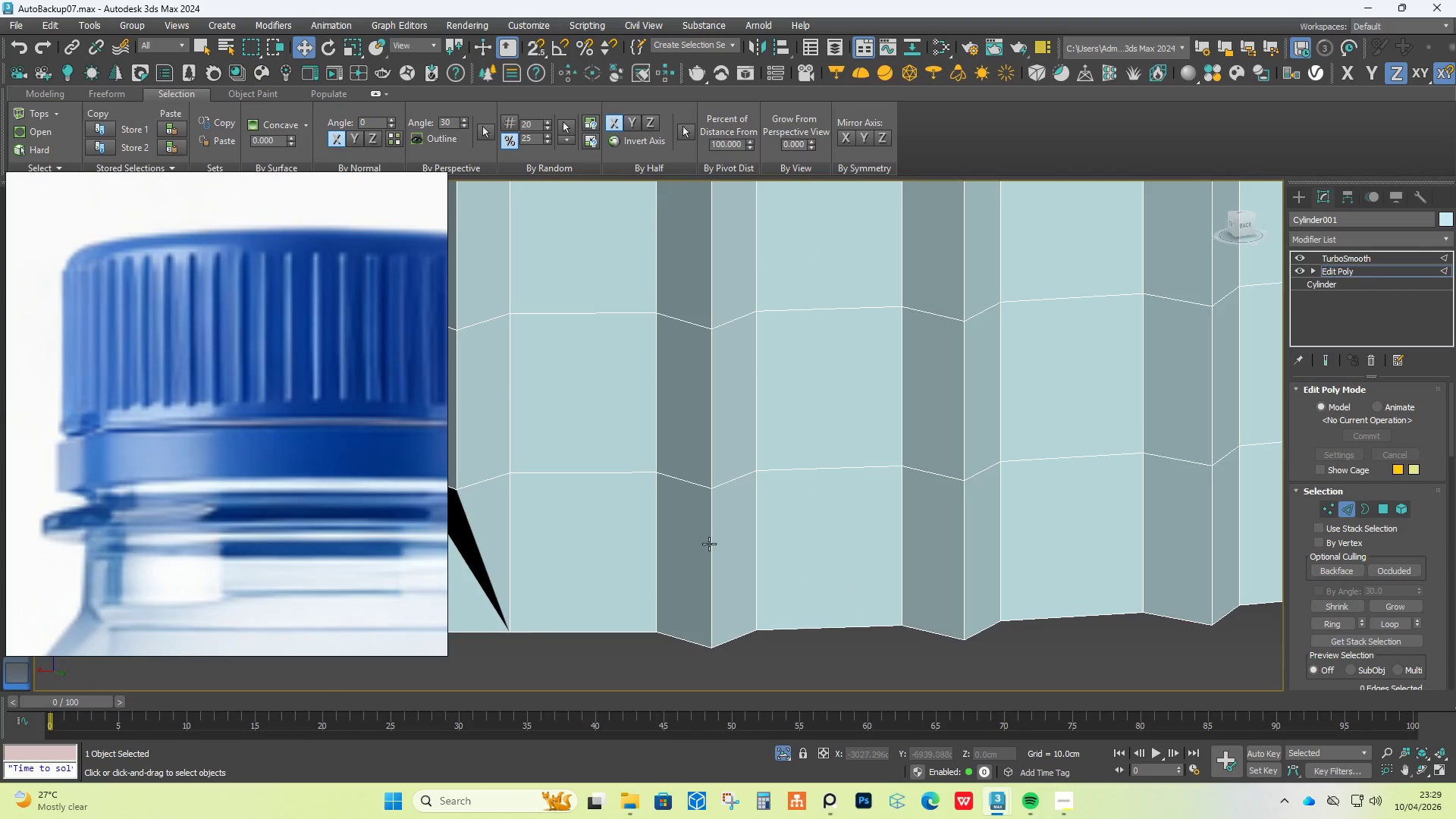 
left_click([710, 543])
 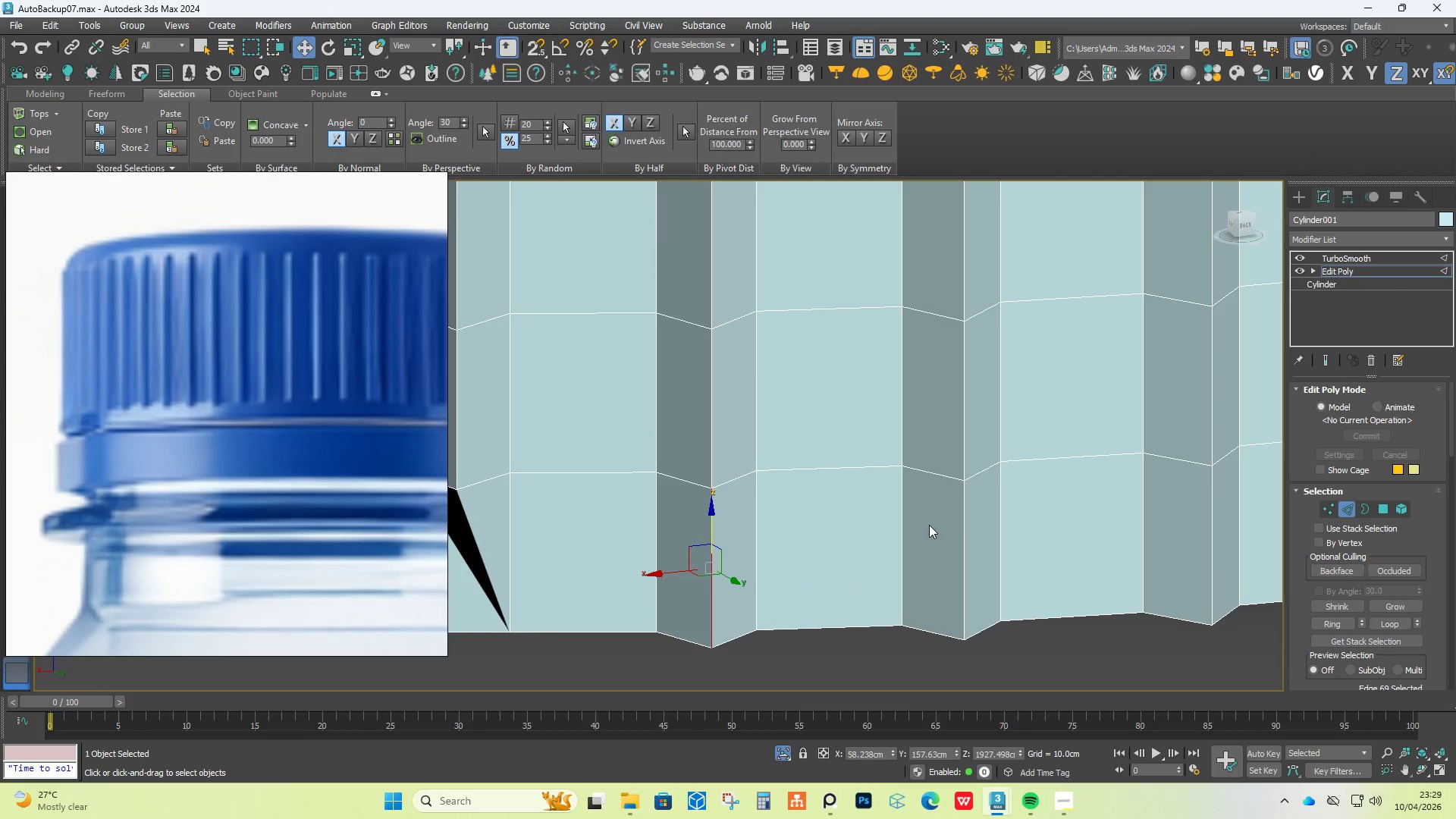 
hold_key(key=ControlLeft, duration=0.88)
left_click([950, 525])
 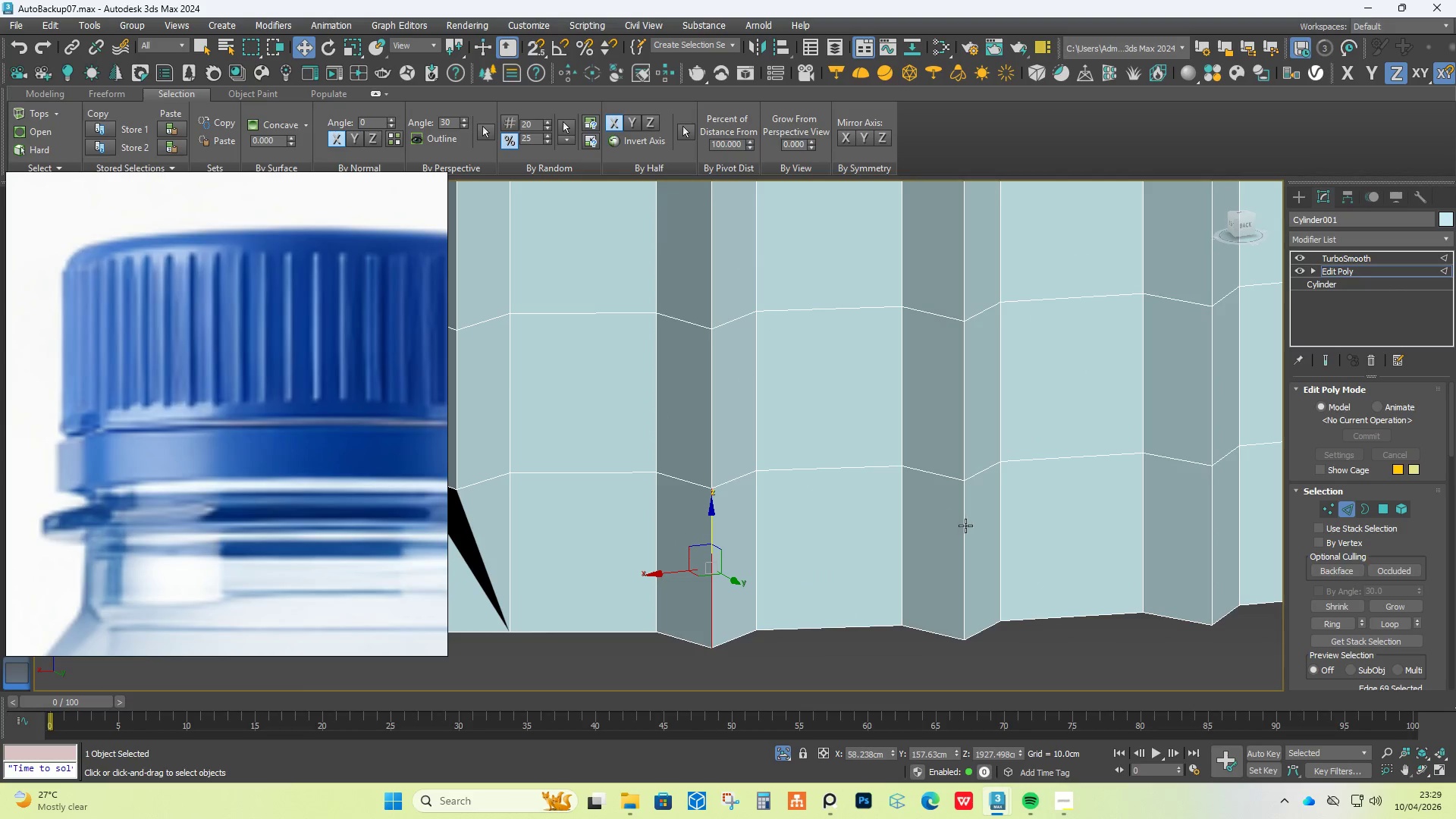 
double_click([968, 526])
 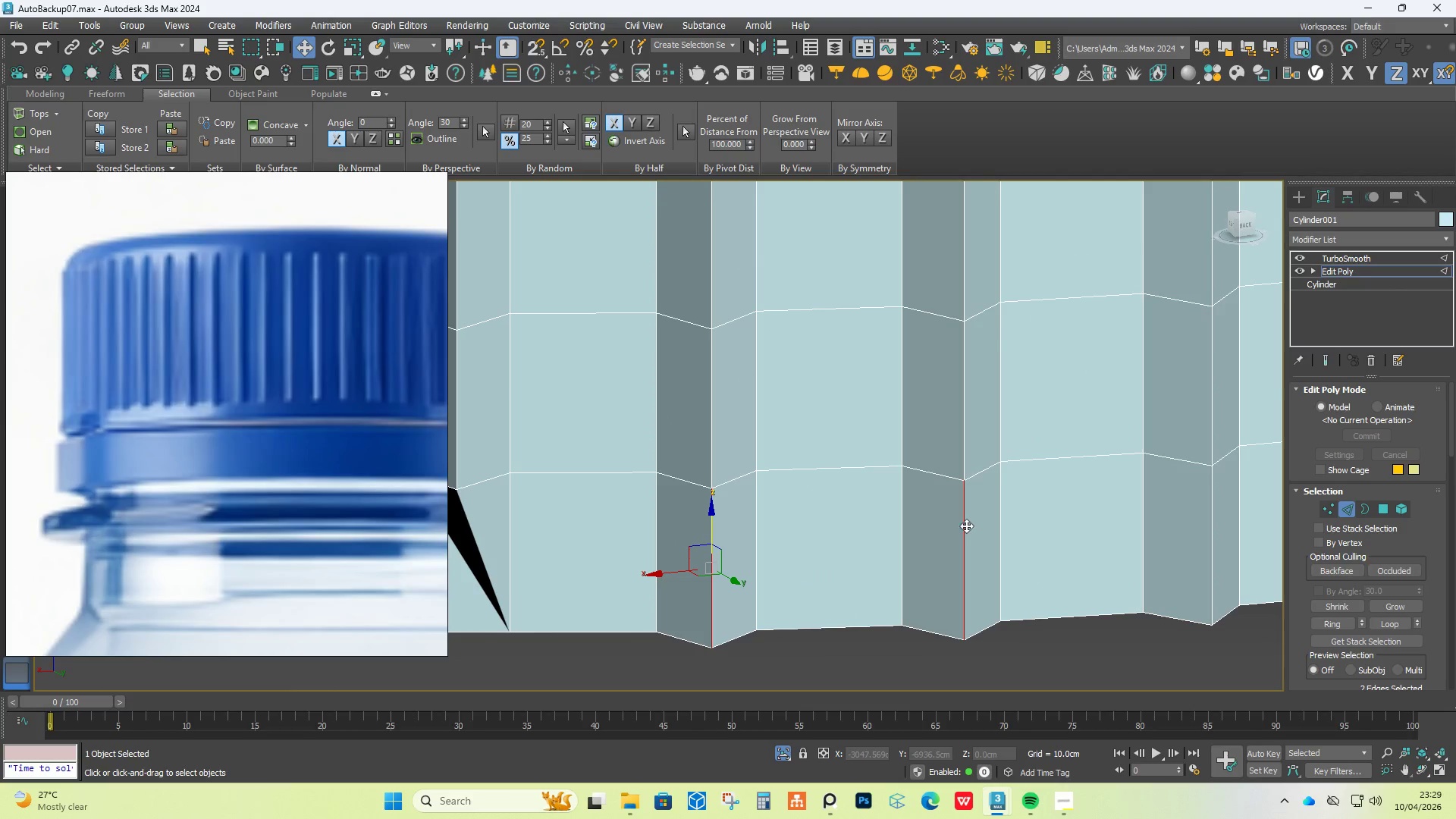 
hold_key(key=AltLeft, duration=1.12)
 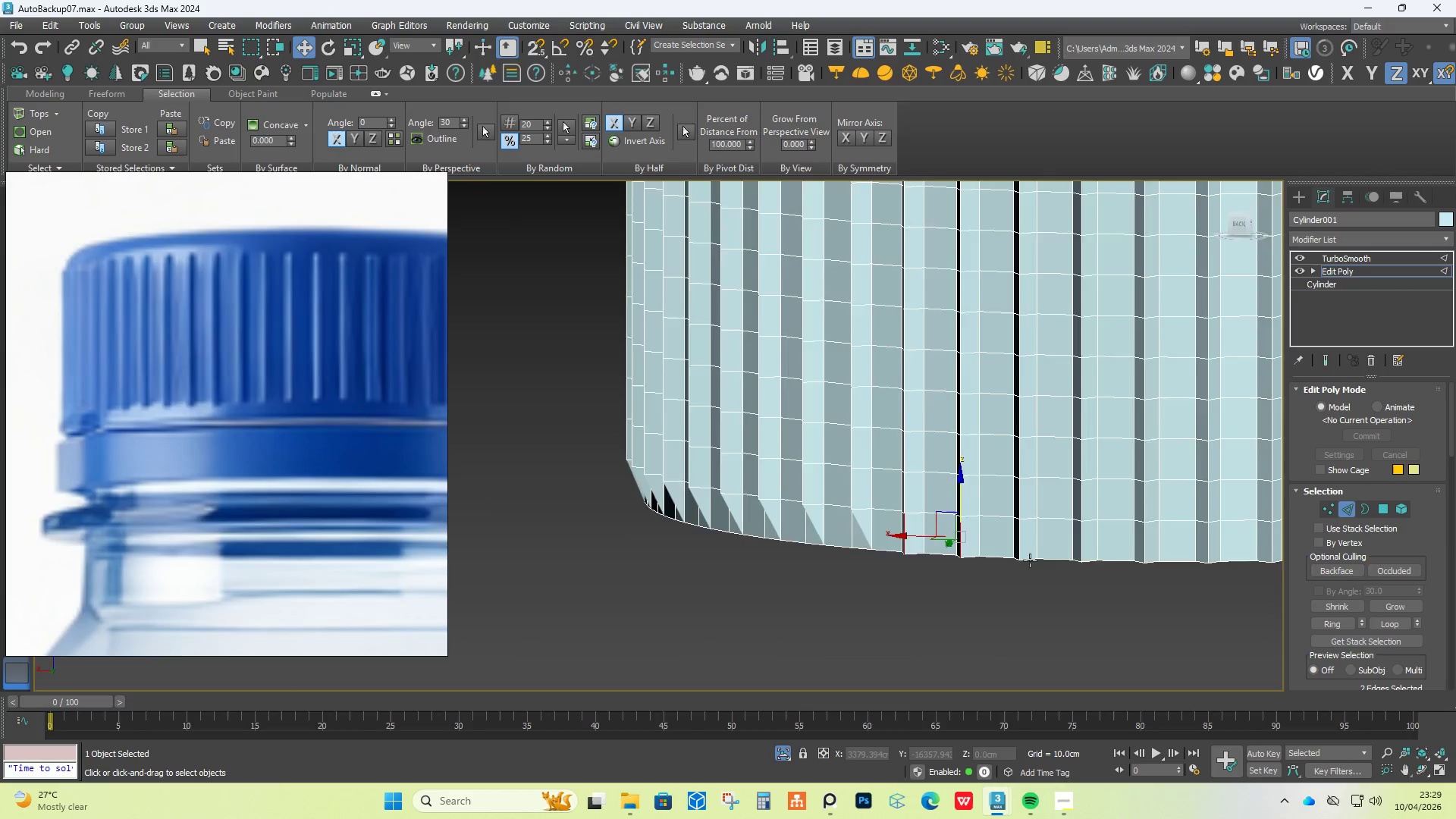 
scroll: coordinate [963, 526], scroll_direction: down, amount: 5.0
 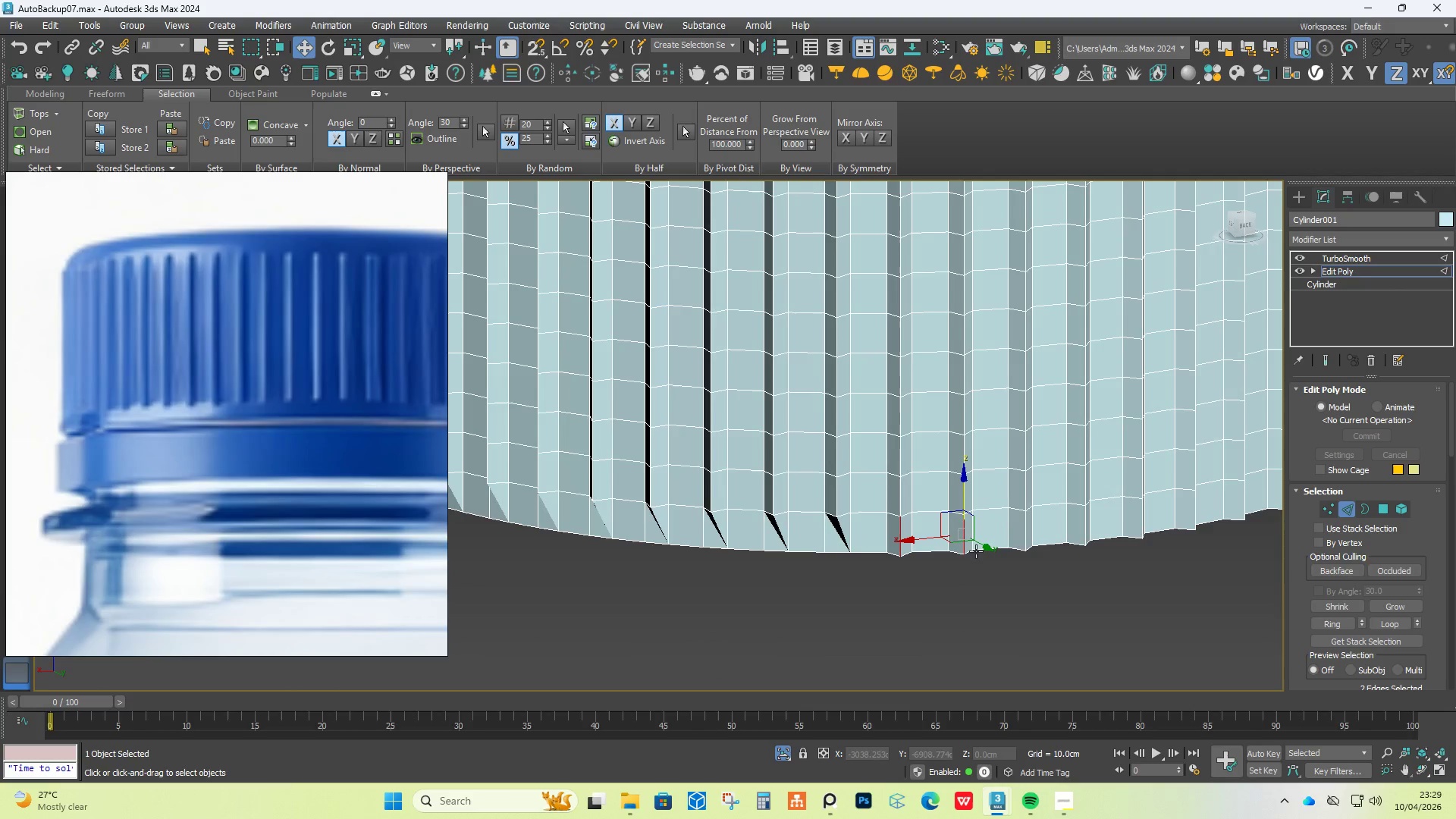 
hold_key(key=AltLeft, duration=0.8)
 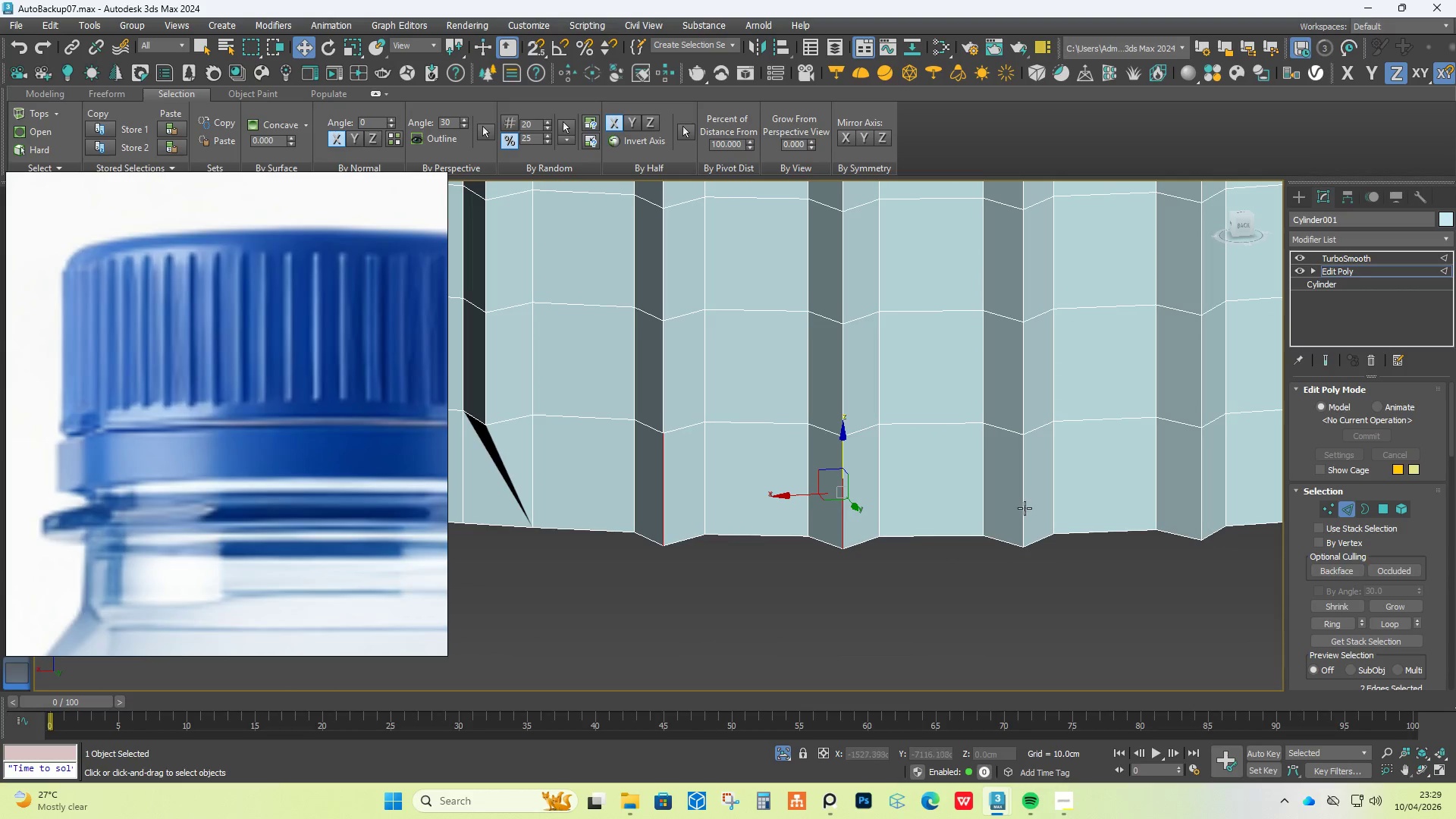 
scroll: coordinate [1030, 558], scroll_direction: up, amount: 3.0
 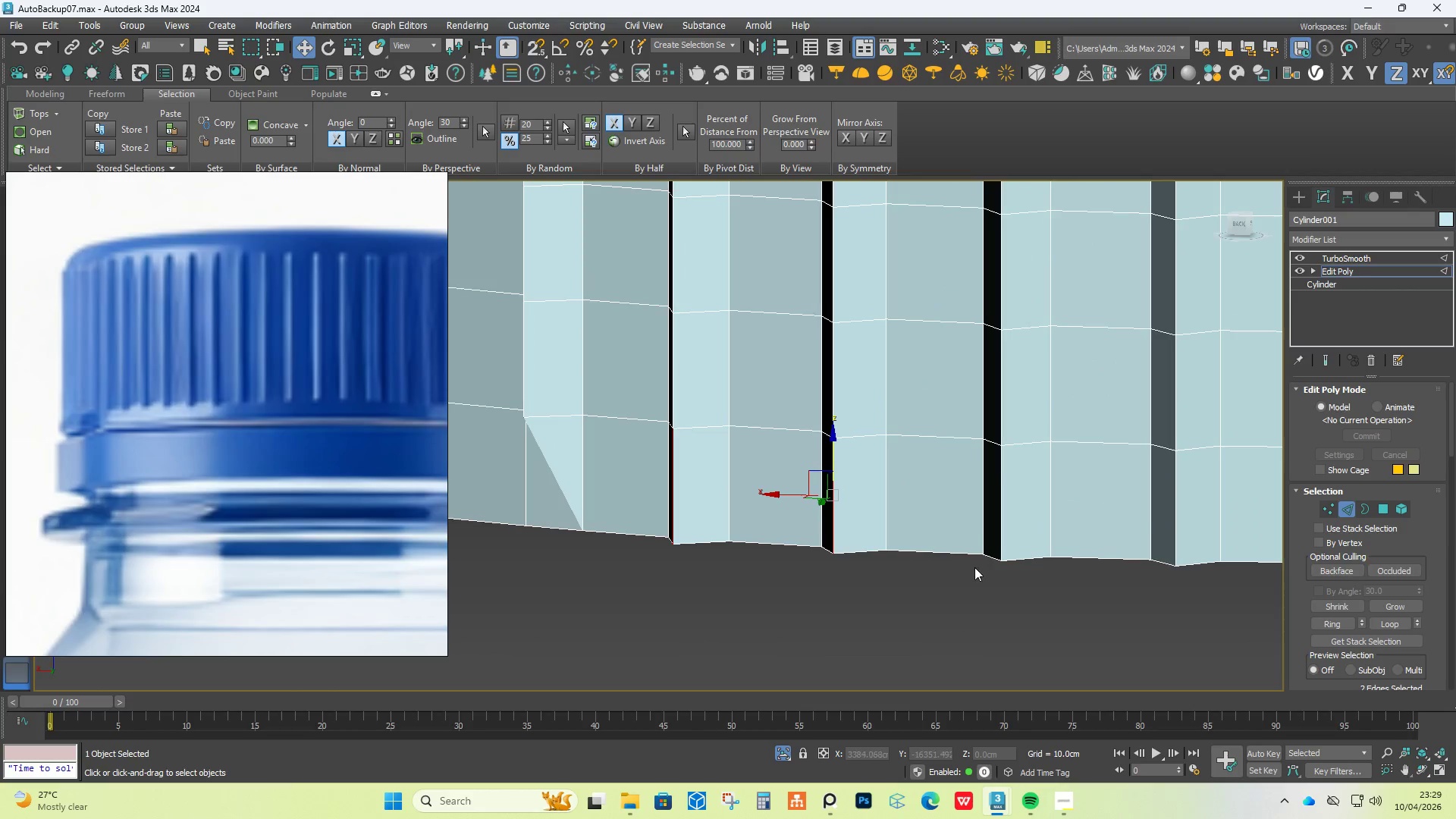 
hold_key(key=ControlLeft, duration=0.48)
left_click([1025, 501])
 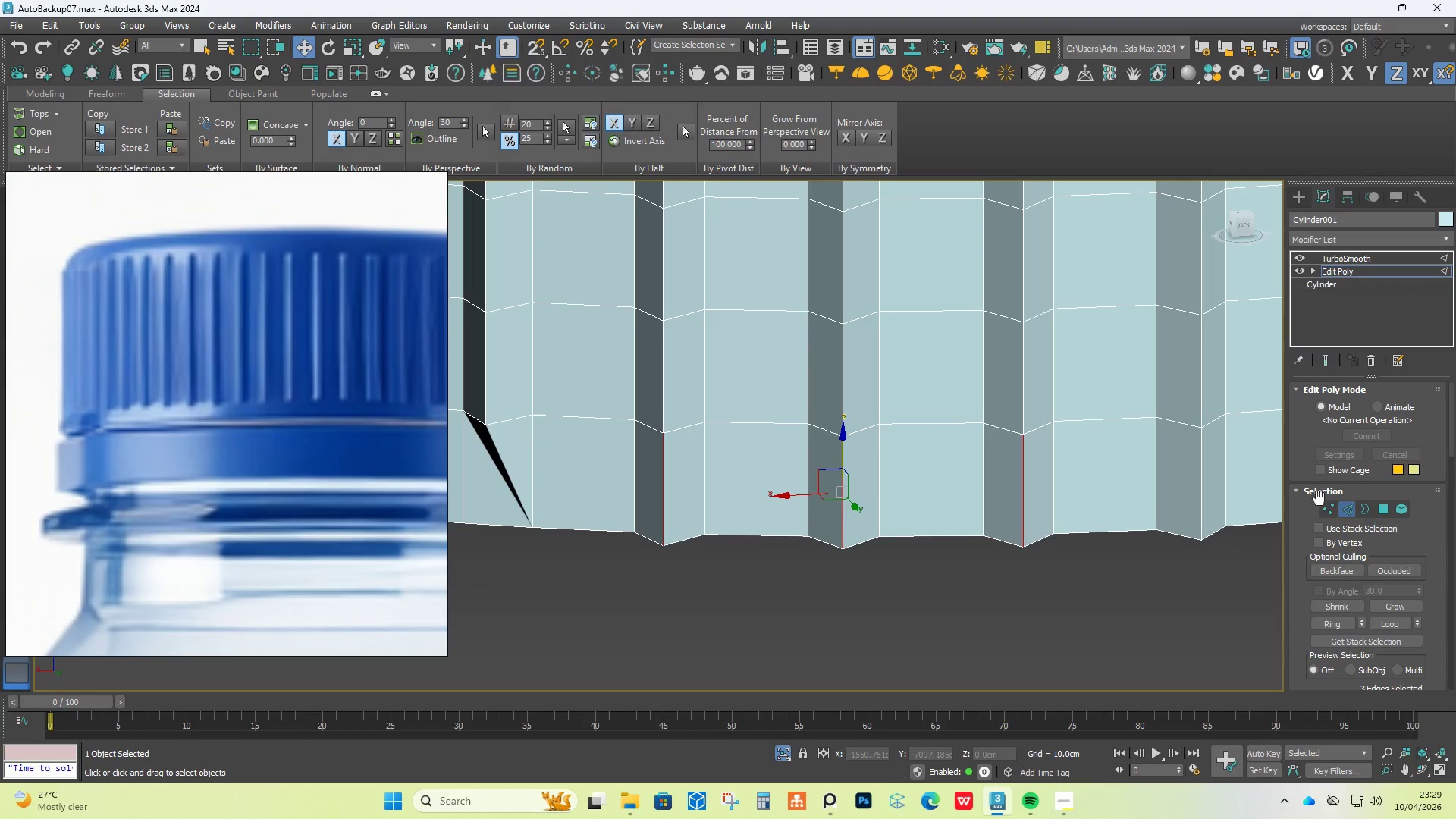 
hold_key(key=ControlLeft, duration=0.81)
left_click([1200, 484])
 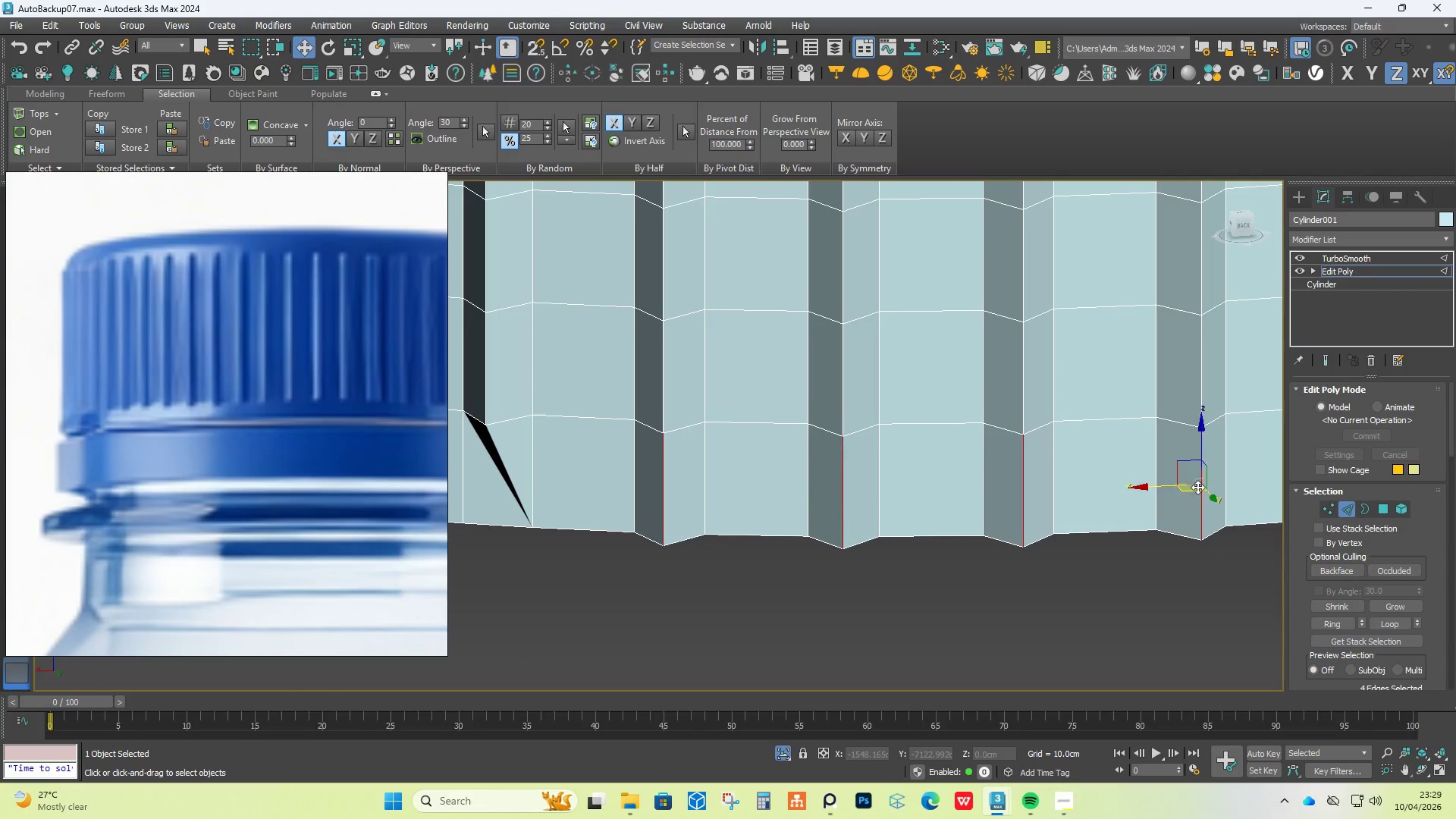 
scroll: coordinate [1182, 529], scroll_direction: down, amount: 2.0
 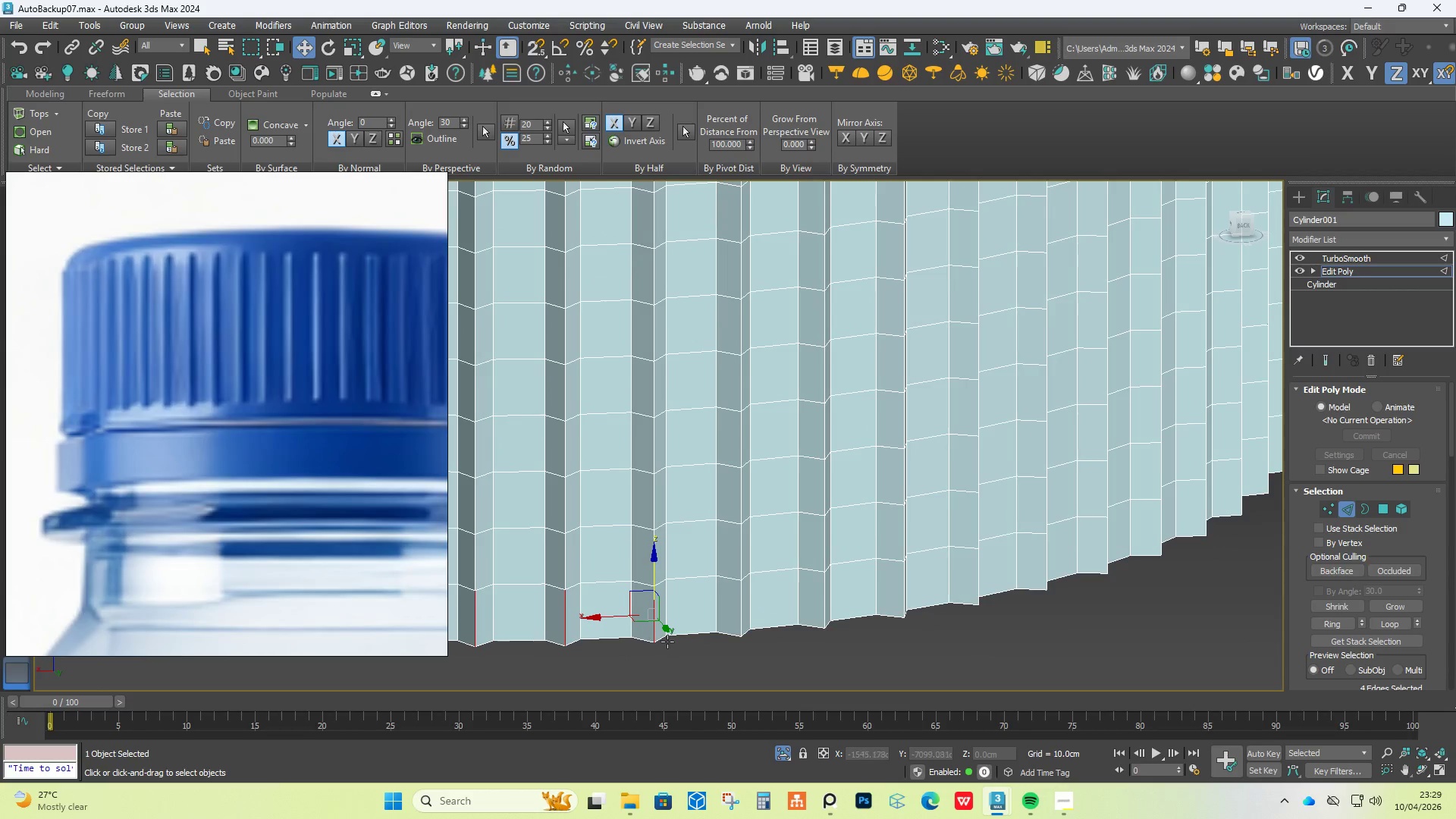 
hold_key(key=ControlLeft, duration=1.5)
 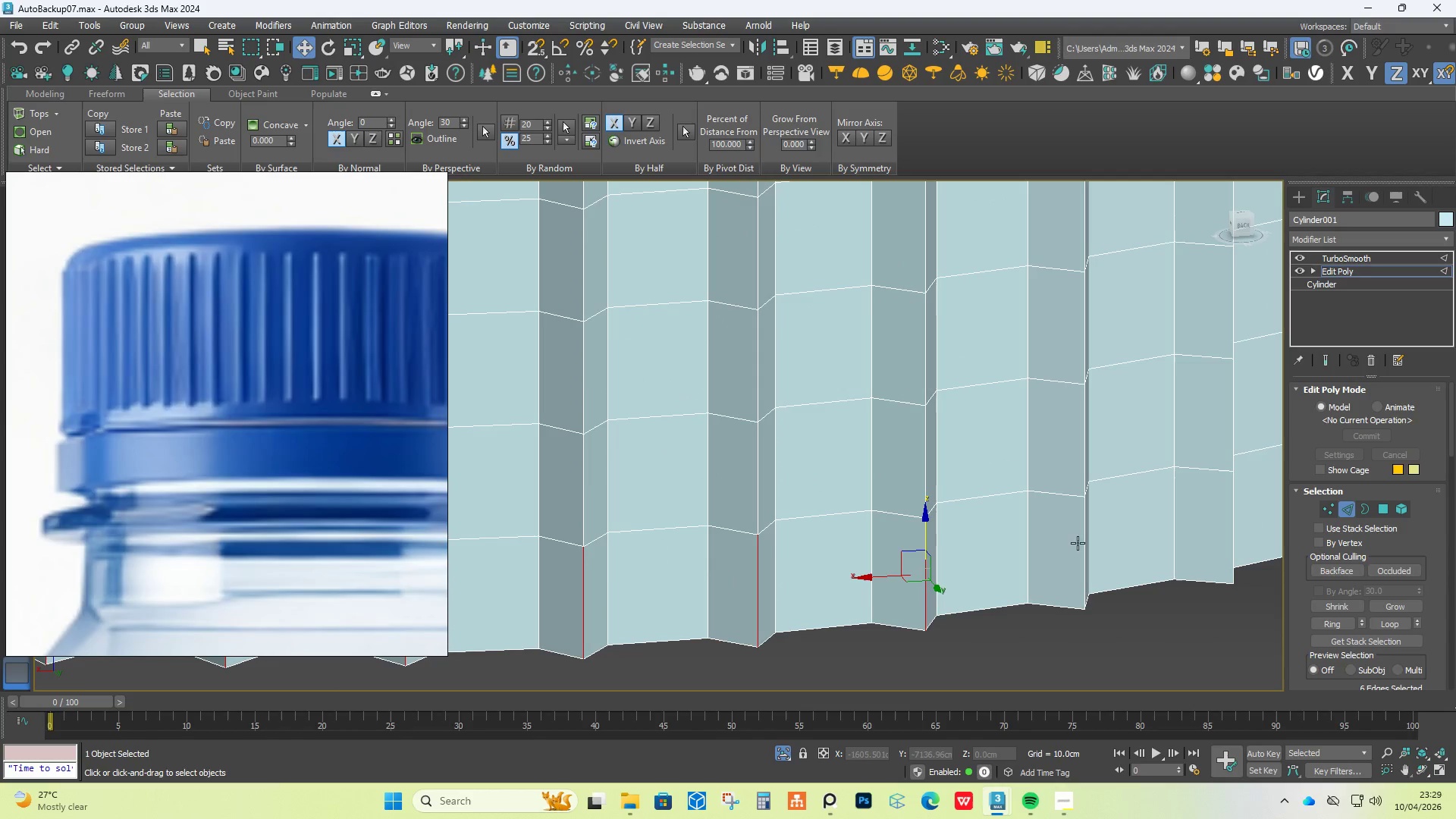 
scroll: coordinate [728, 623], scroll_direction: up, amount: 2.0
 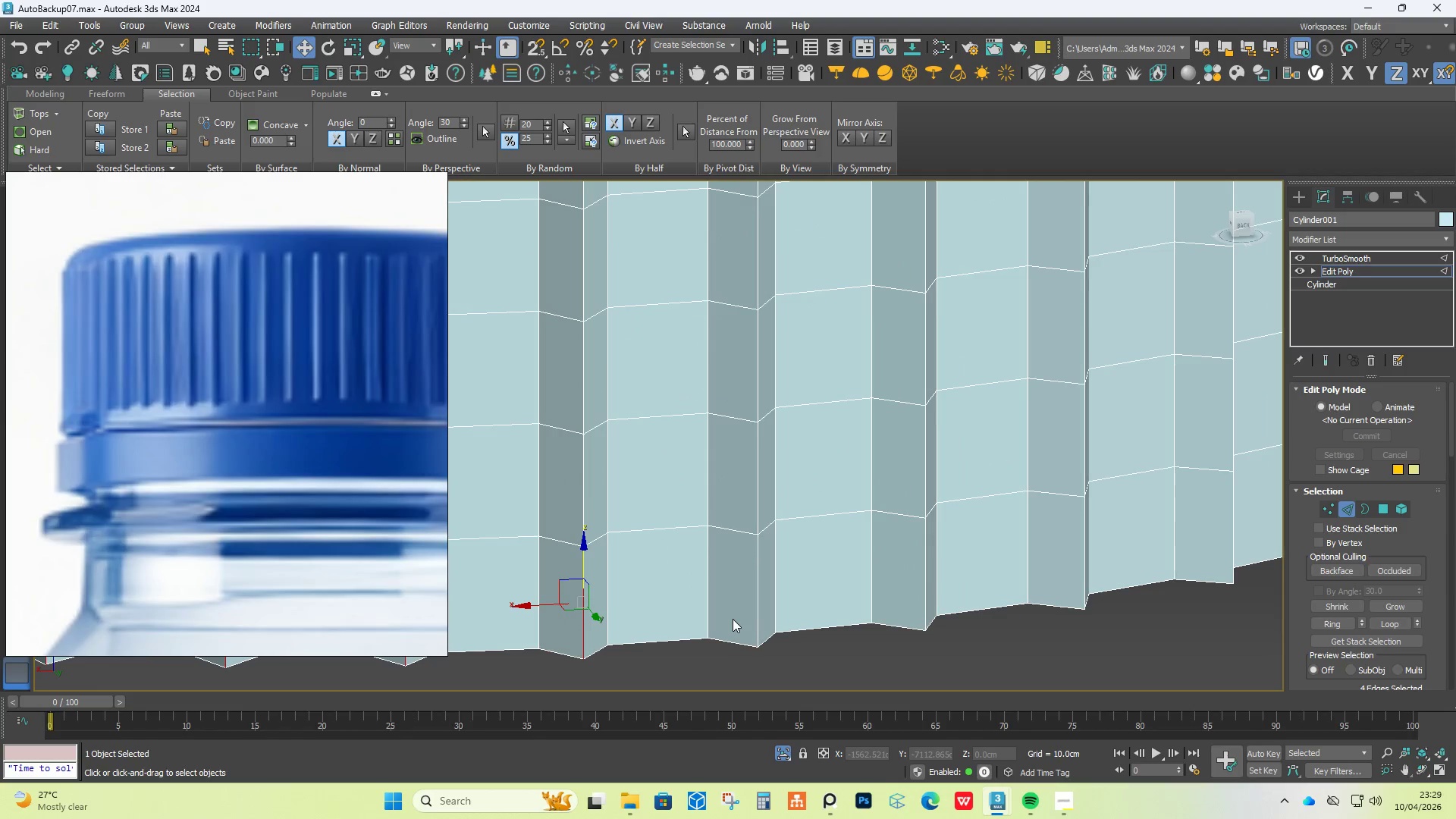 
left_click([753, 592])
 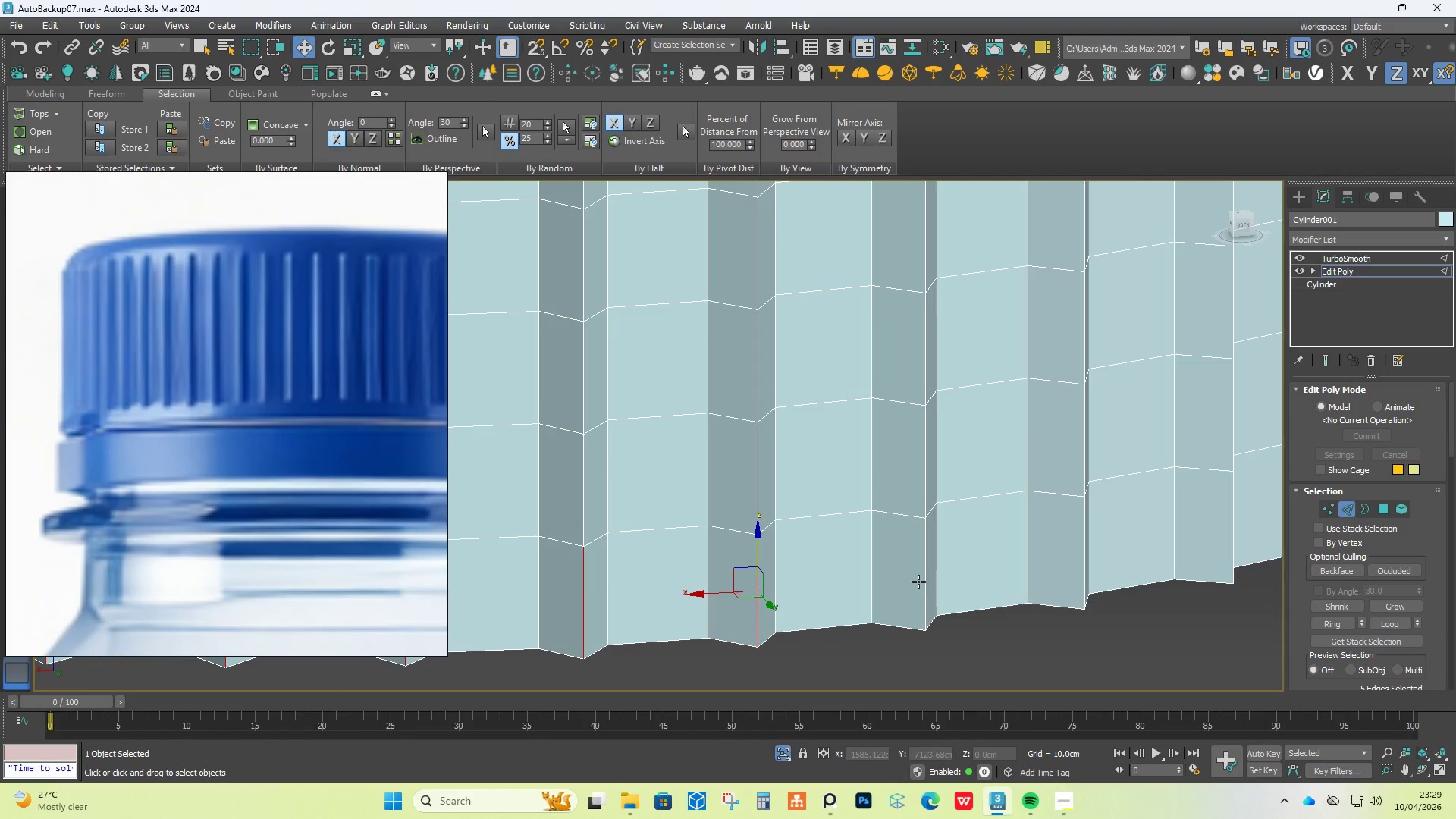 
left_click([919, 579])
 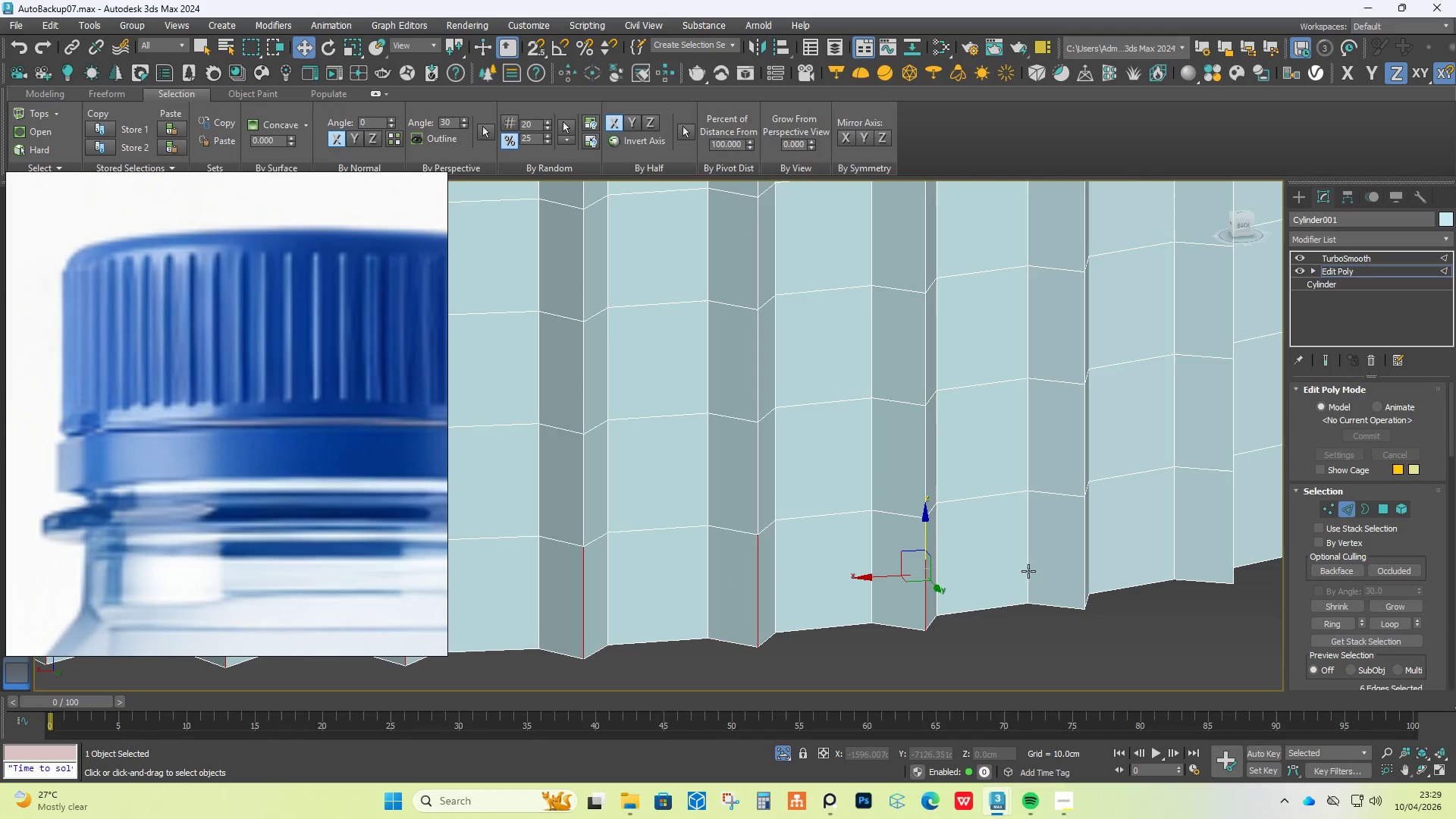 
hold_key(key=ControlLeft, duration=1.53)
left_click([1228, 507])
 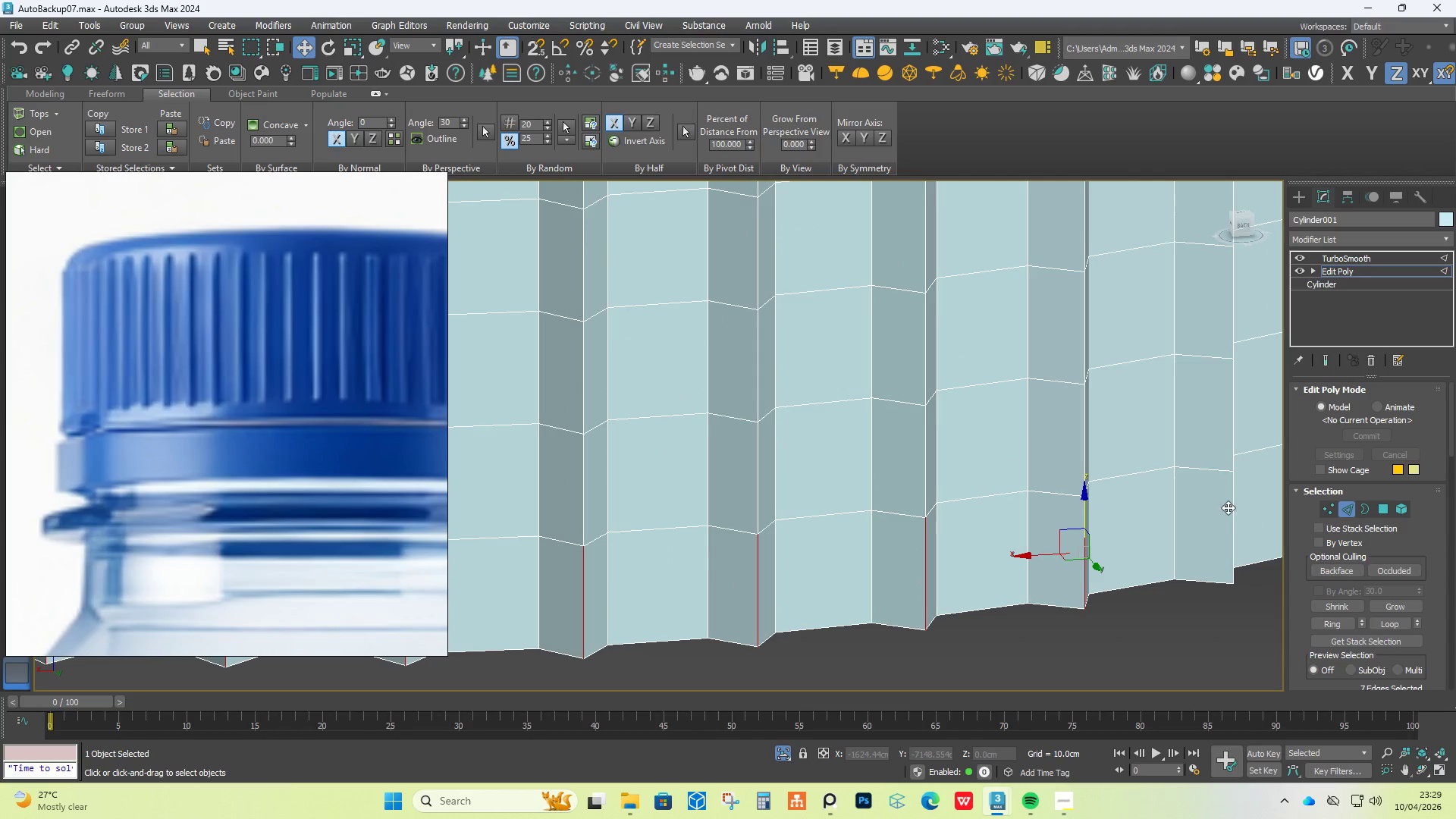 
hold_key(key=ControlLeft, duration=0.33)
 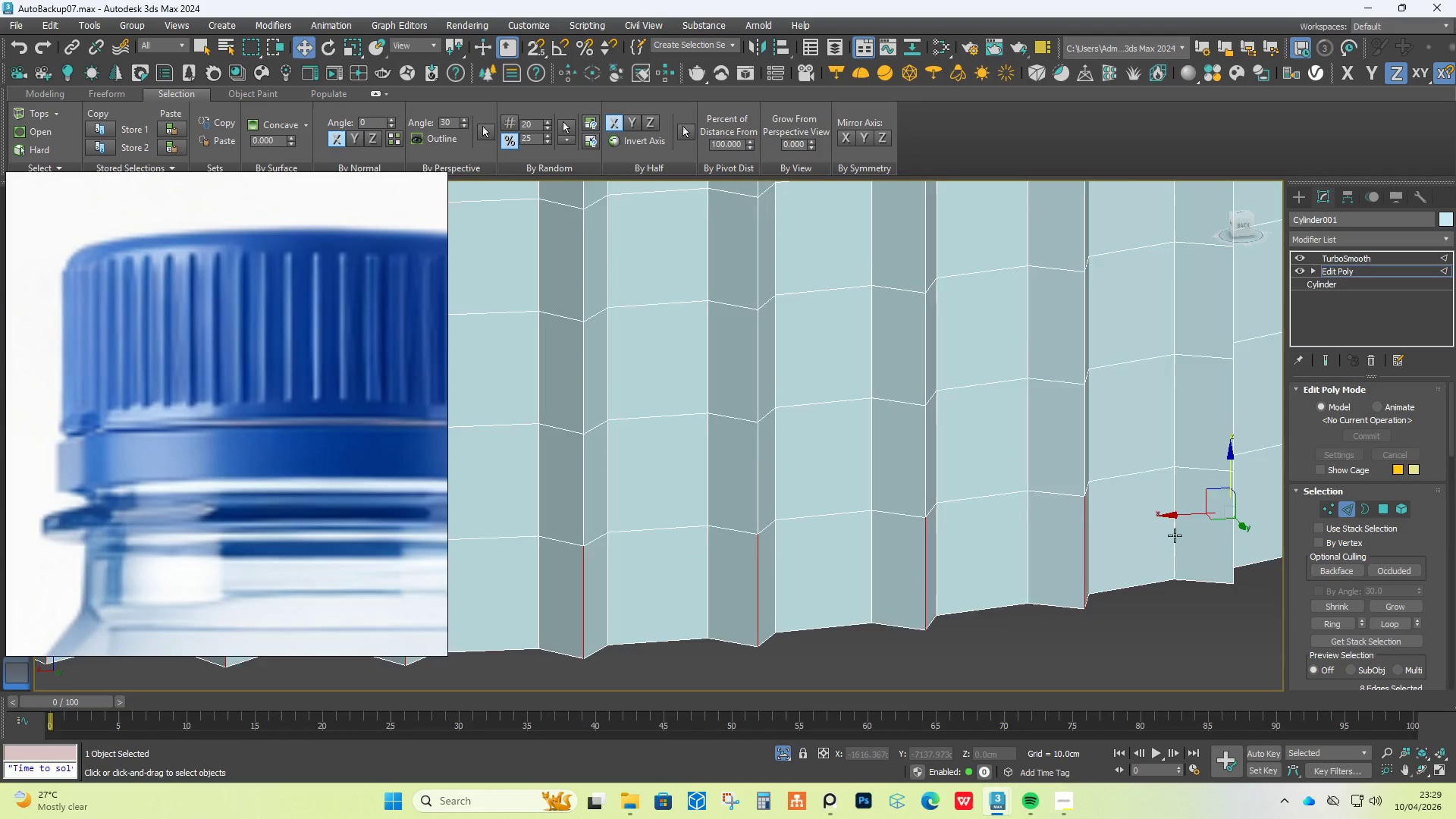 
scroll: coordinate [1172, 541], scroll_direction: down, amount: 3.0
 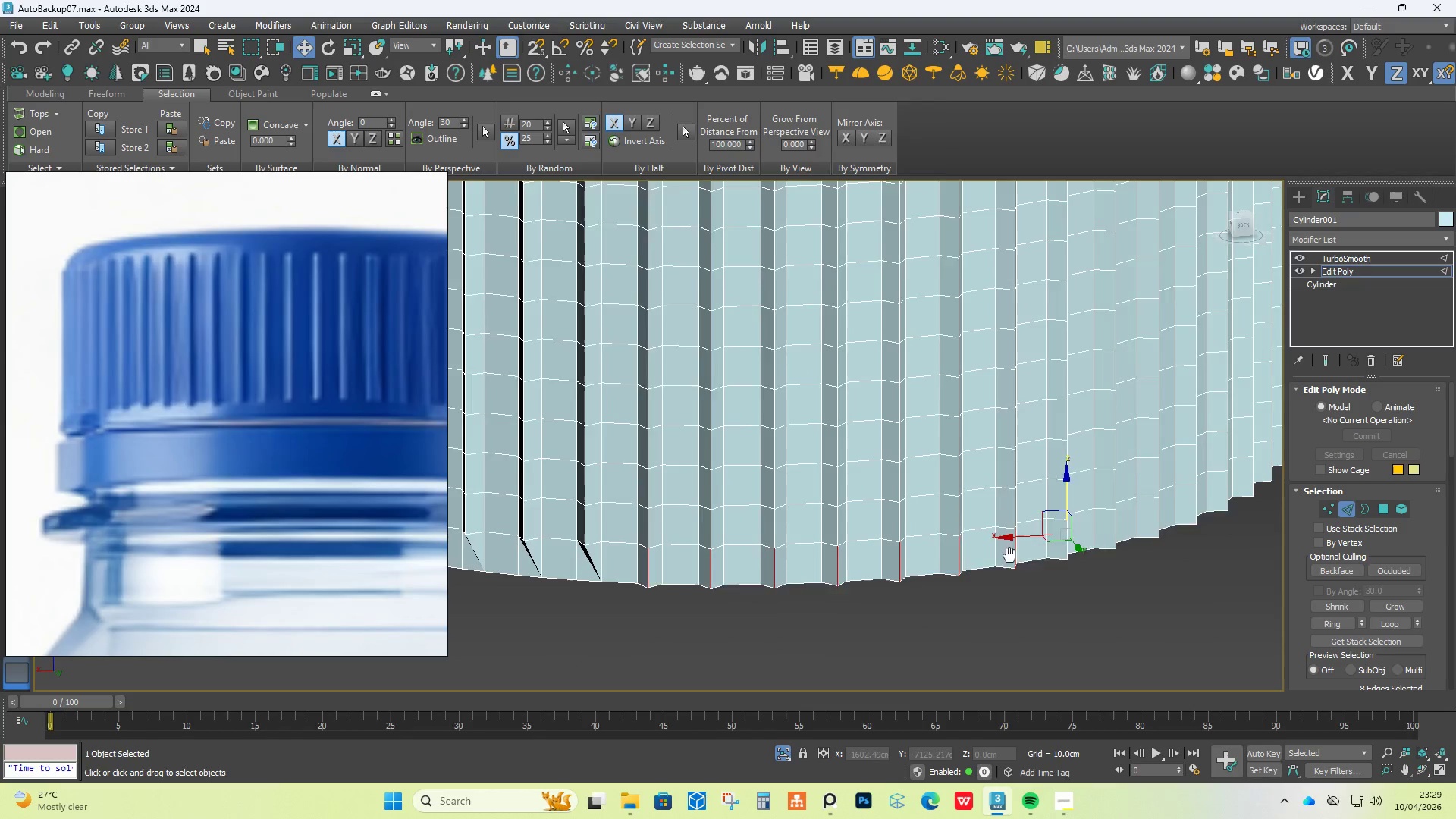 
hold_key(key=AltLeft, duration=0.58)
 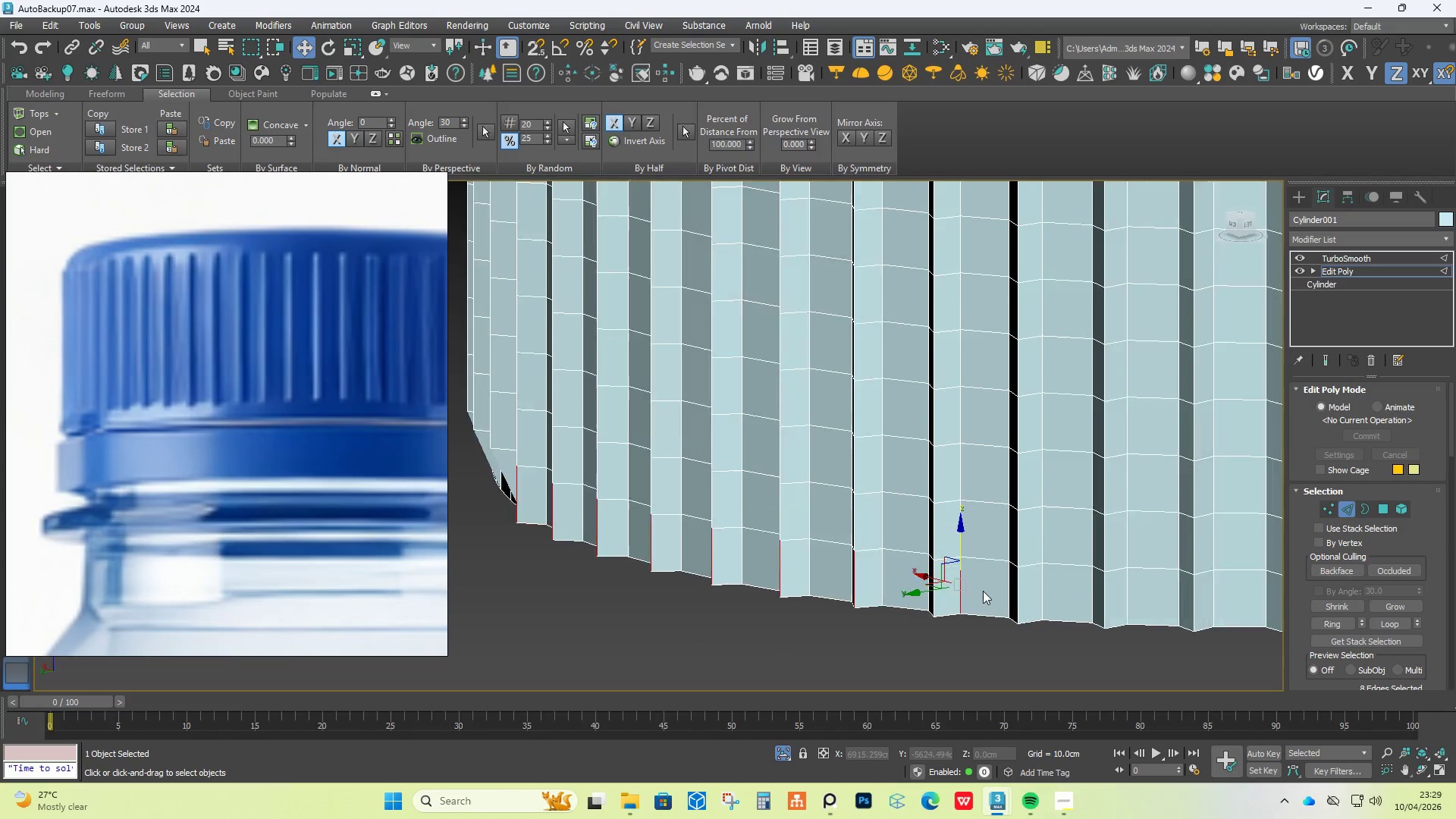 
key(Control+Z)
 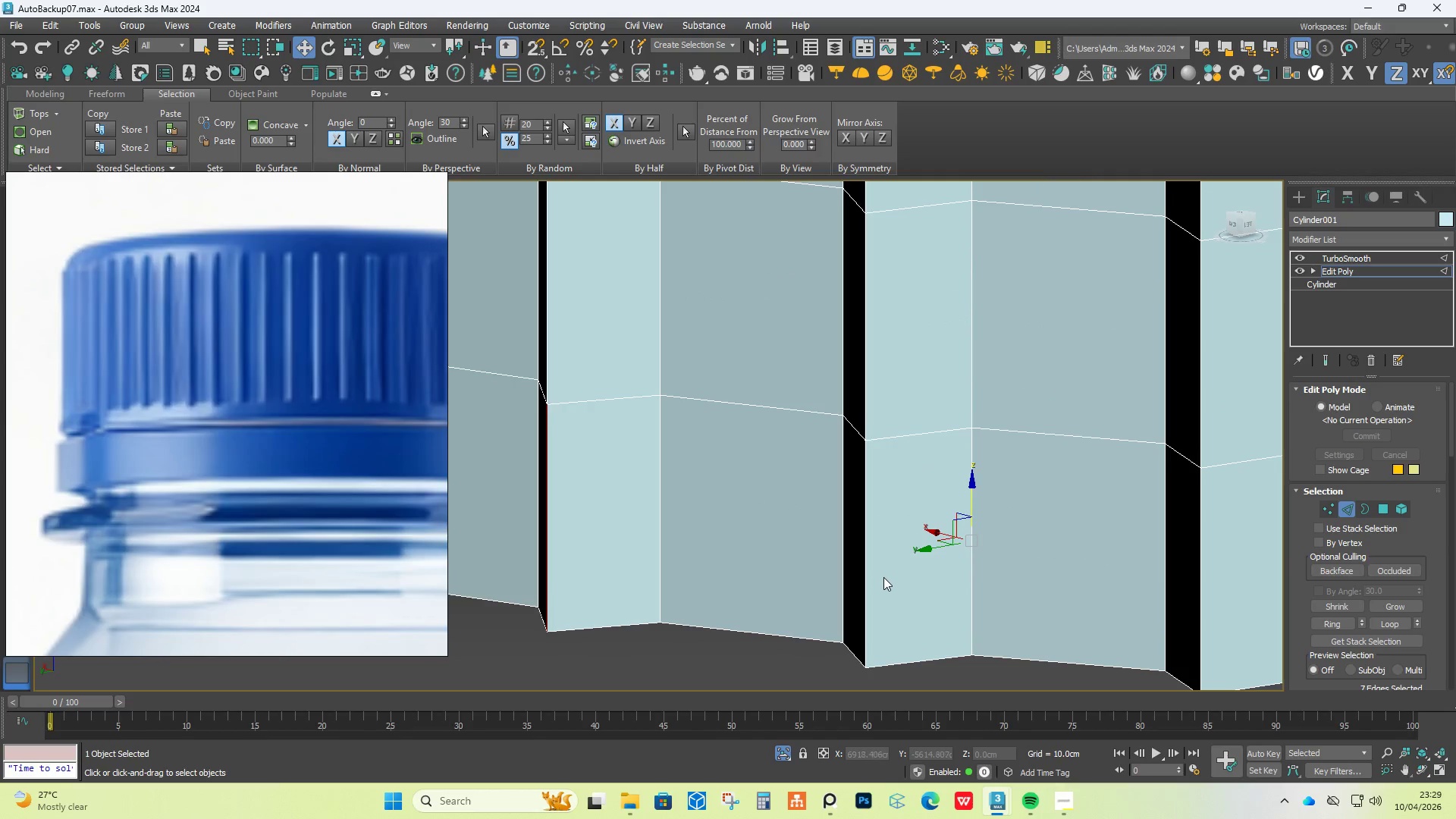 
scroll: coordinate [940, 605], scroll_direction: up, amount: 5.0
 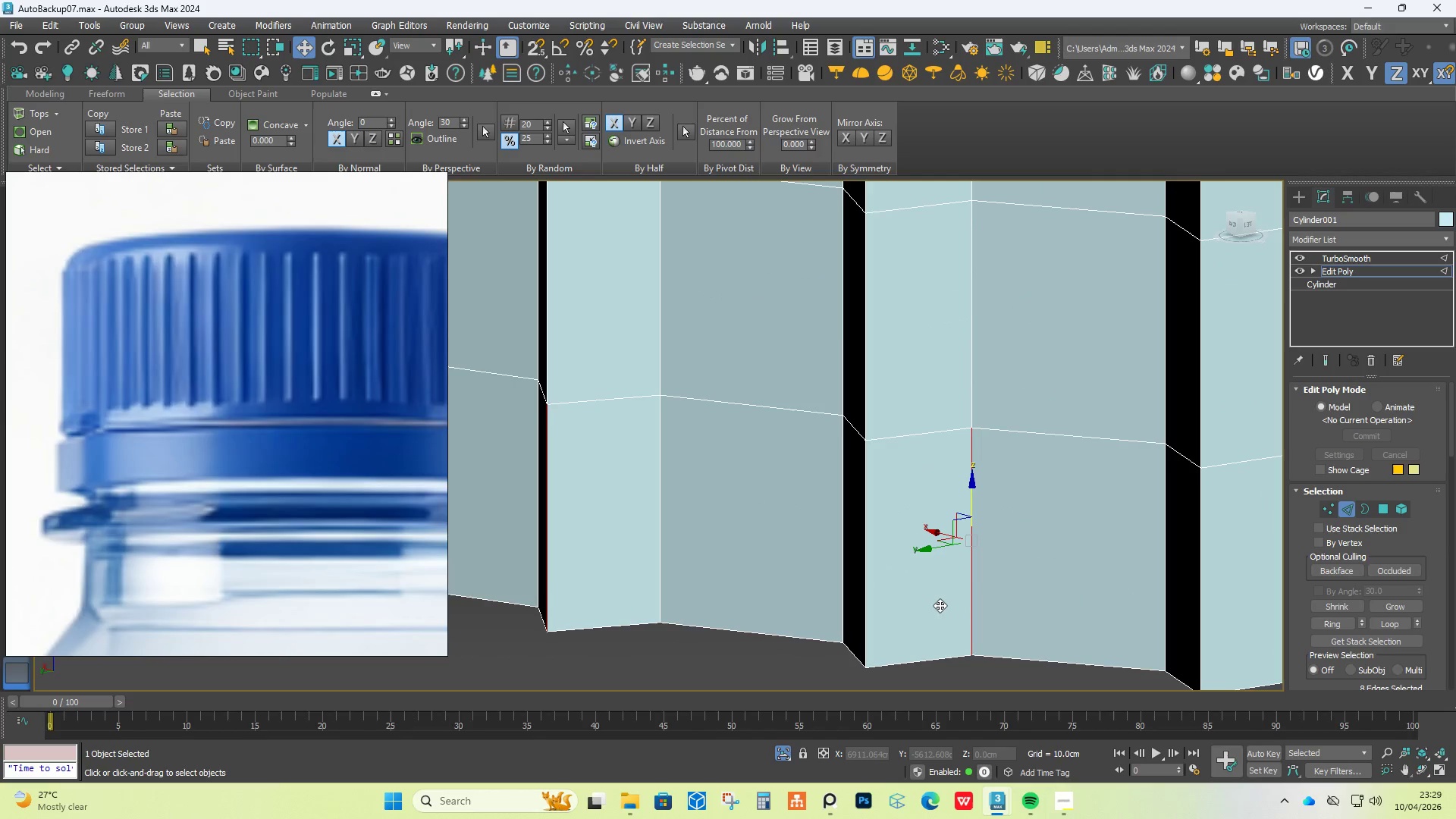 
hold_key(key=ControlLeft, duration=0.45)
left_click([865, 572])
 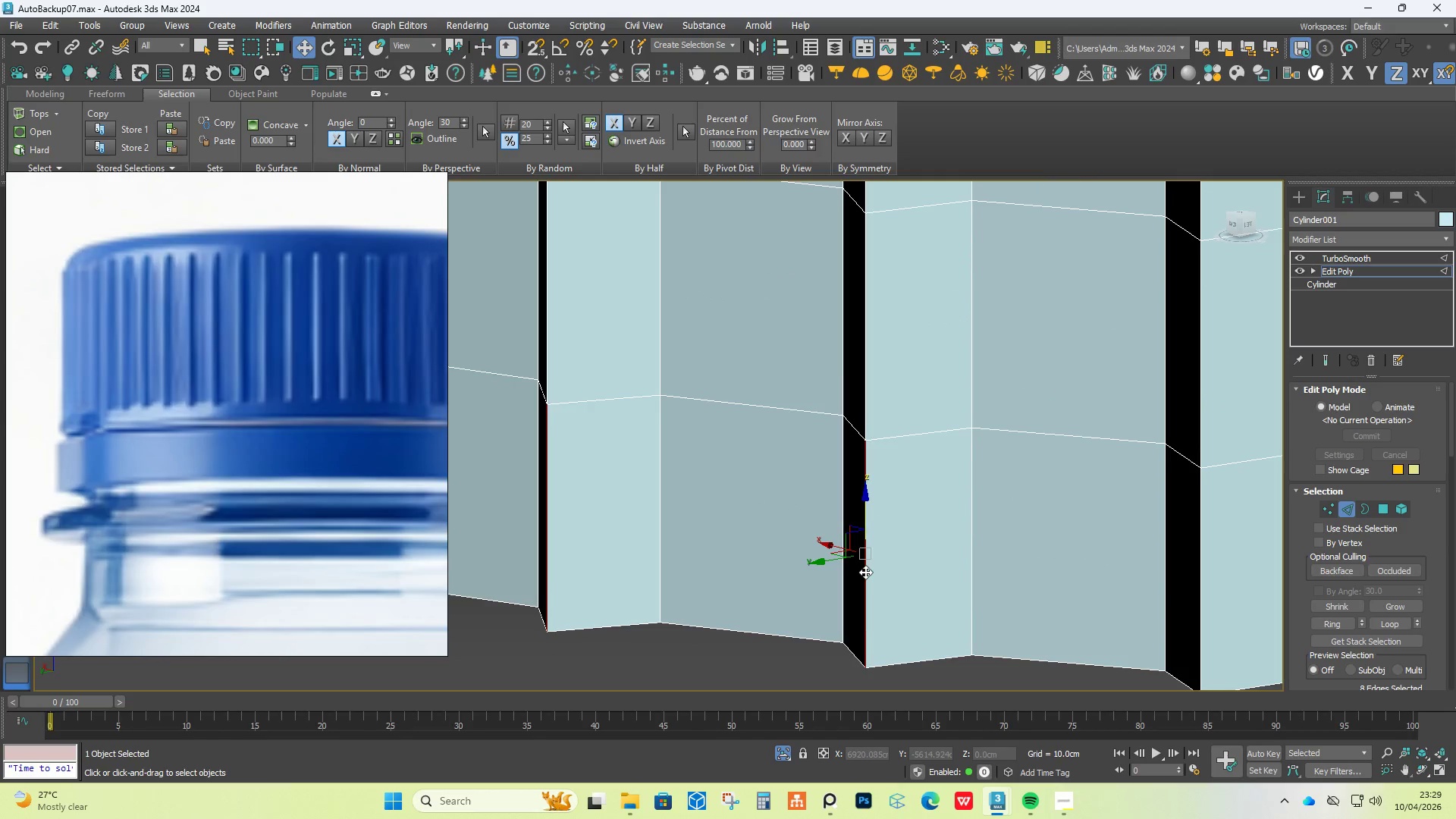 
scroll: coordinate [863, 572], scroll_direction: down, amount: 5.0
 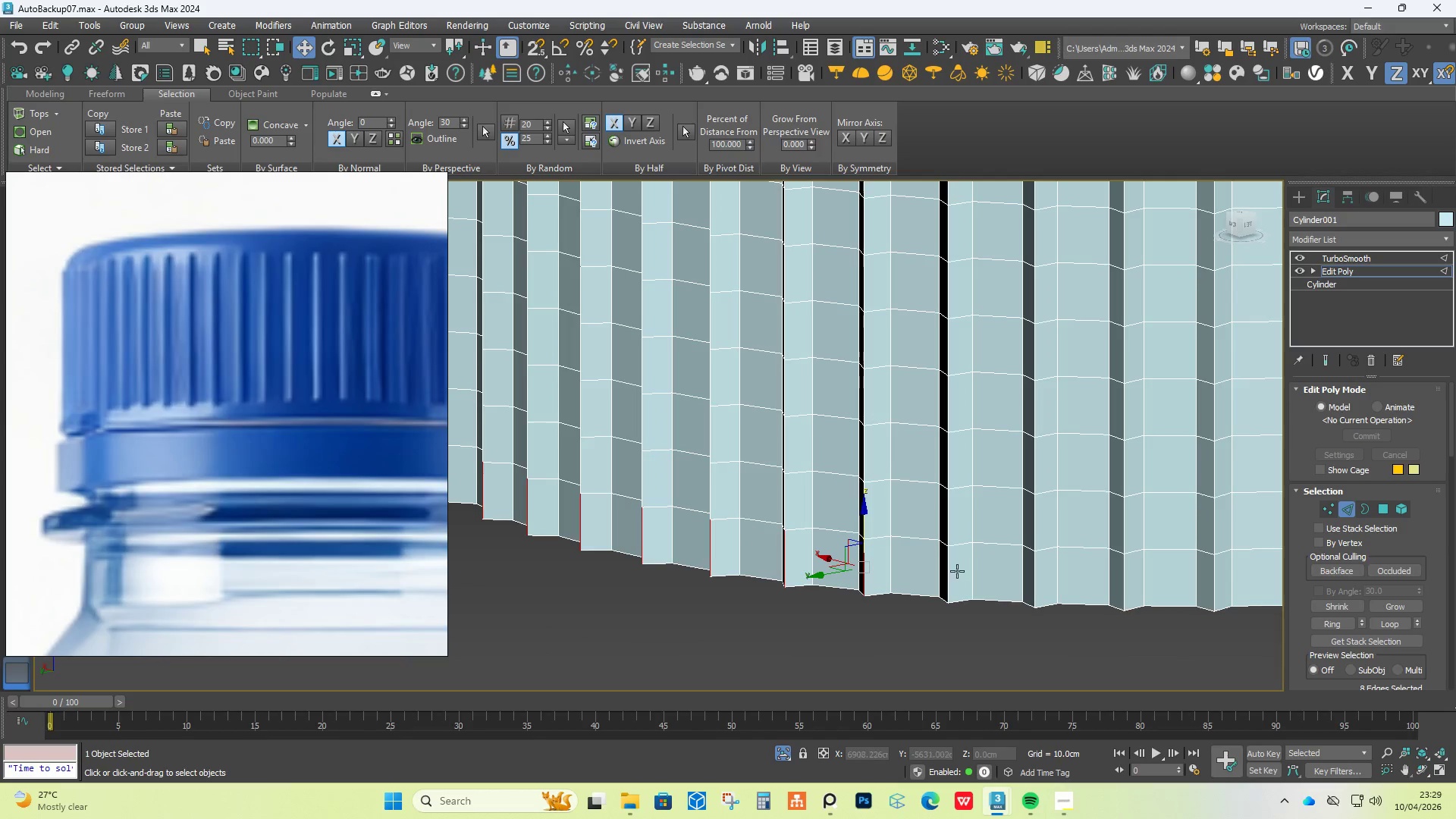 
hold_key(key=ControlLeft, duration=1.5)
 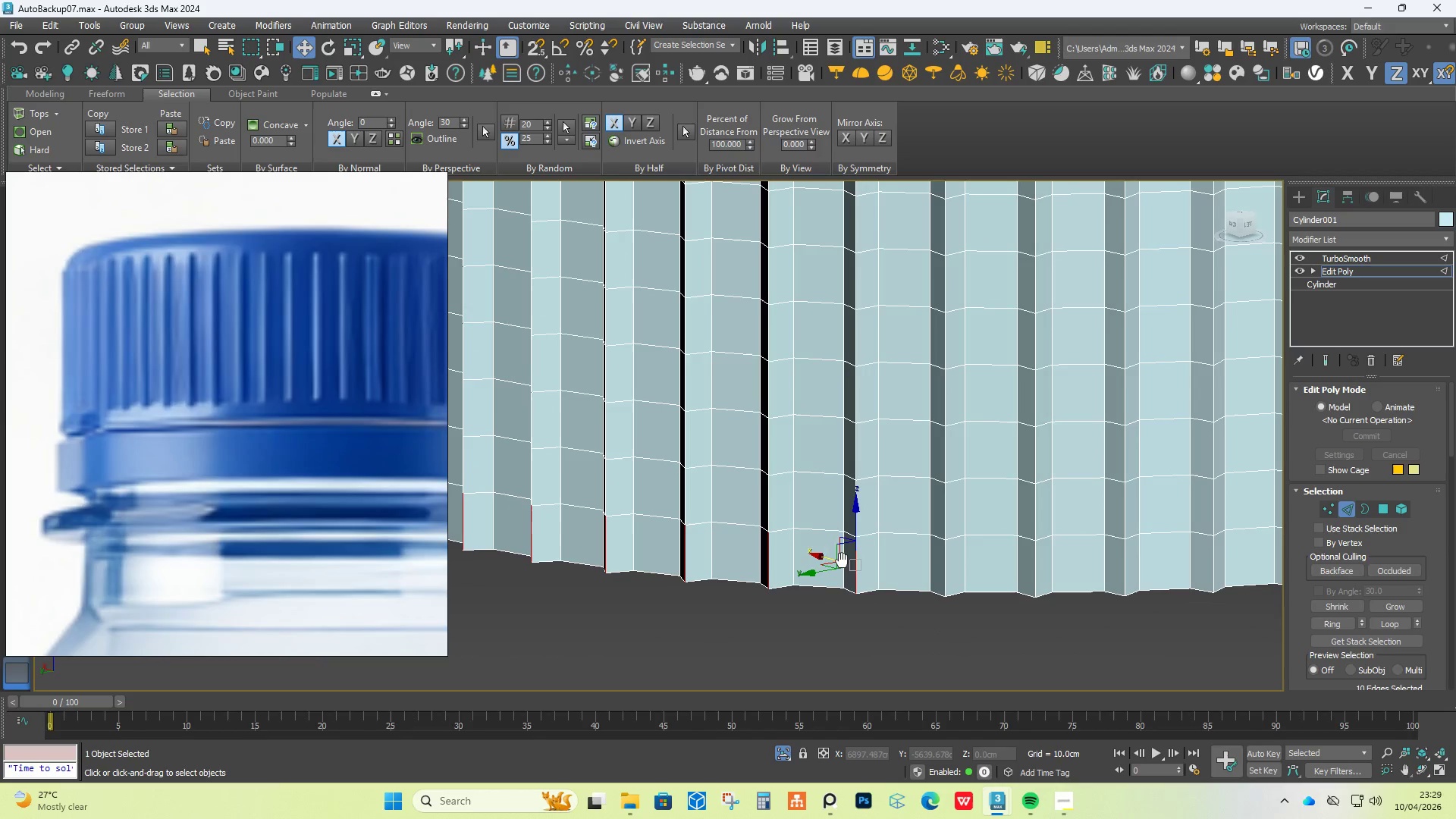 
scroll: coordinate [956, 571], scroll_direction: up, amount: 2.0
 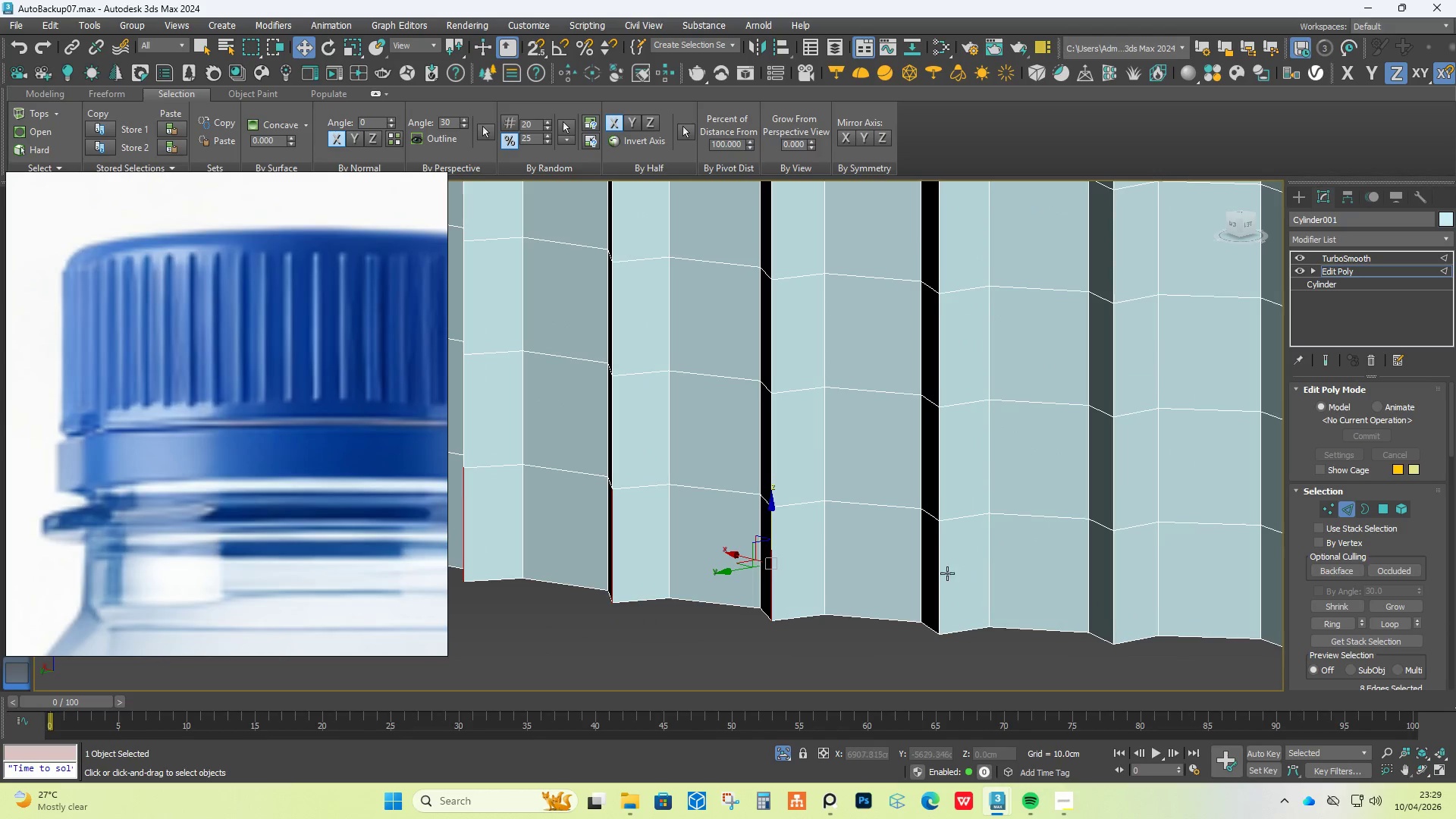 
left_click([941, 571])
 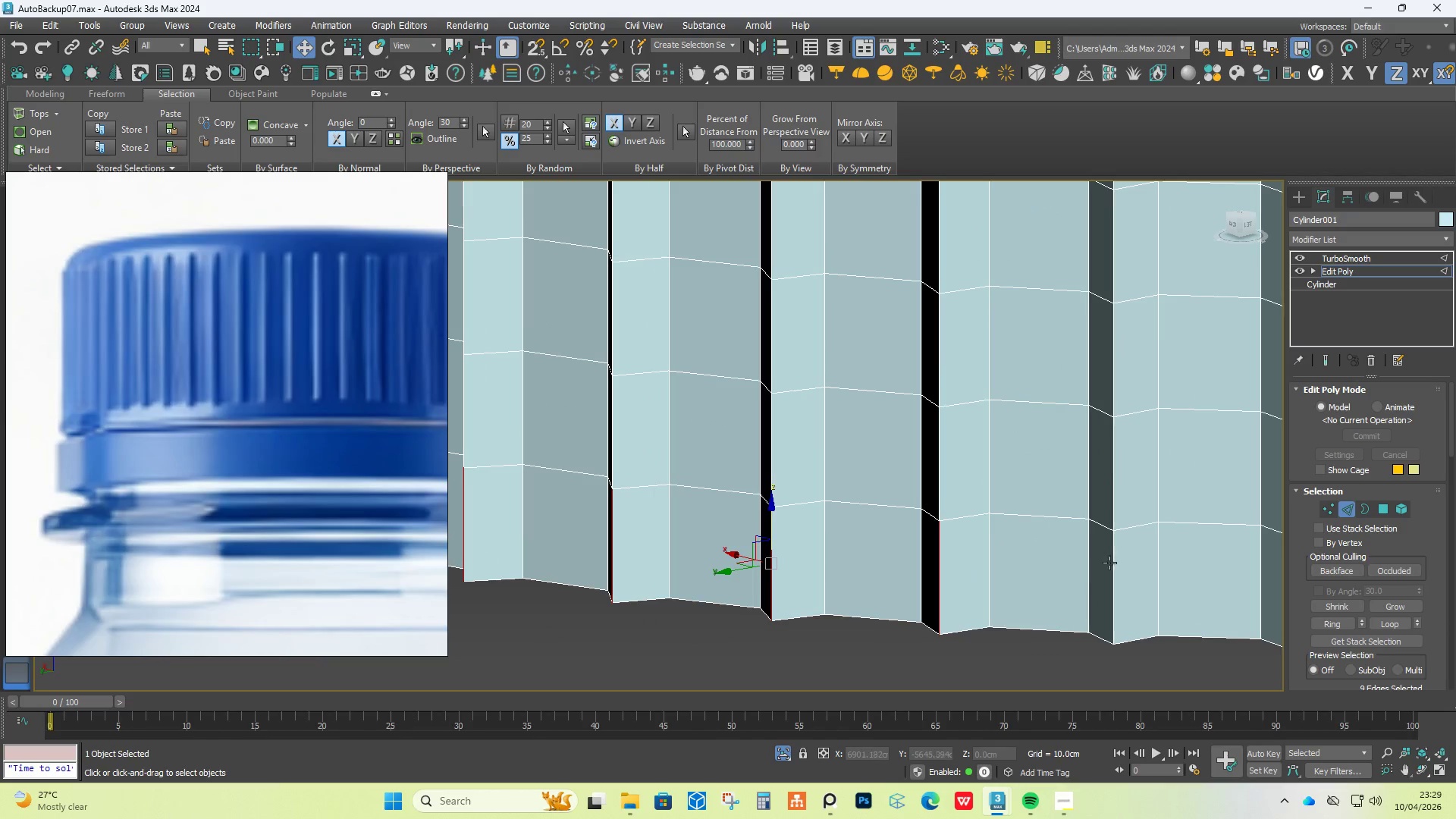 
left_click([1116, 563])
 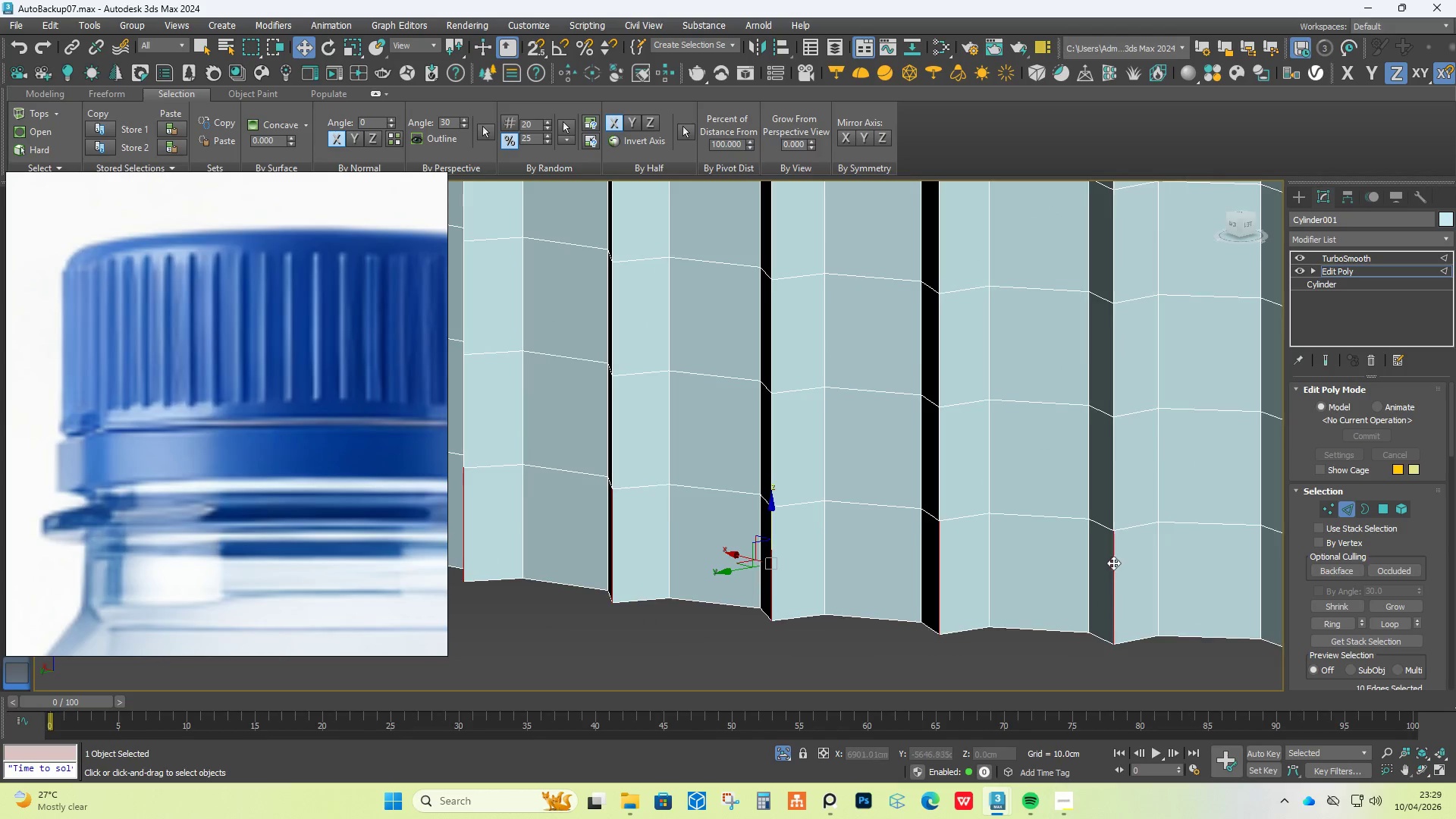 
hold_key(key=ControlLeft, duration=1.51)
scroll: coordinate [1109, 573], scroll_direction: down, amount: 2.0
 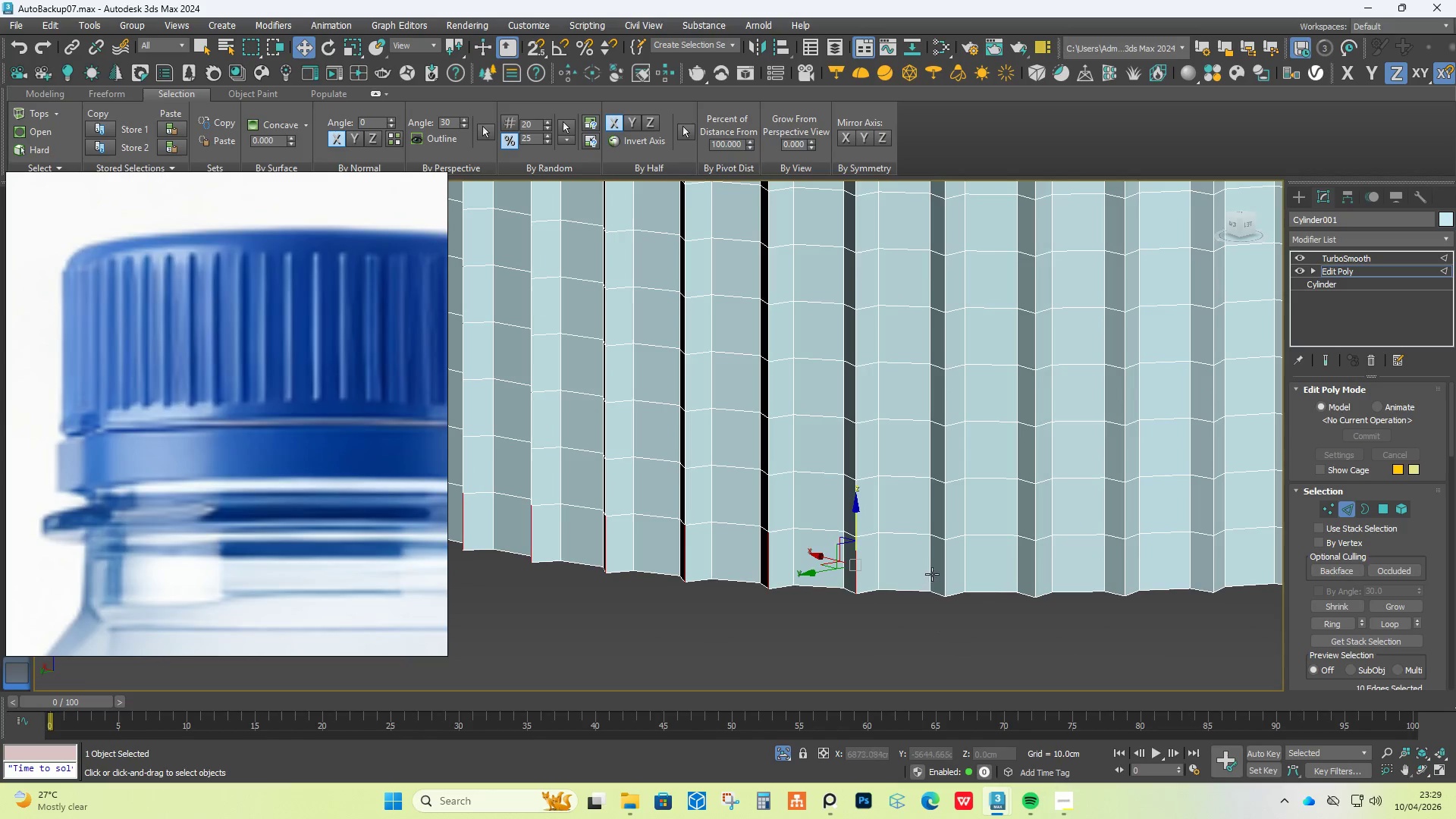 
left_click([943, 570])
 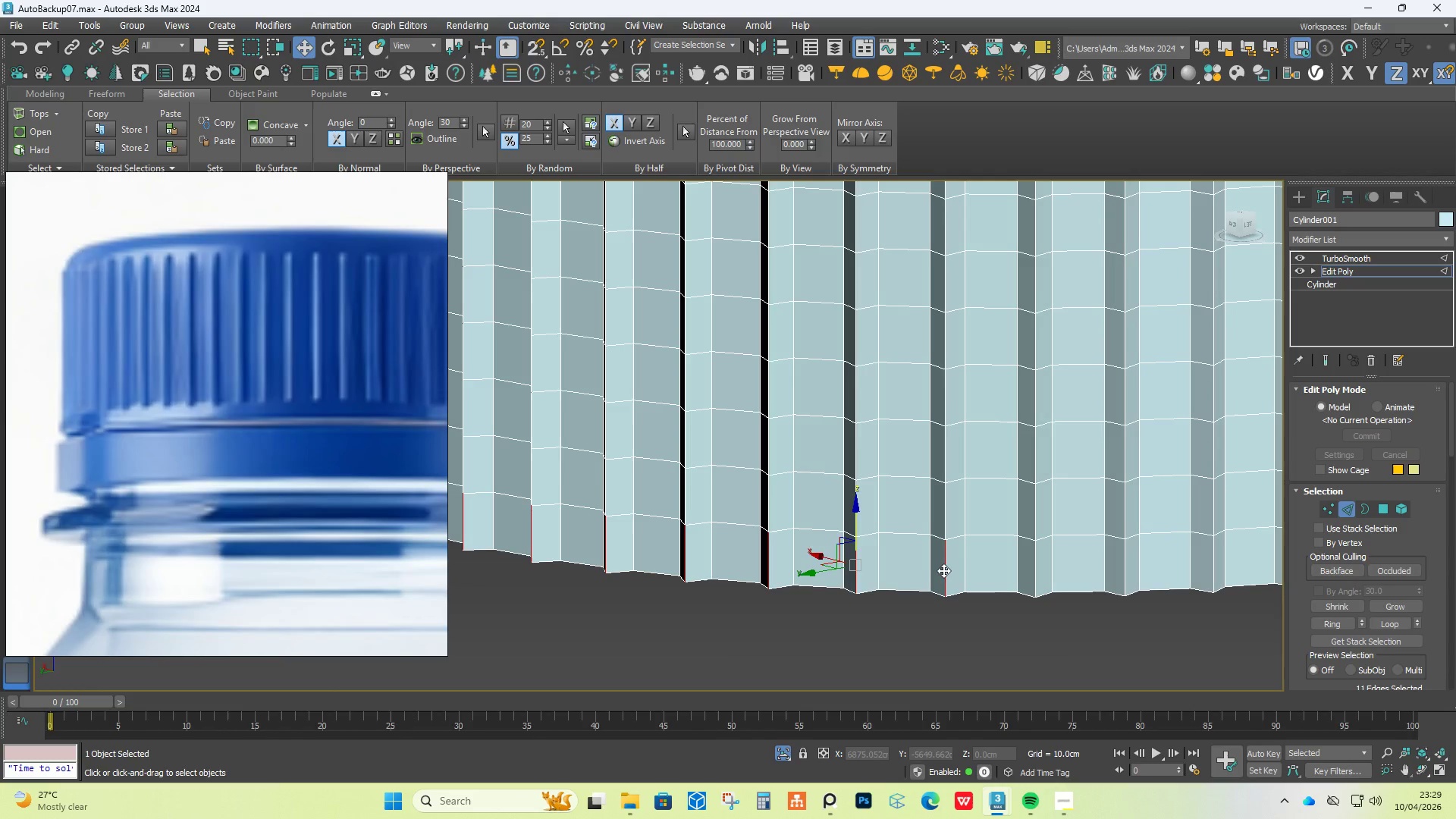 
hold_key(key=ControlLeft, duration=1.52)
left_click([1032, 563])
 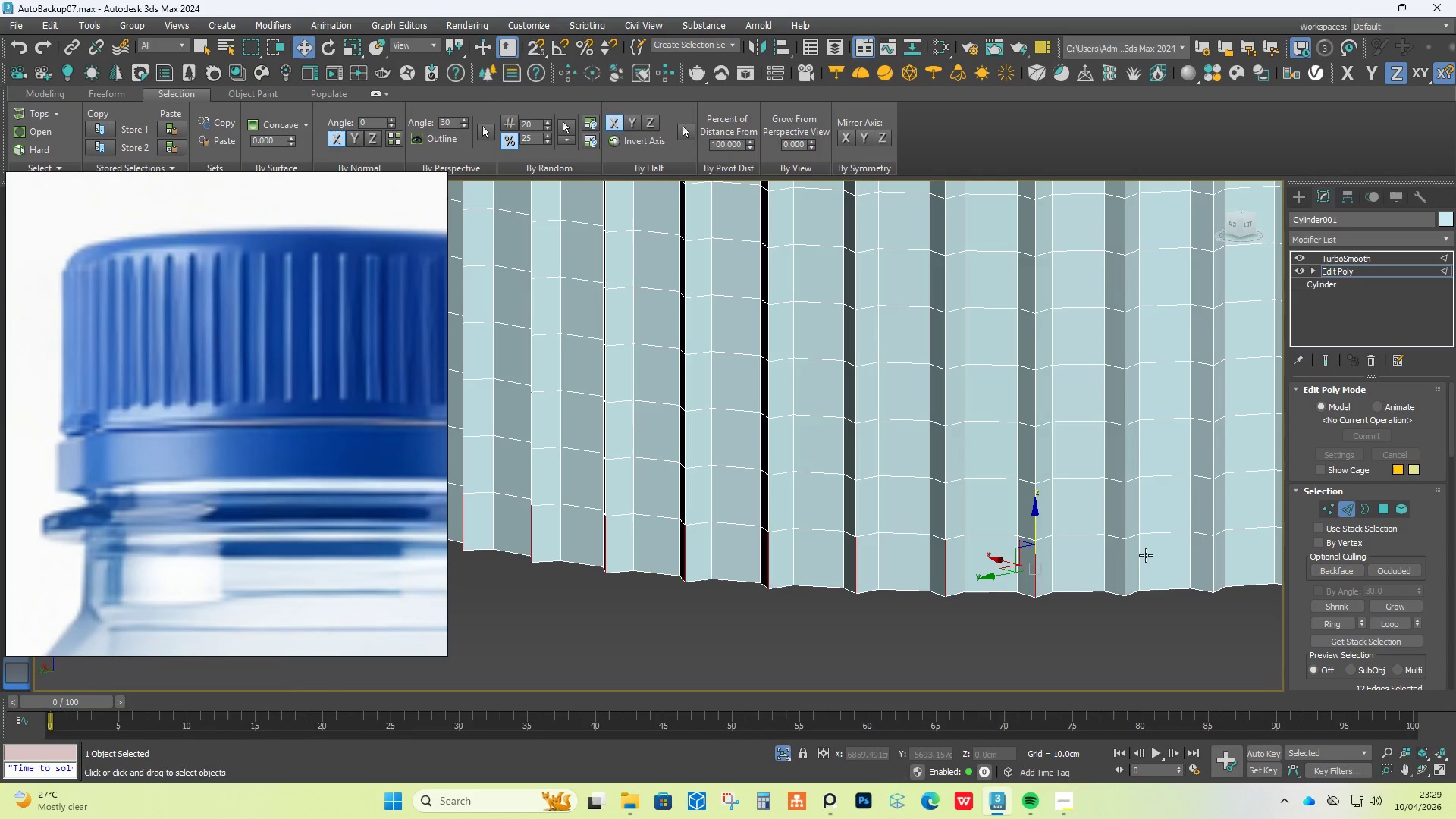 
hold_key(key=ControlLeft, duration=1.33)
left_click([1128, 555])
 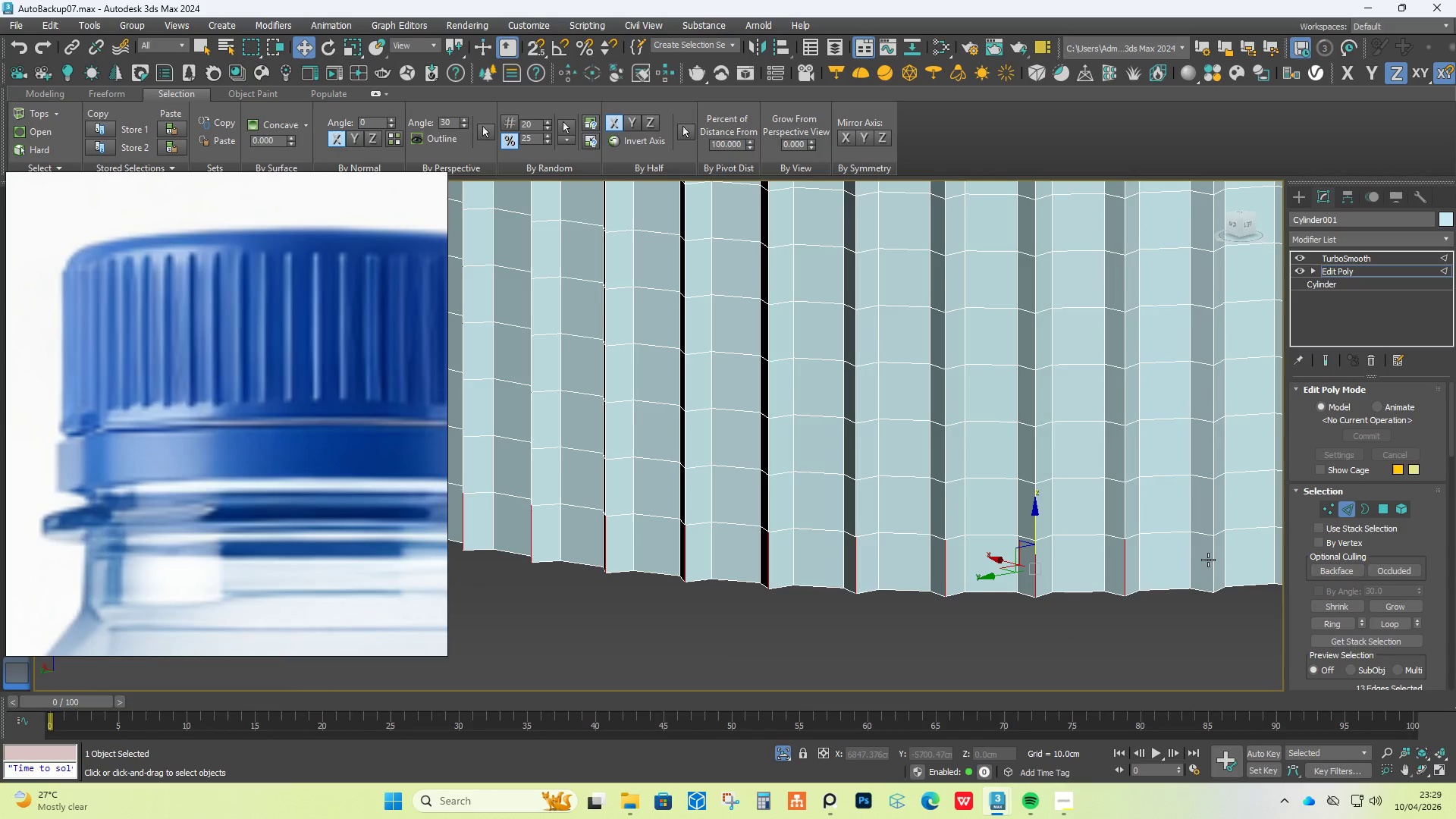 
left_click([1209, 560])
 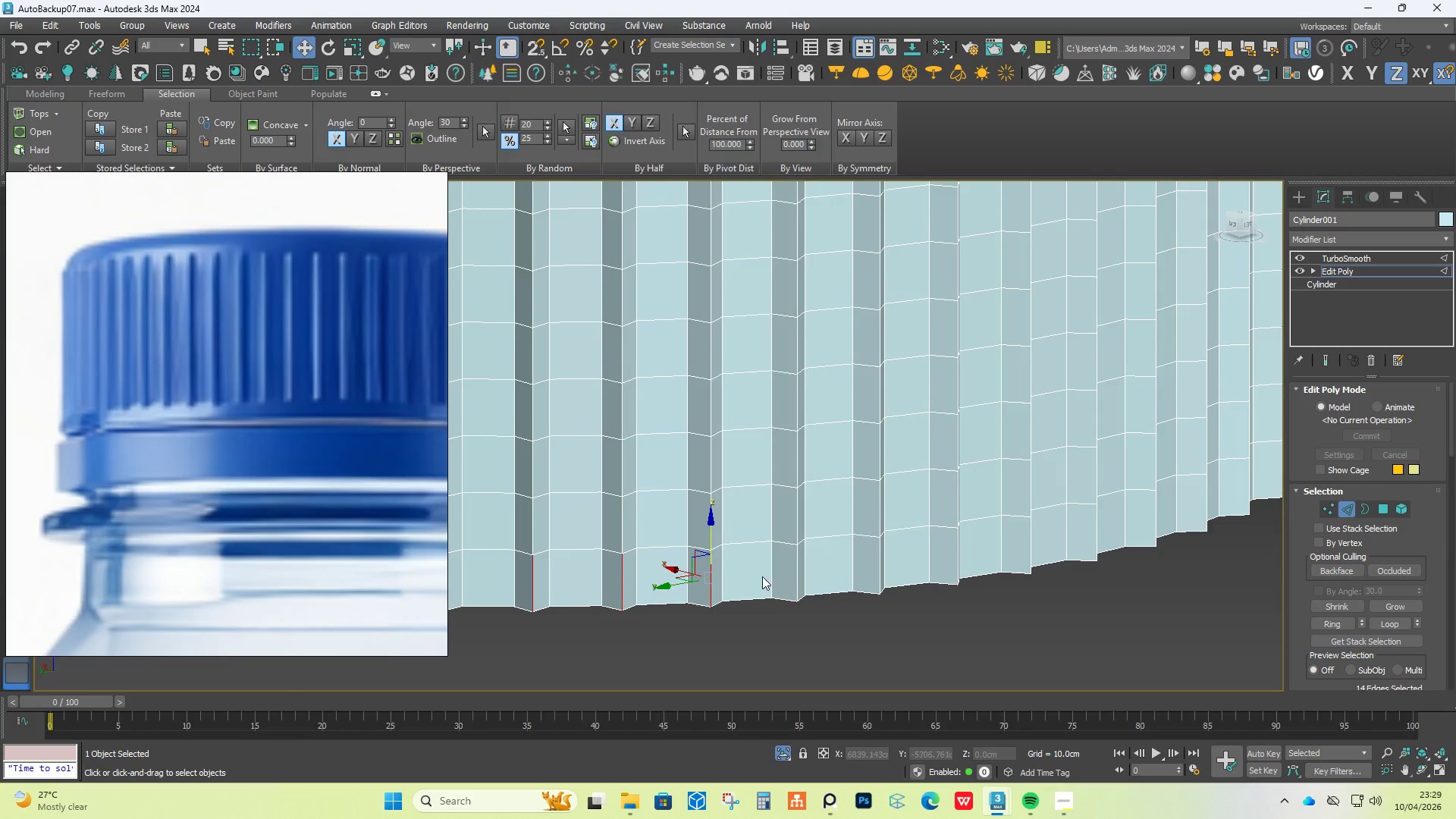 
hold_key(key=ControlLeft, duration=1.5)
left_click([801, 569])
 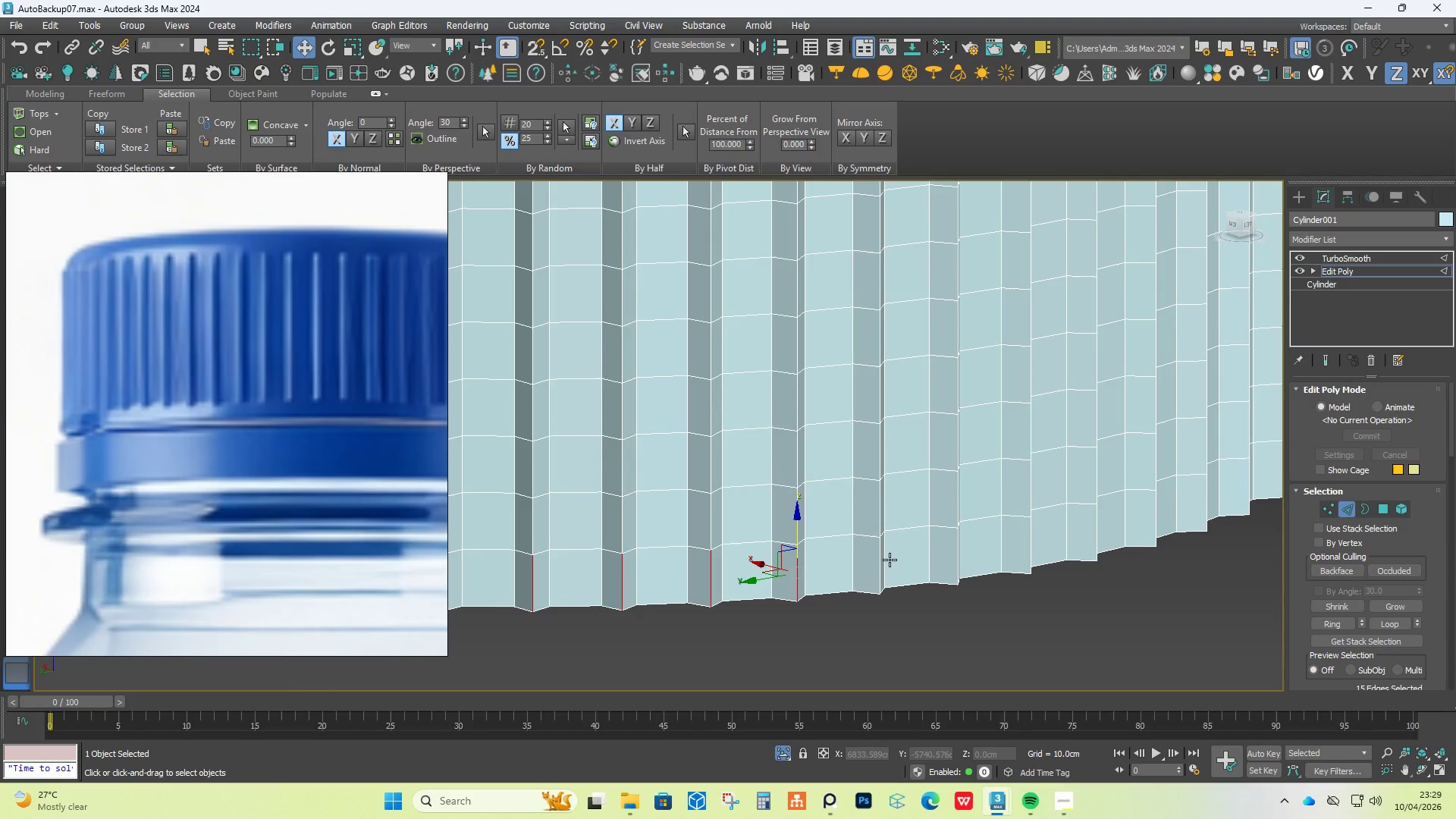 
hold_key(key=ControlLeft, duration=1.52)
left_click([879, 560])
 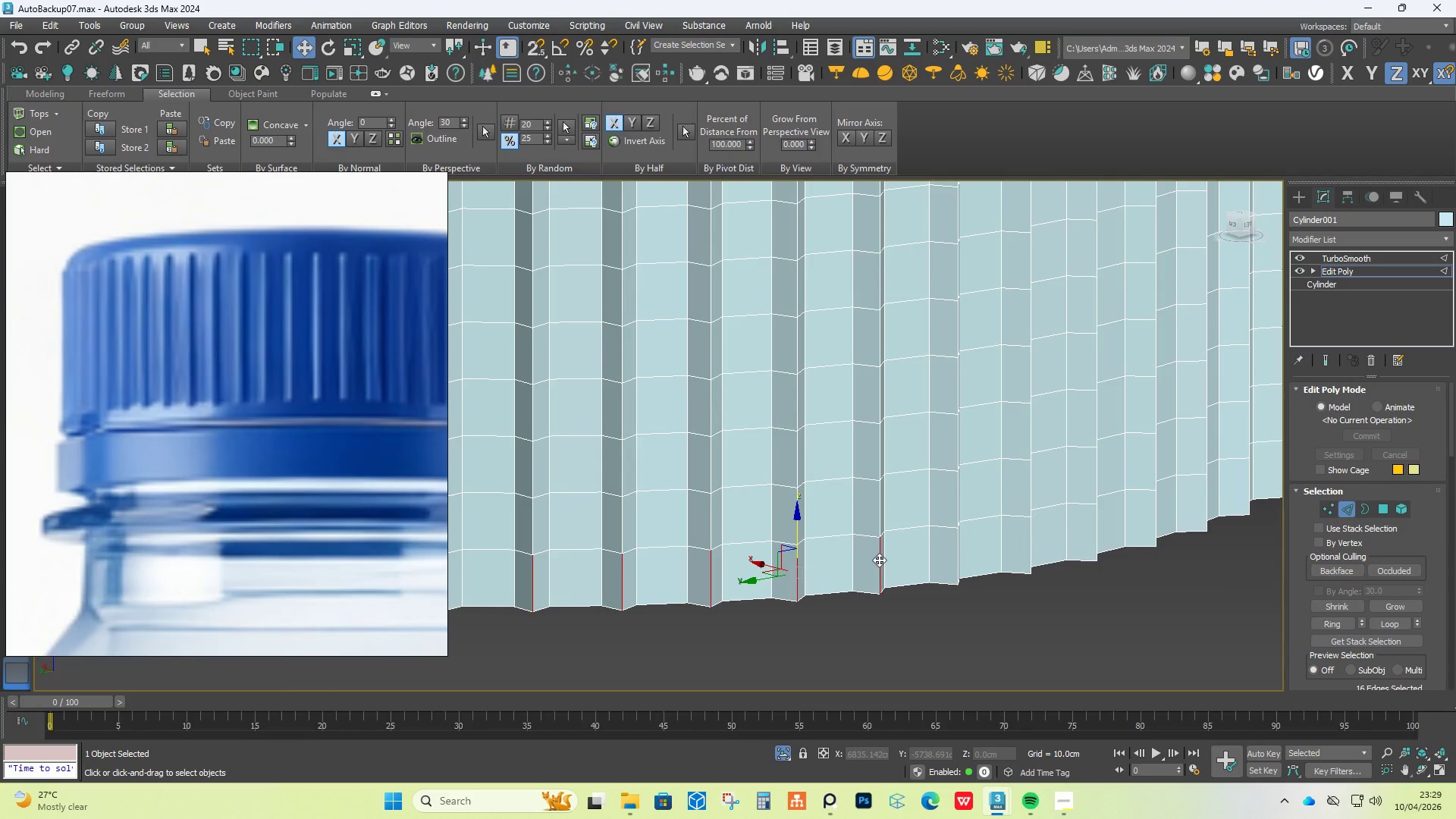 
hold_key(key=ControlLeft, duration=1.5)
 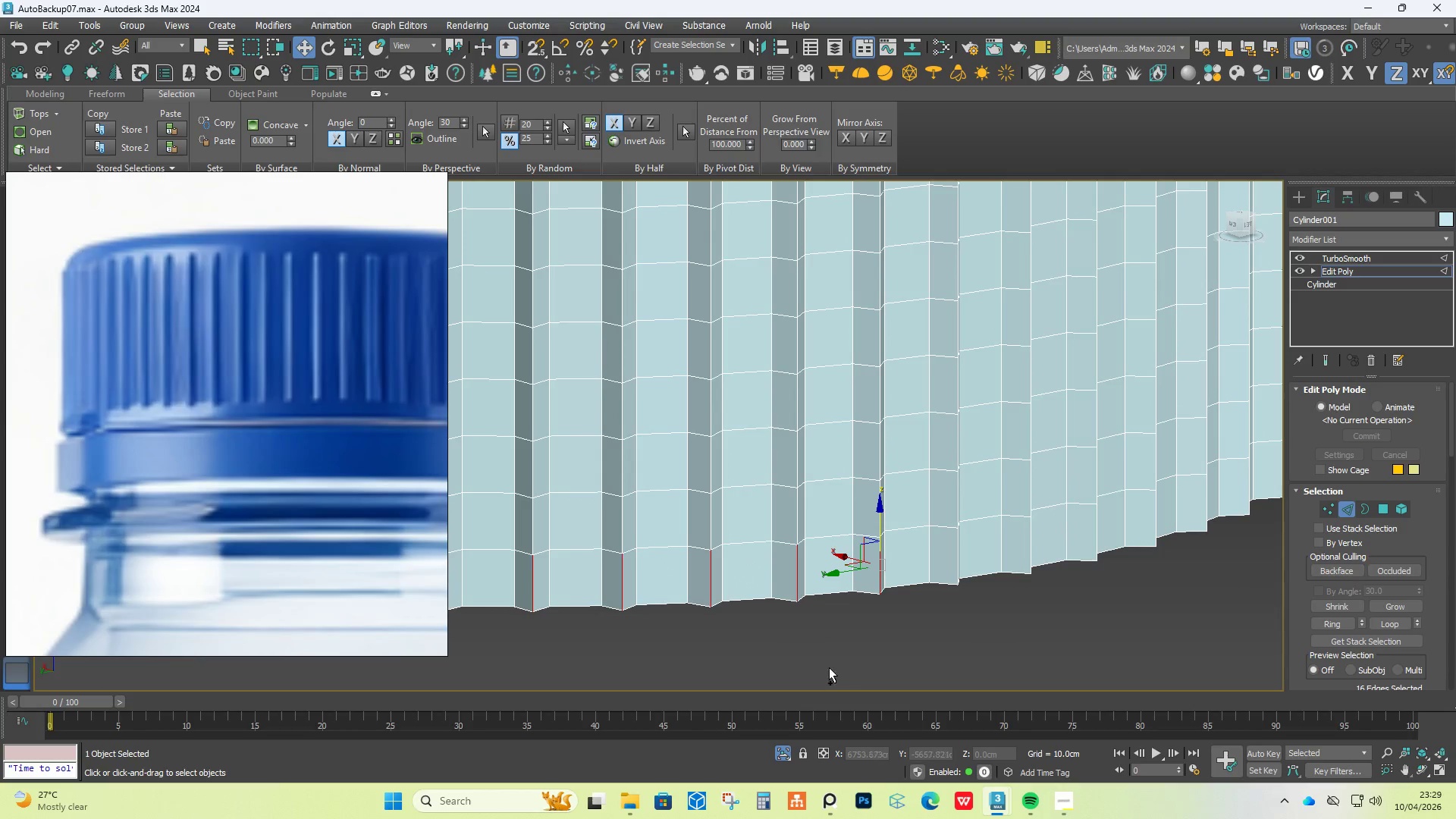 
key(Control+ControlLeft)
 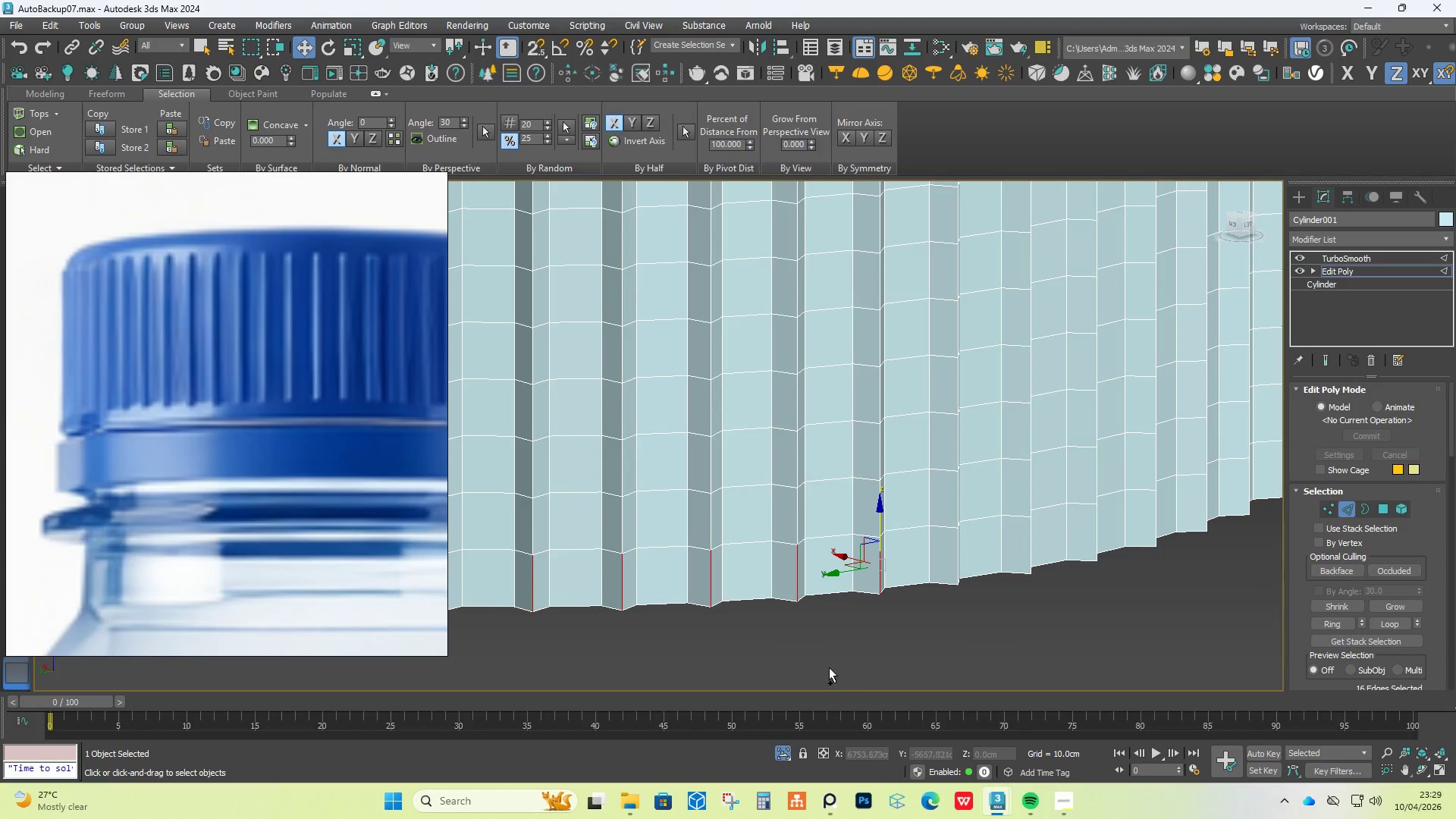 
key(Control+ControlLeft)
 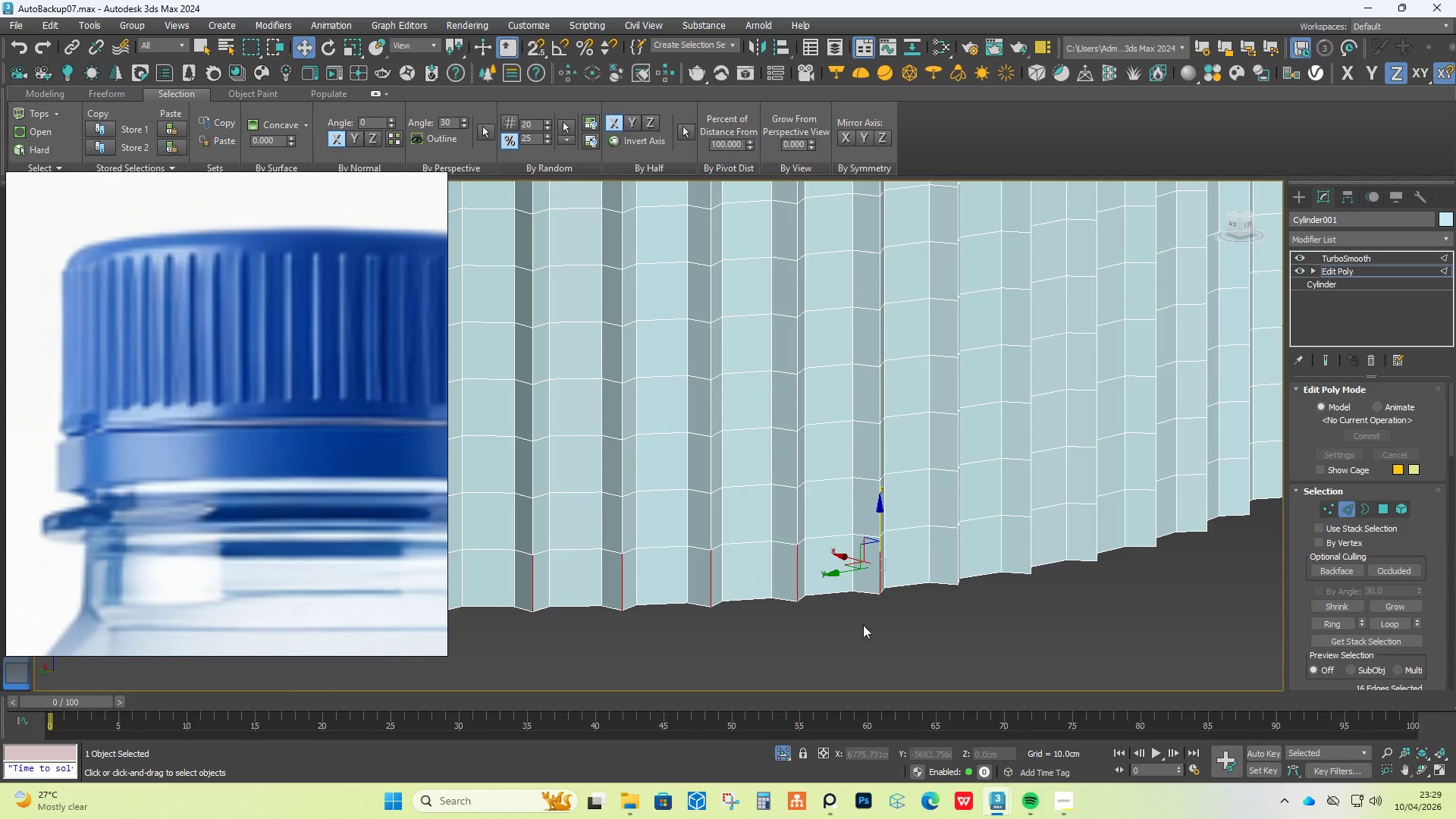 
key(Control+ControlLeft)
 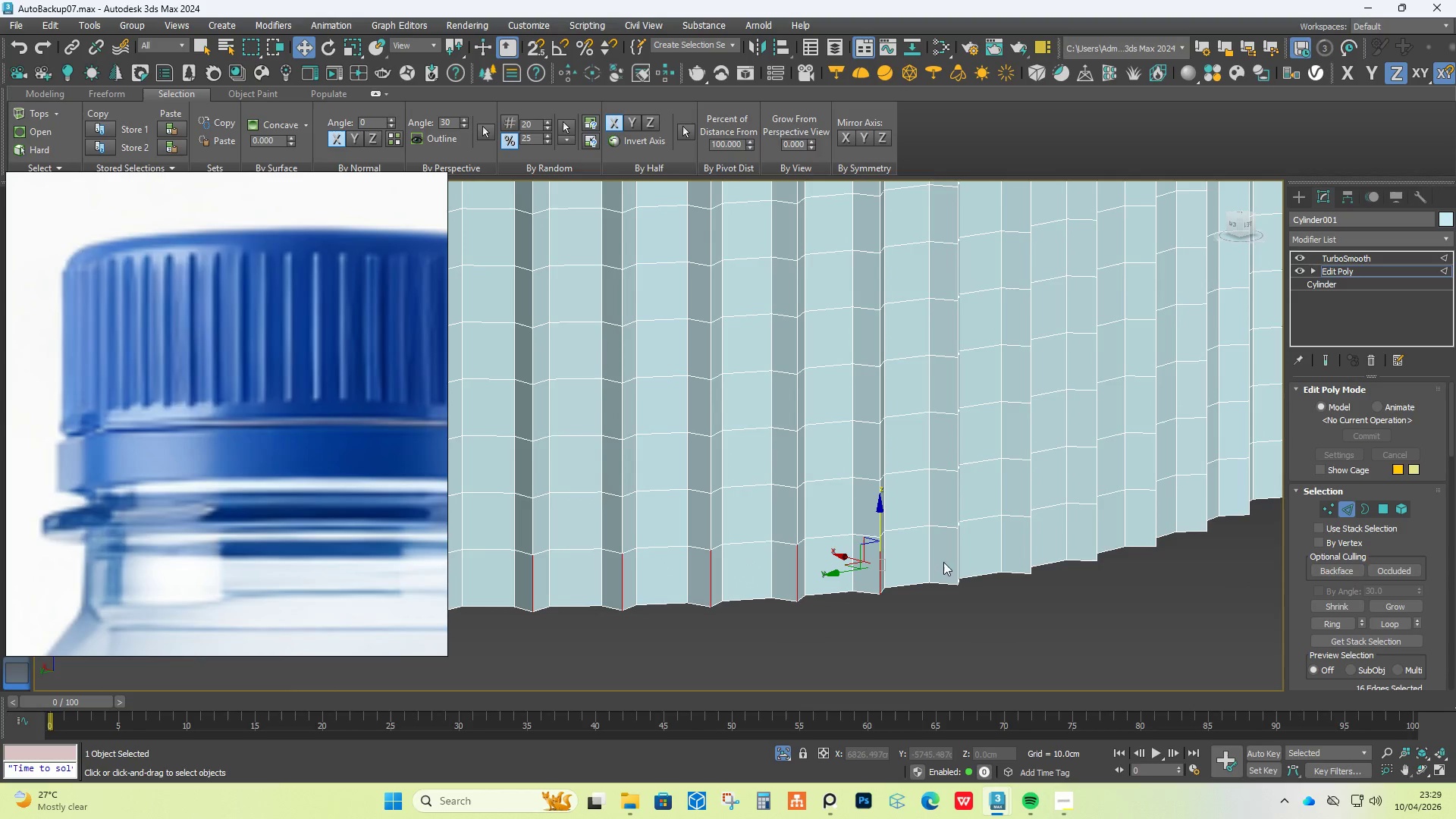 
hold_key(key=ControlLeft, duration=1.5)
left_click([954, 558])
 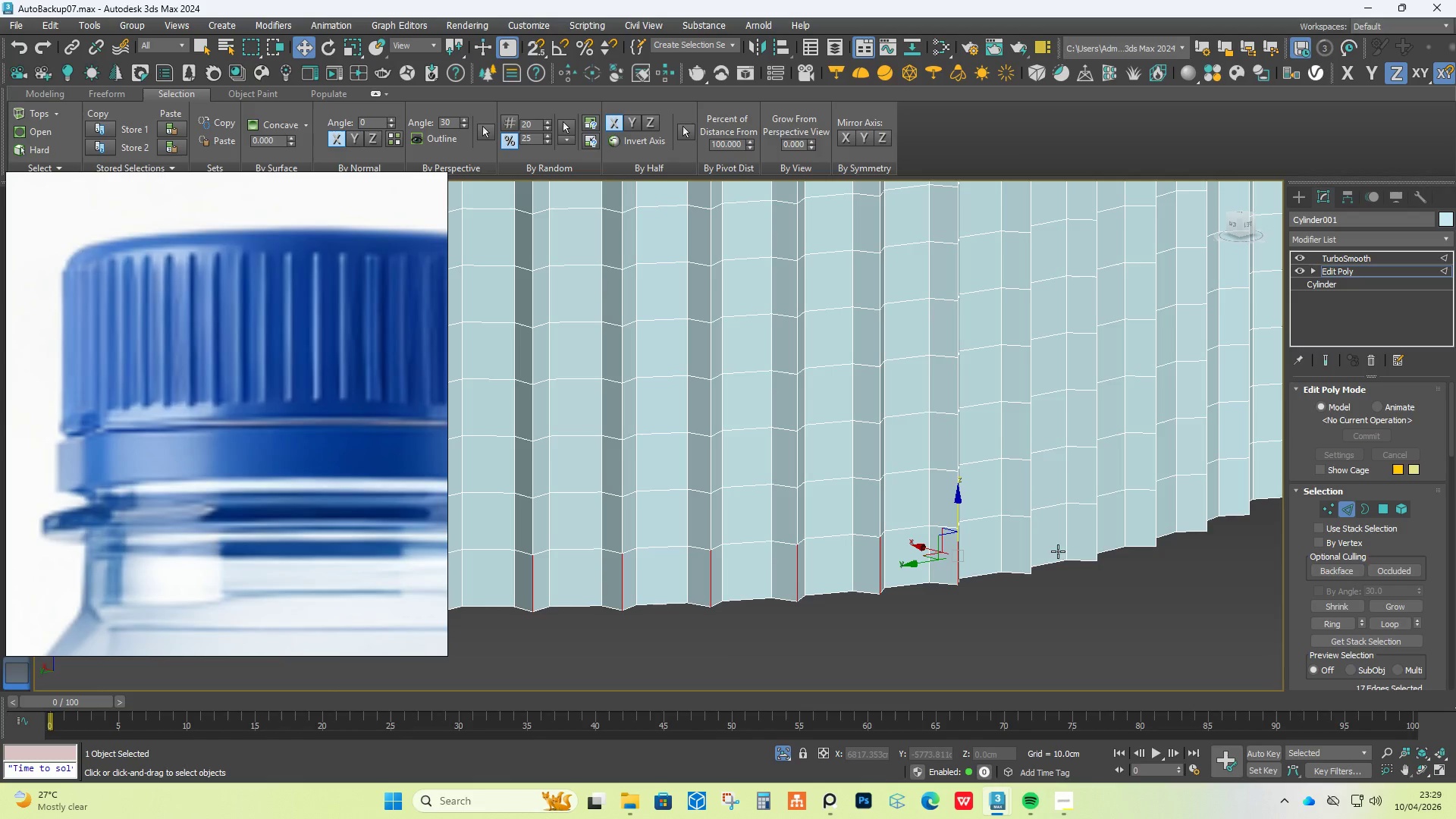 
hold_key(key=ControlLeft, duration=1.52)
left_click([1030, 549])
 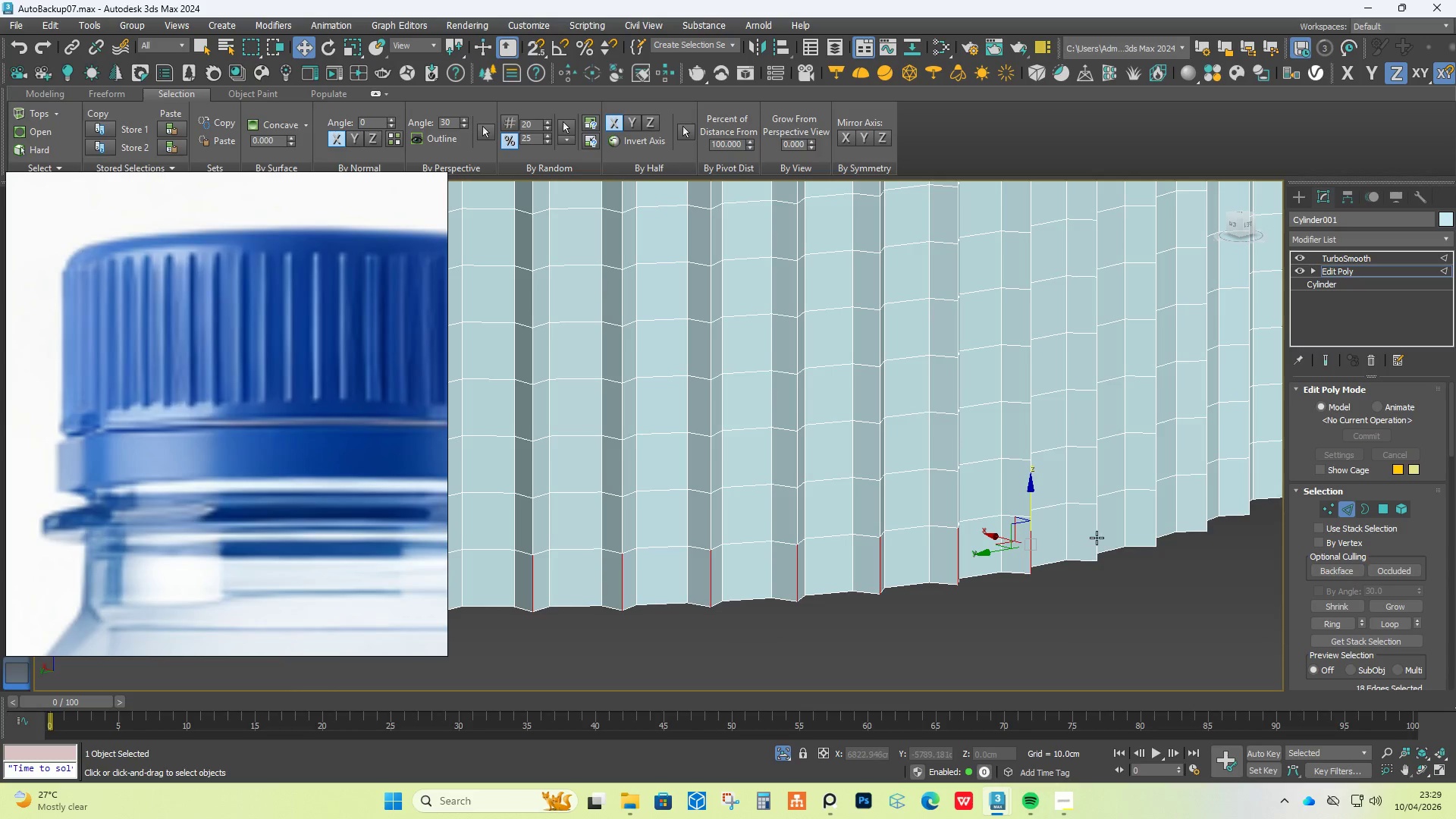 
left_click([1099, 538])
 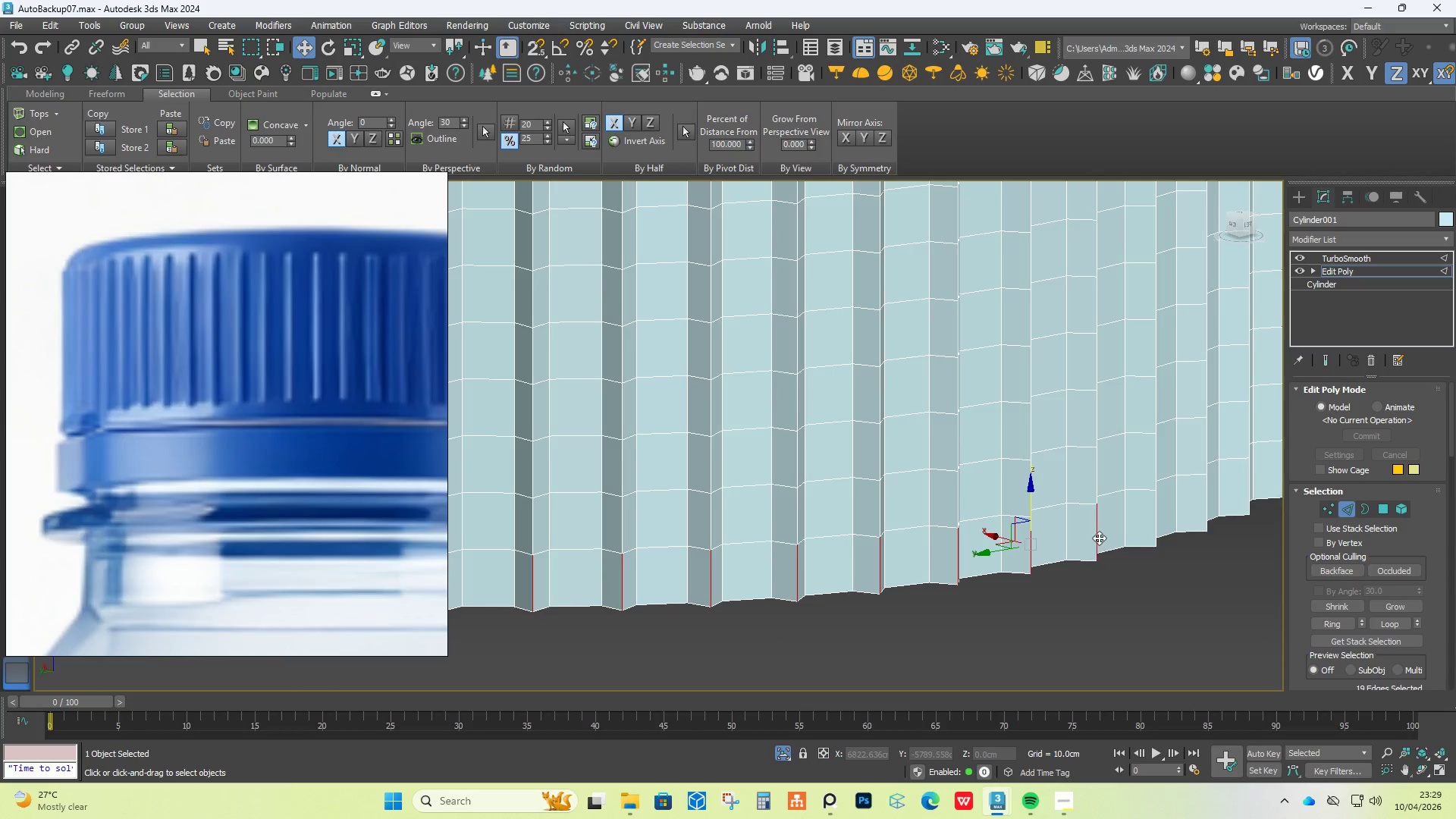 
key(Control+ControlLeft)
 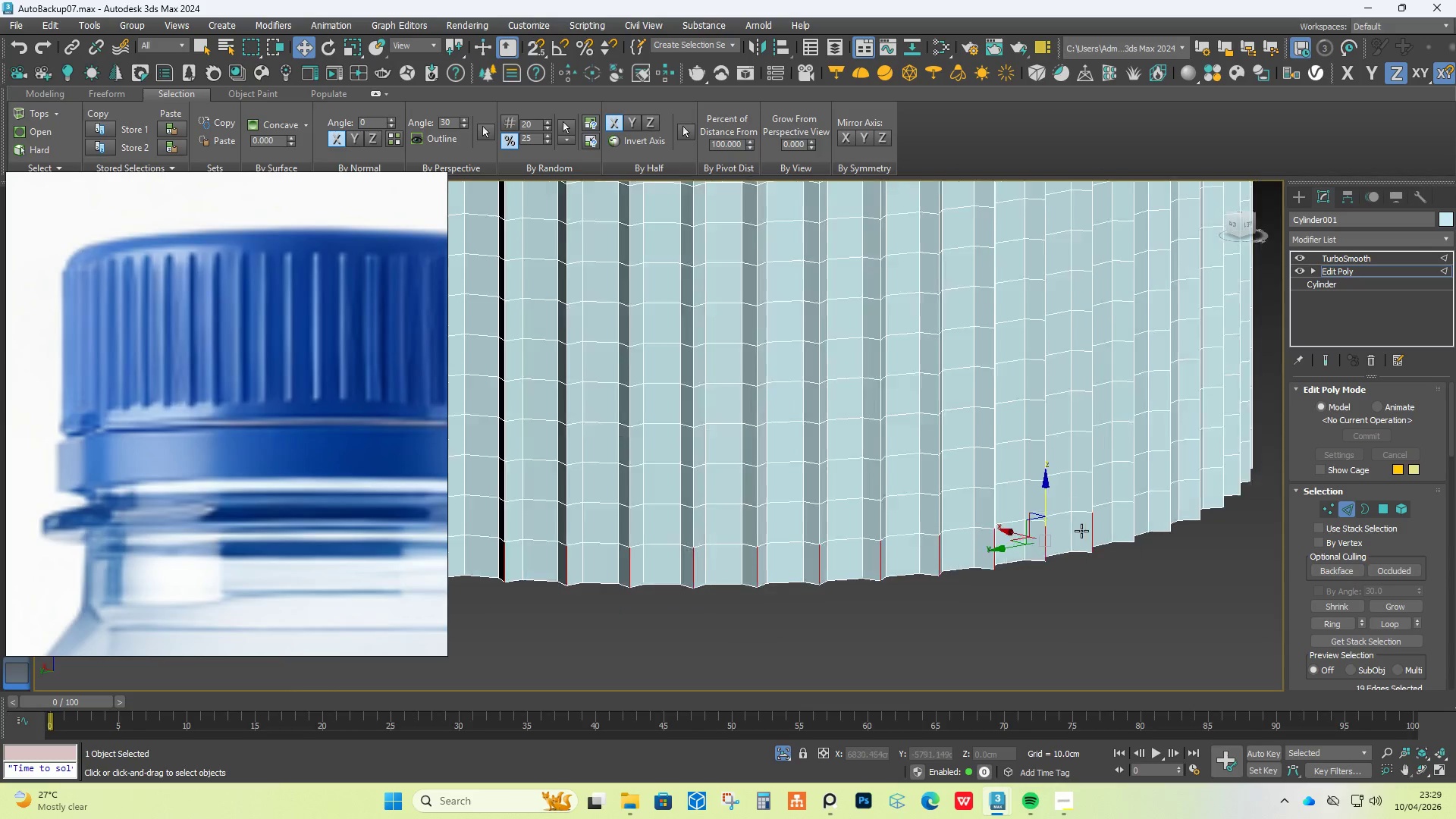 
hold_key(key=AltLeft, duration=0.58)
 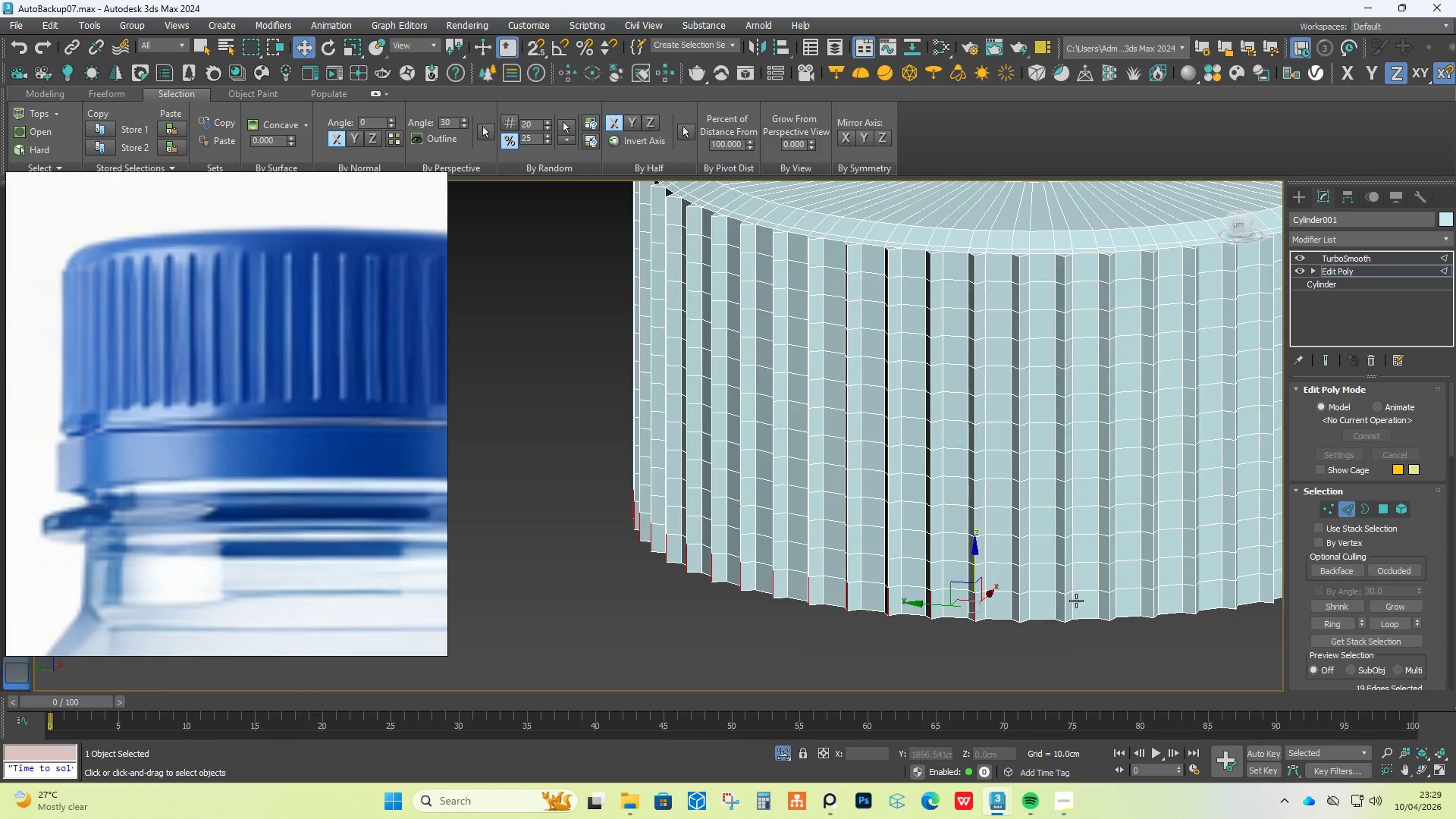 
scroll: coordinate [1081, 531], scroll_direction: down, amount: 2.0
 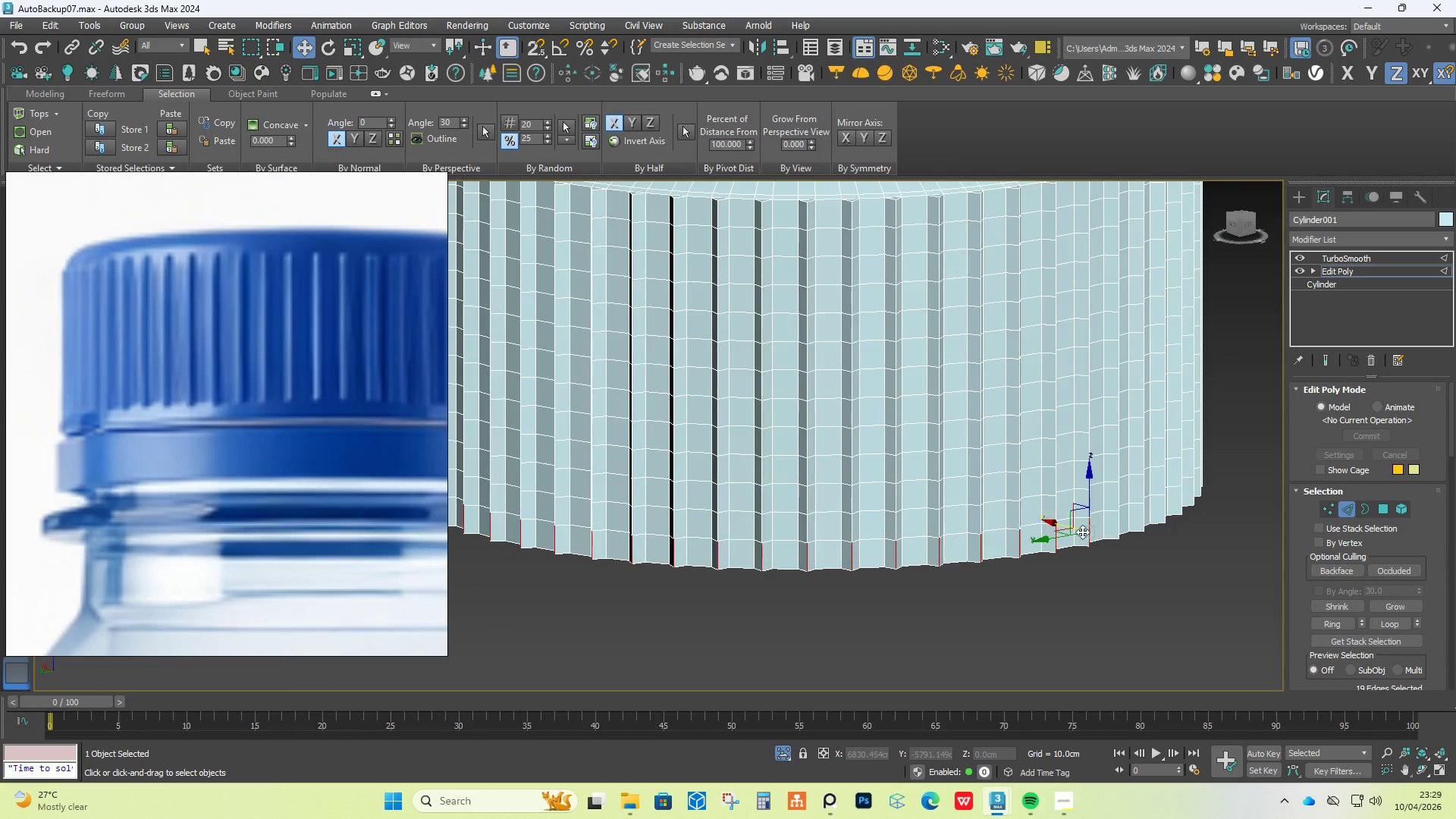 
scroll: coordinate [1076, 601], scroll_direction: up, amount: 3.0
 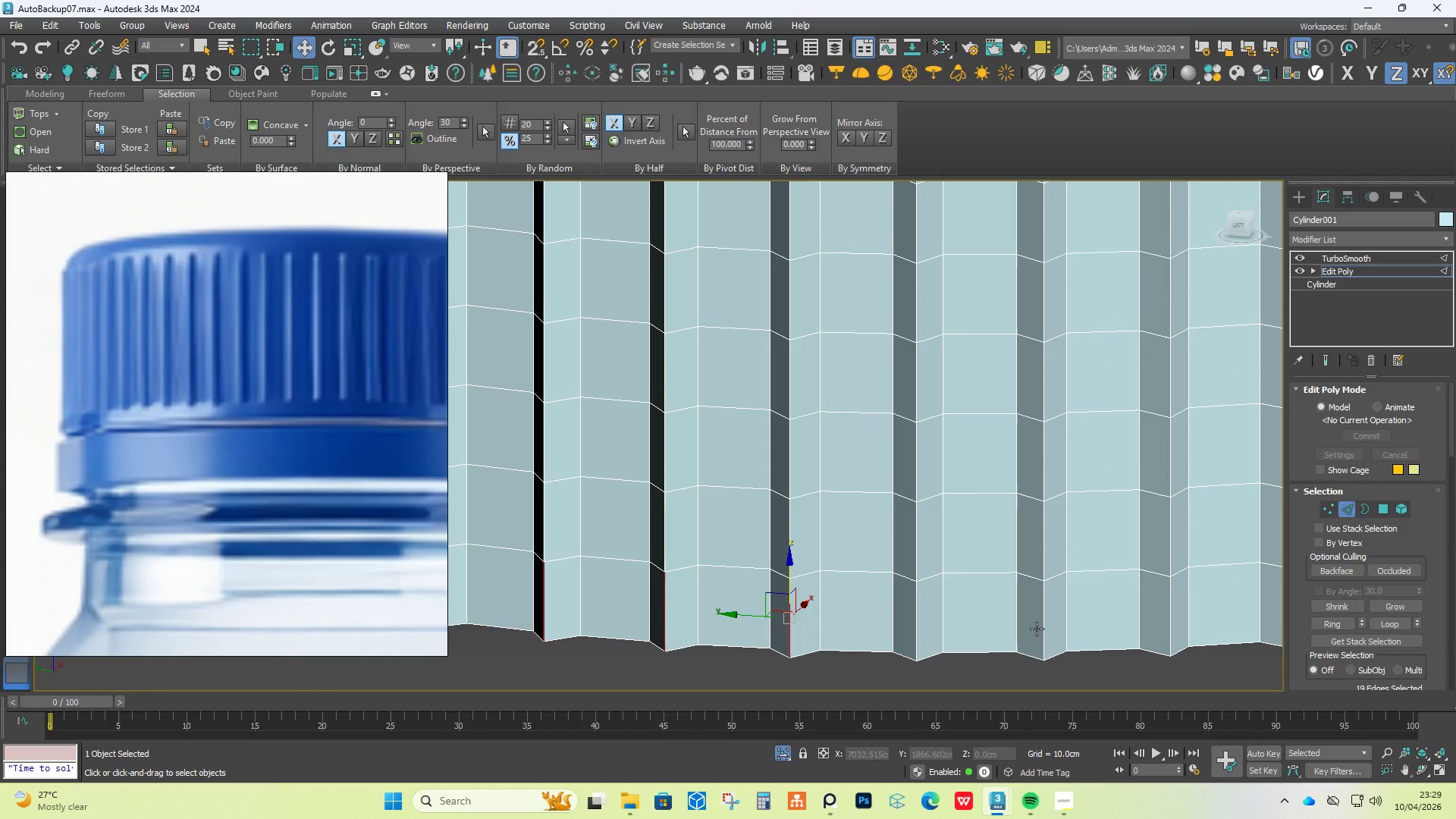 
hold_key(key=ControlLeft, duration=1.38)
left_click([1034, 627])
 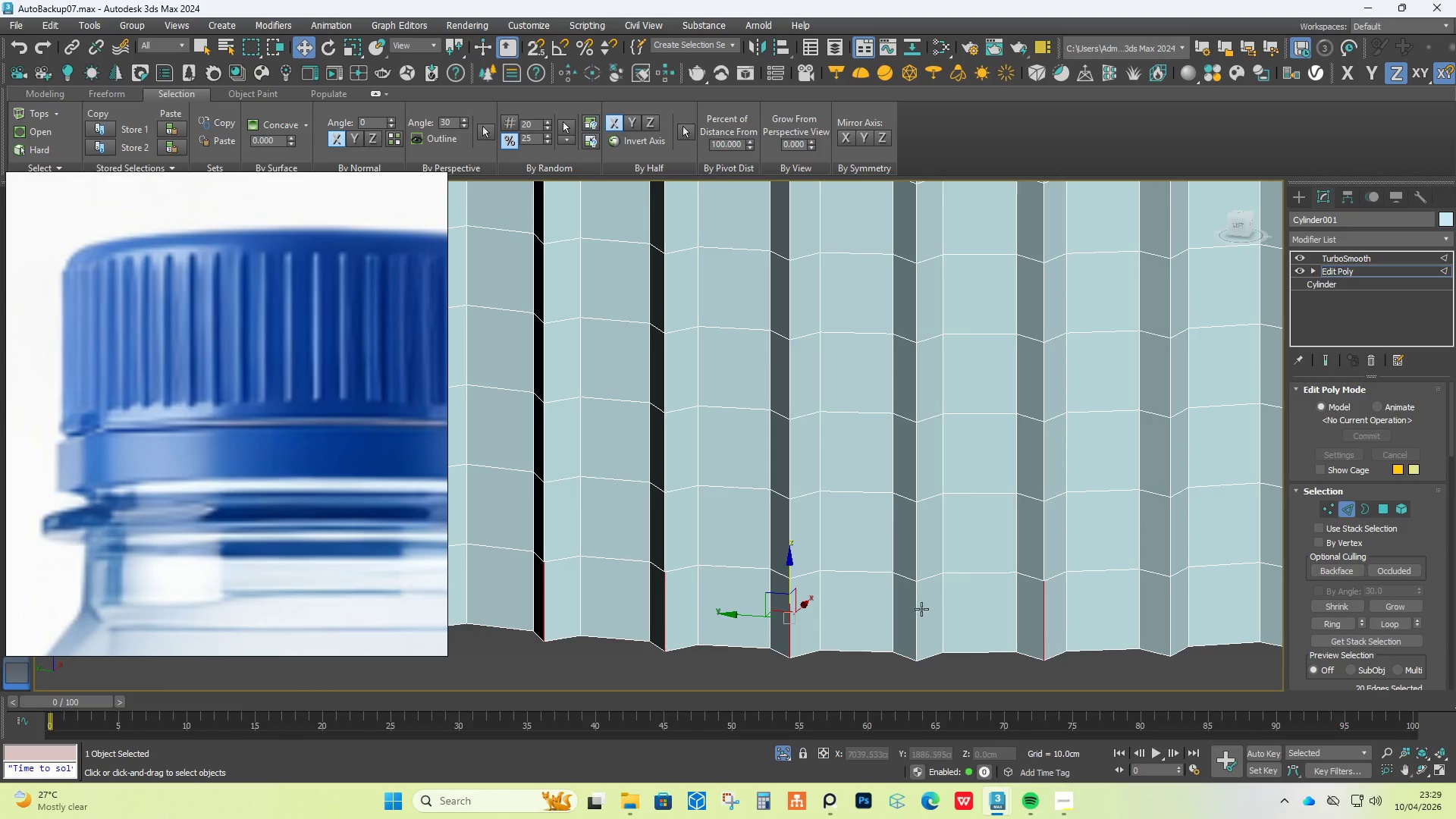 
left_click([919, 609])
 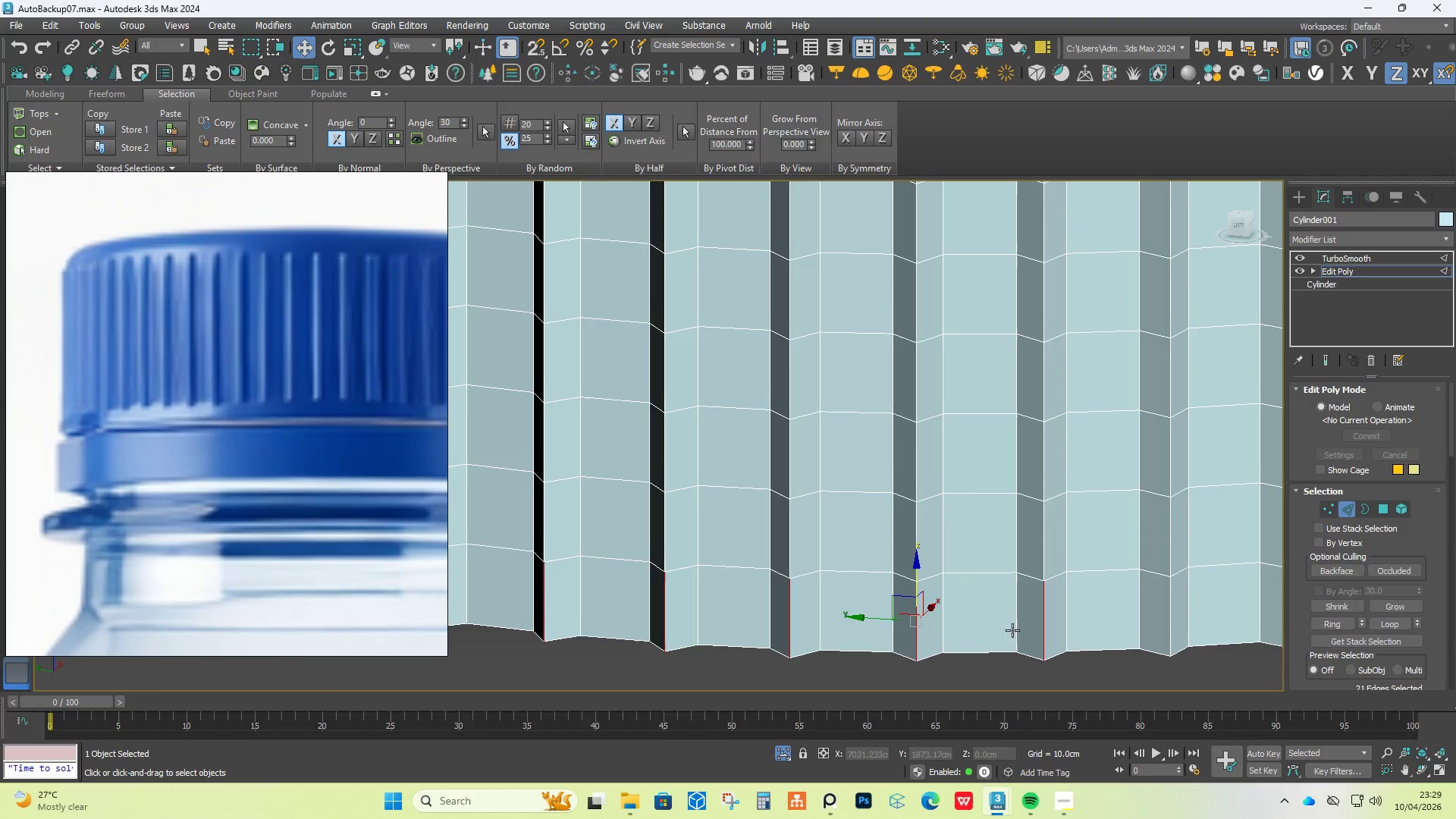 
hold_key(key=ControlLeft, duration=1.61)
 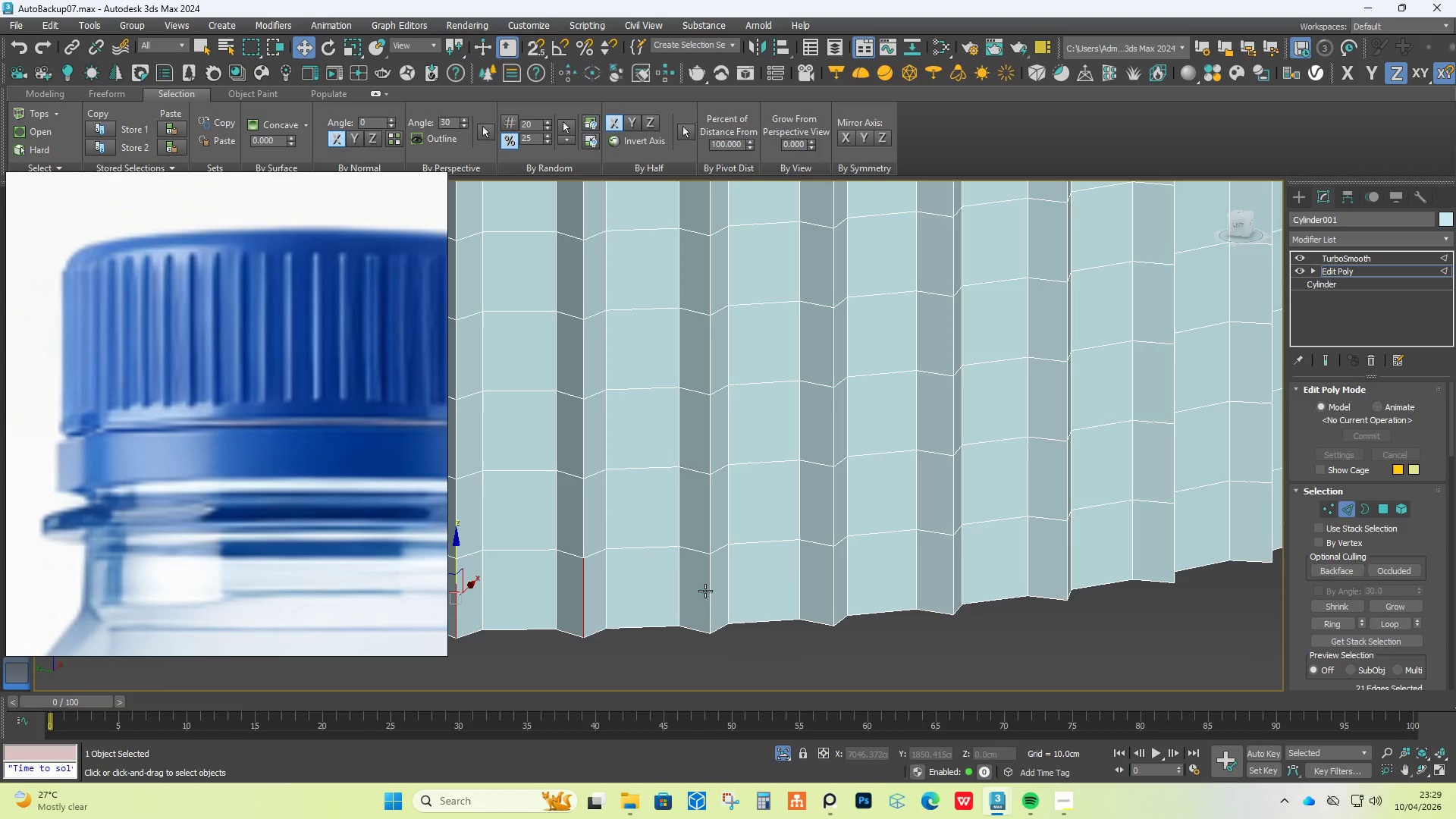 
hold_key(key=ControlLeft, duration=1.5)
left_click([711, 586])
 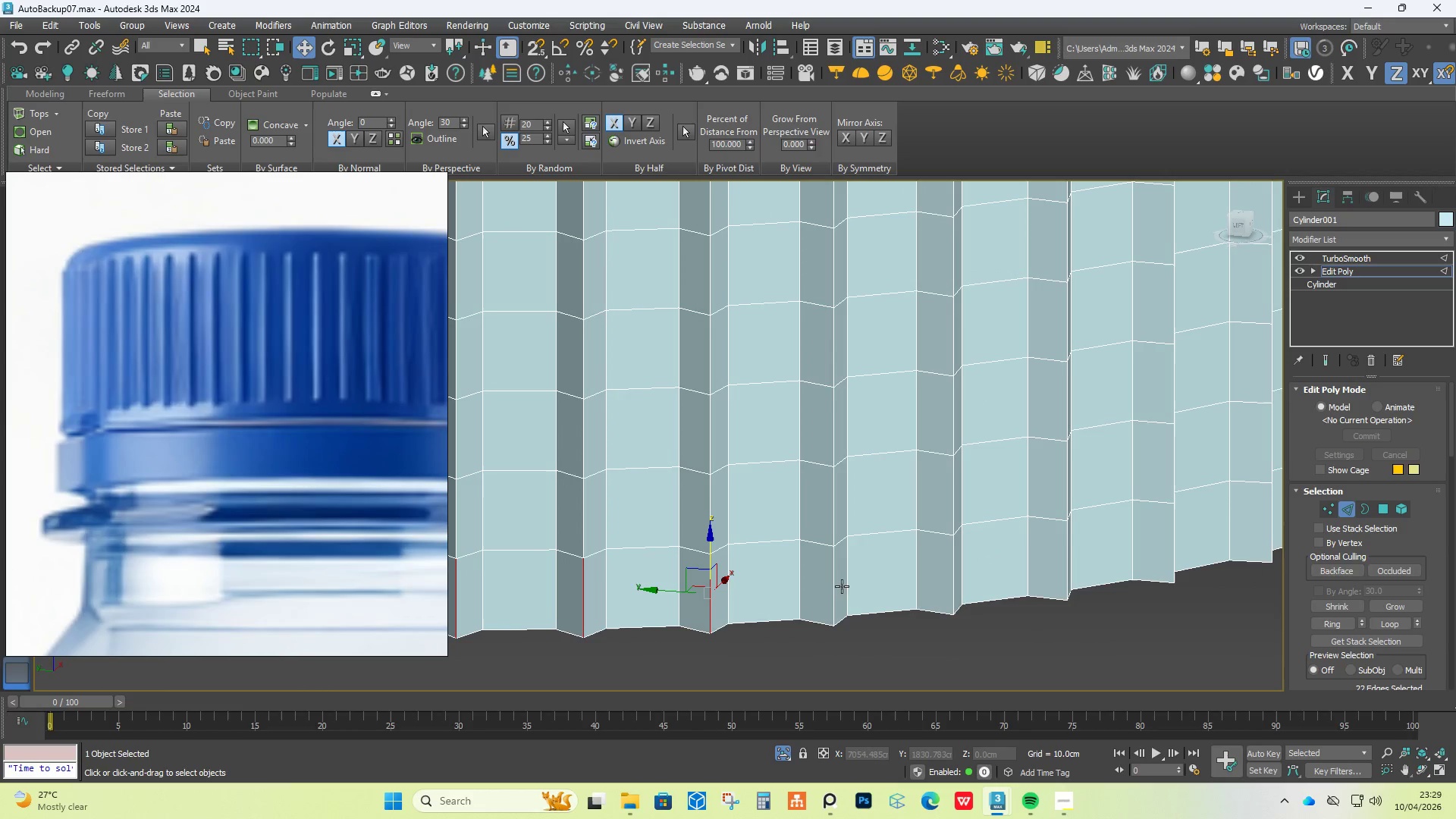 
hold_key(key=ControlLeft, duration=1.51)
left_click([833, 584])
 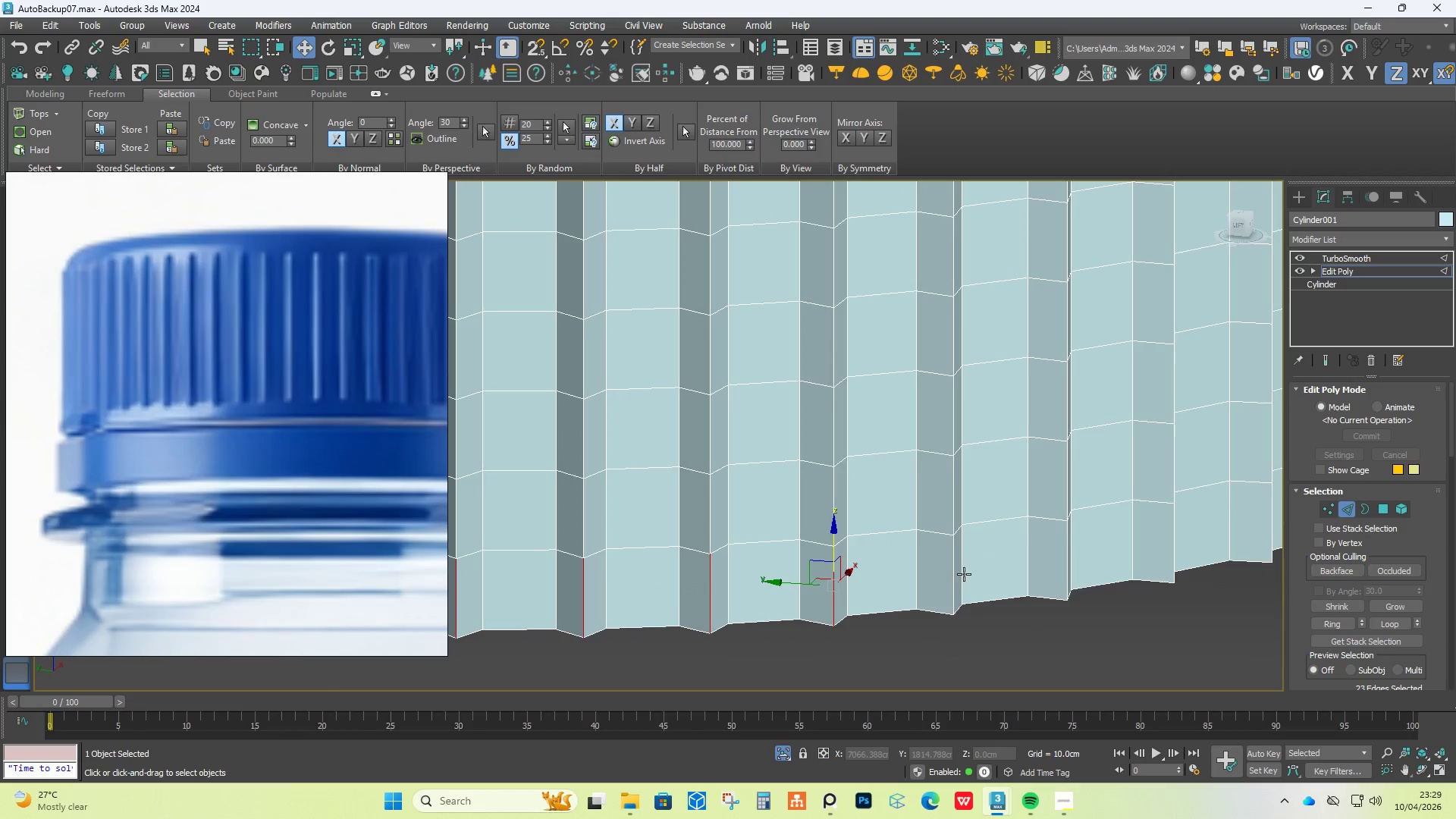 
hold_key(key=ControlLeft, duration=1.47)
left_click([943, 576])
 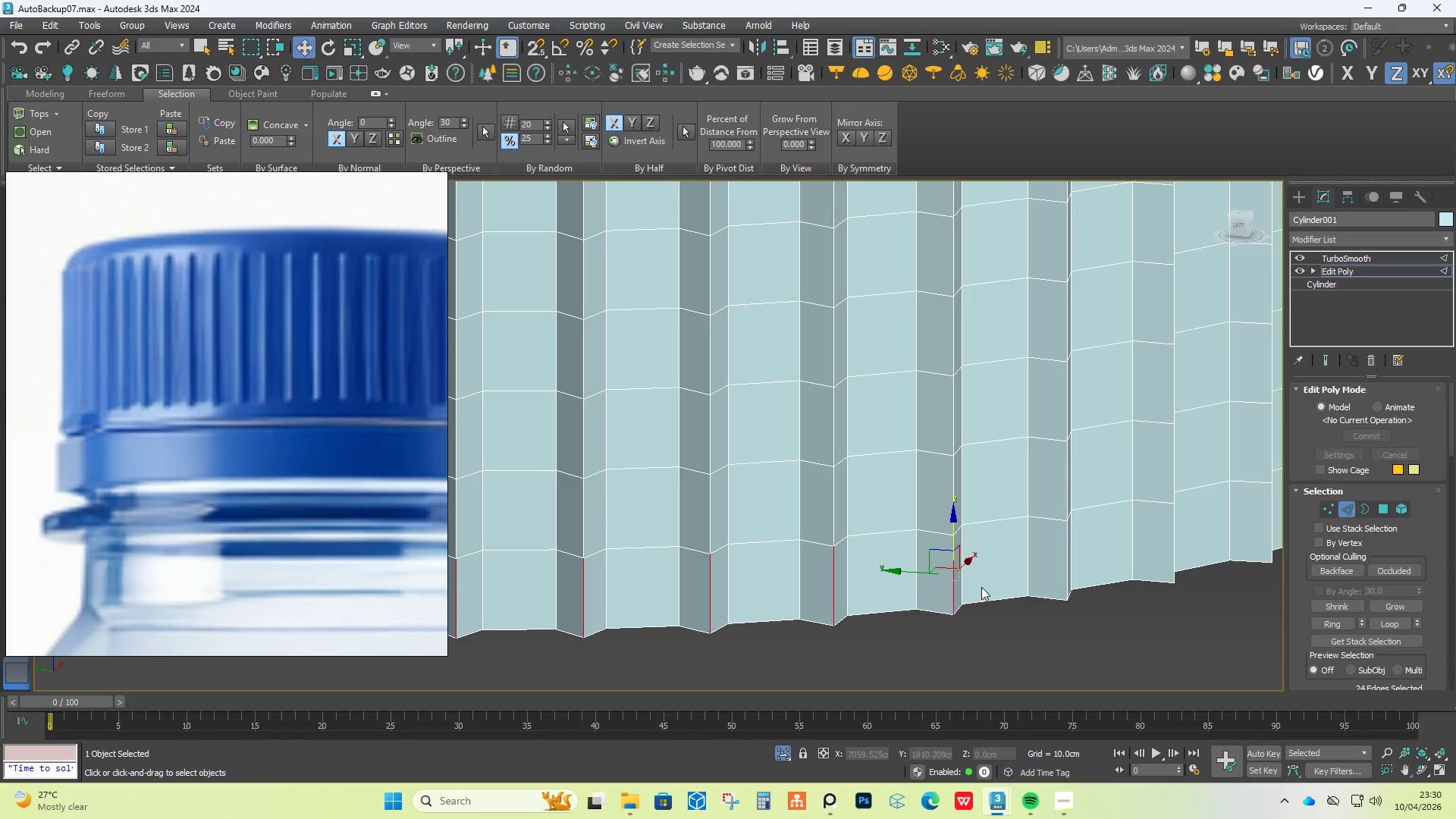 
wait(26.56)
 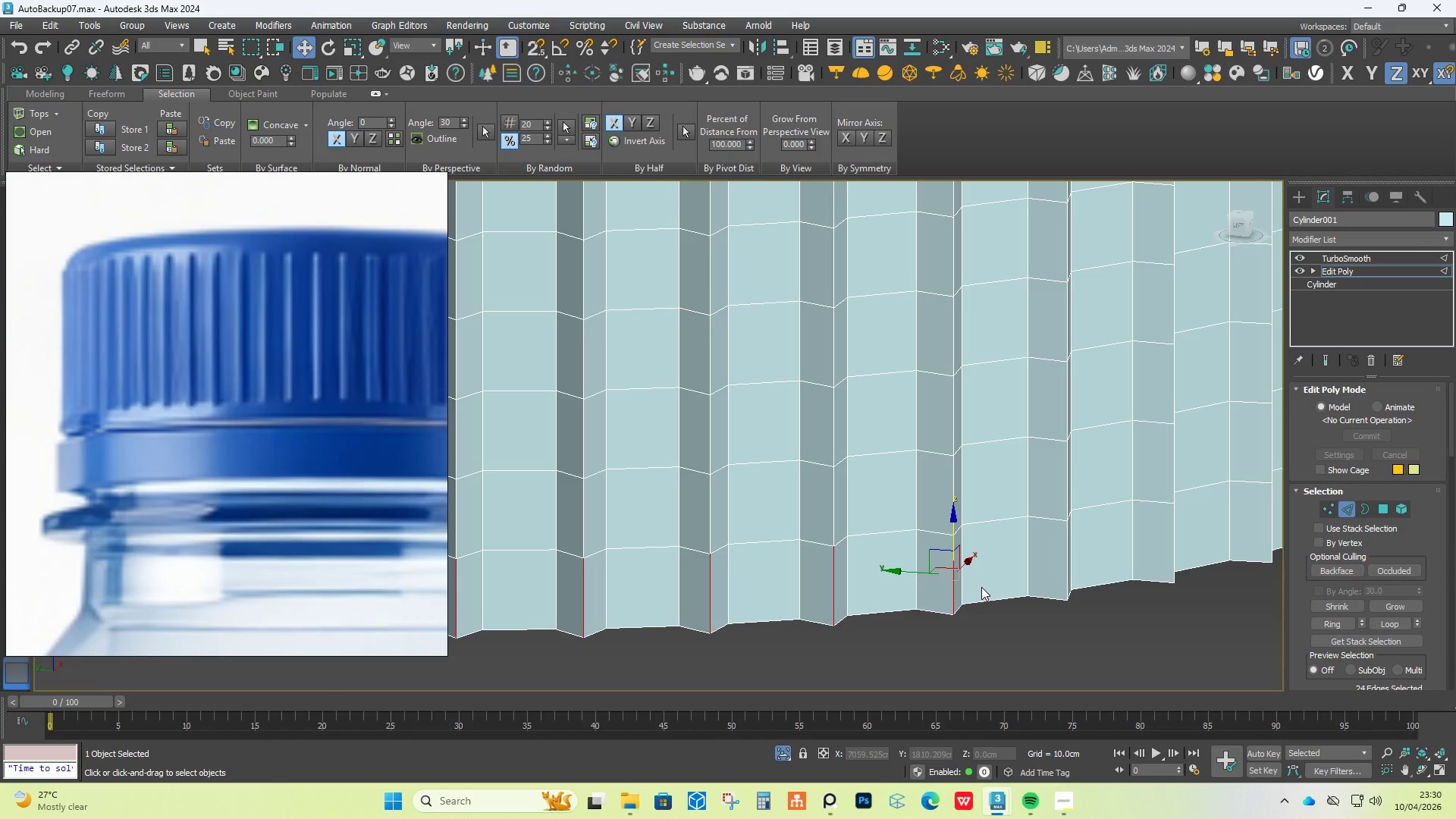 
hold_key(key=AltLeft, duration=0.7)
 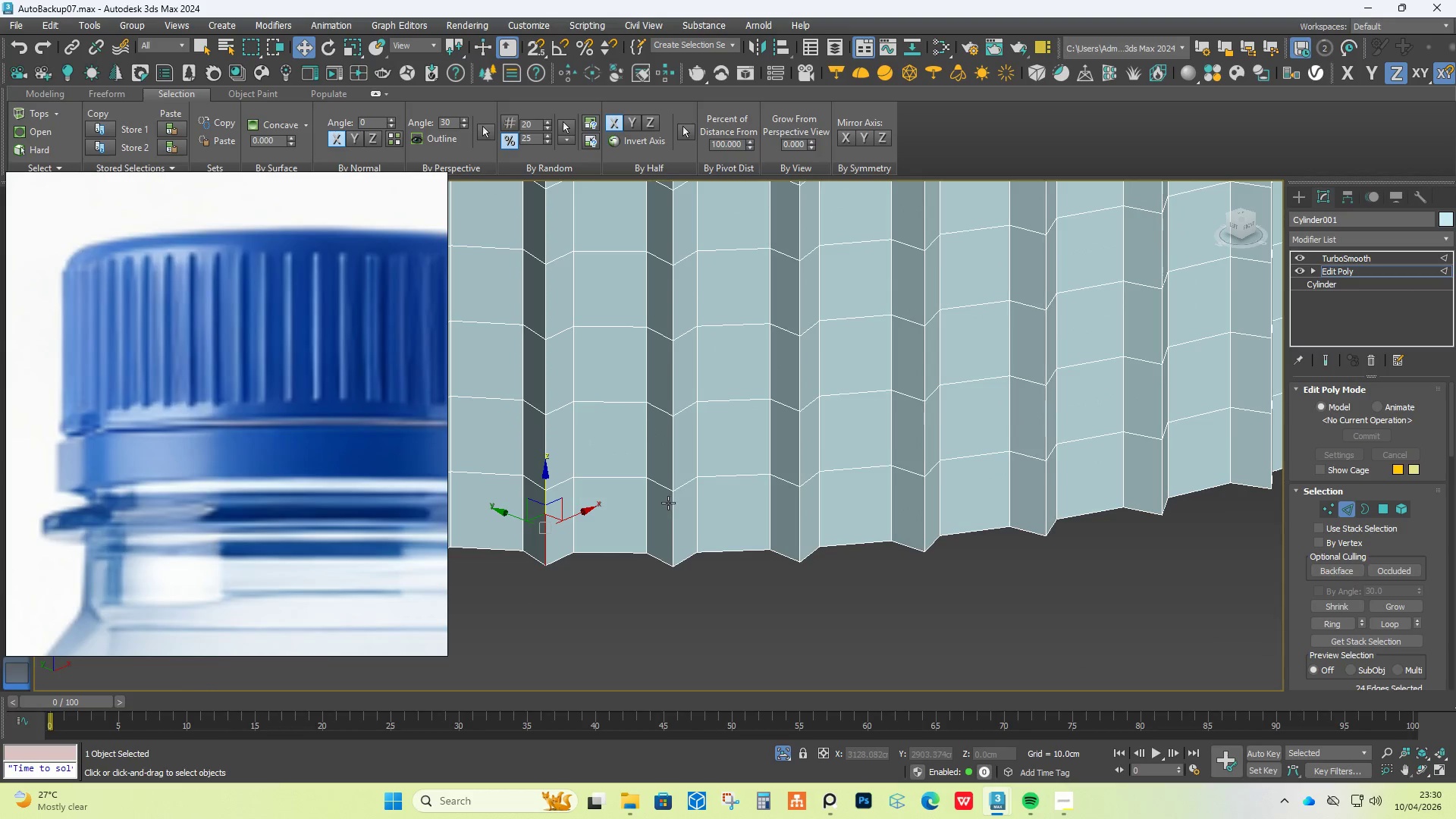 
hold_key(key=ControlLeft, duration=1.5)
left_click([674, 522])
 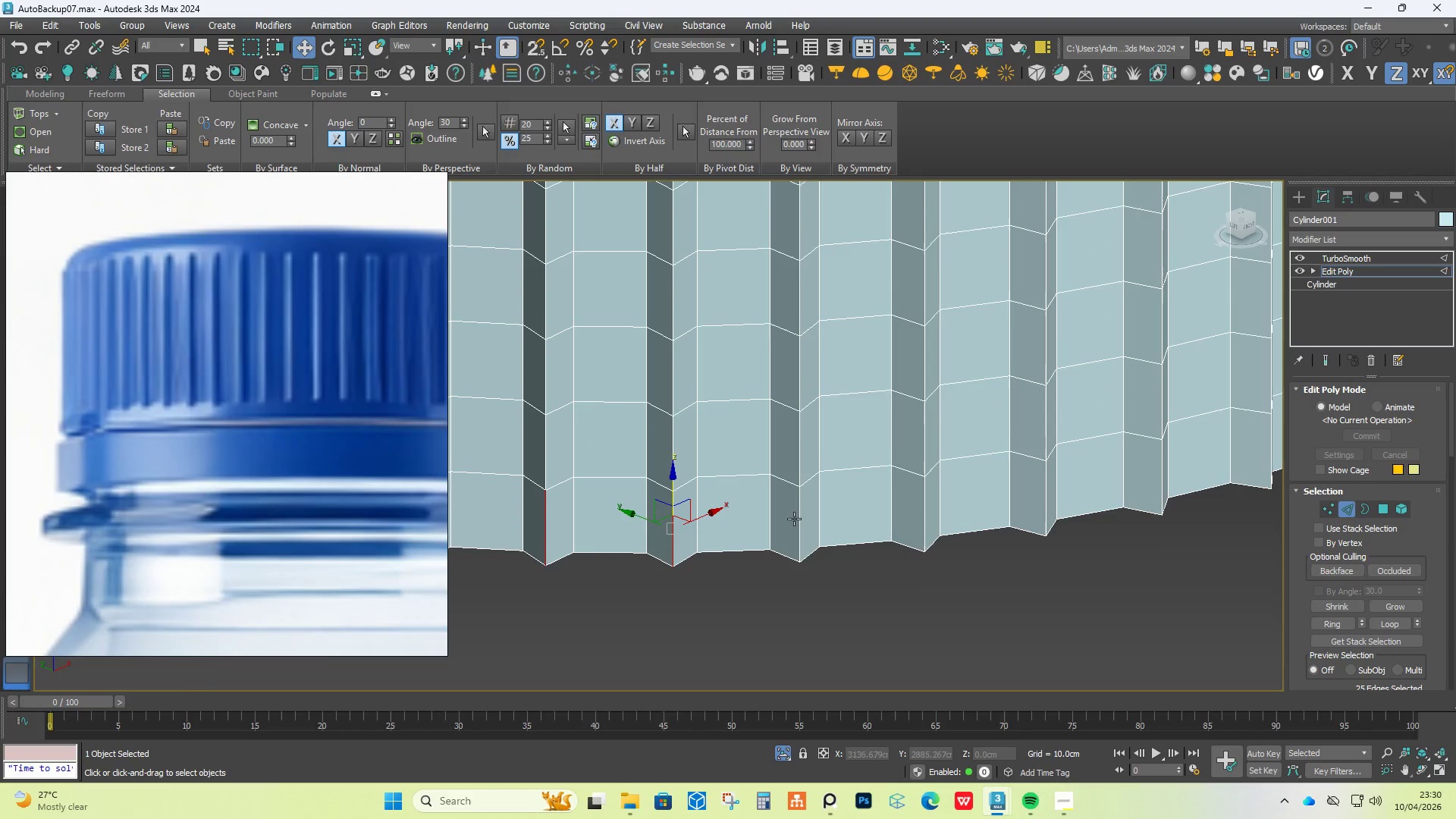 
left_click([801, 516])
 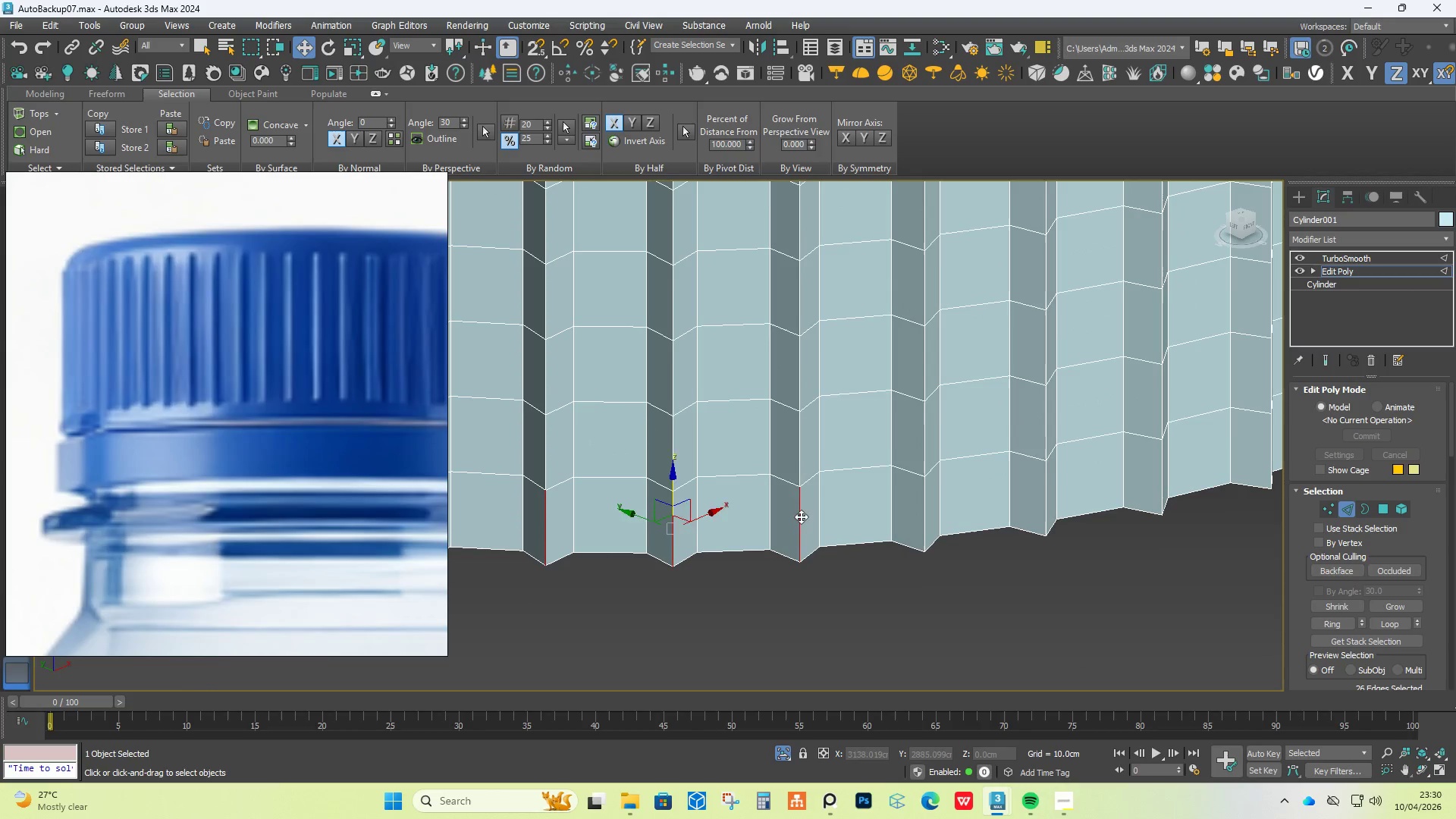 
hold_key(key=ControlLeft, duration=0.39)
 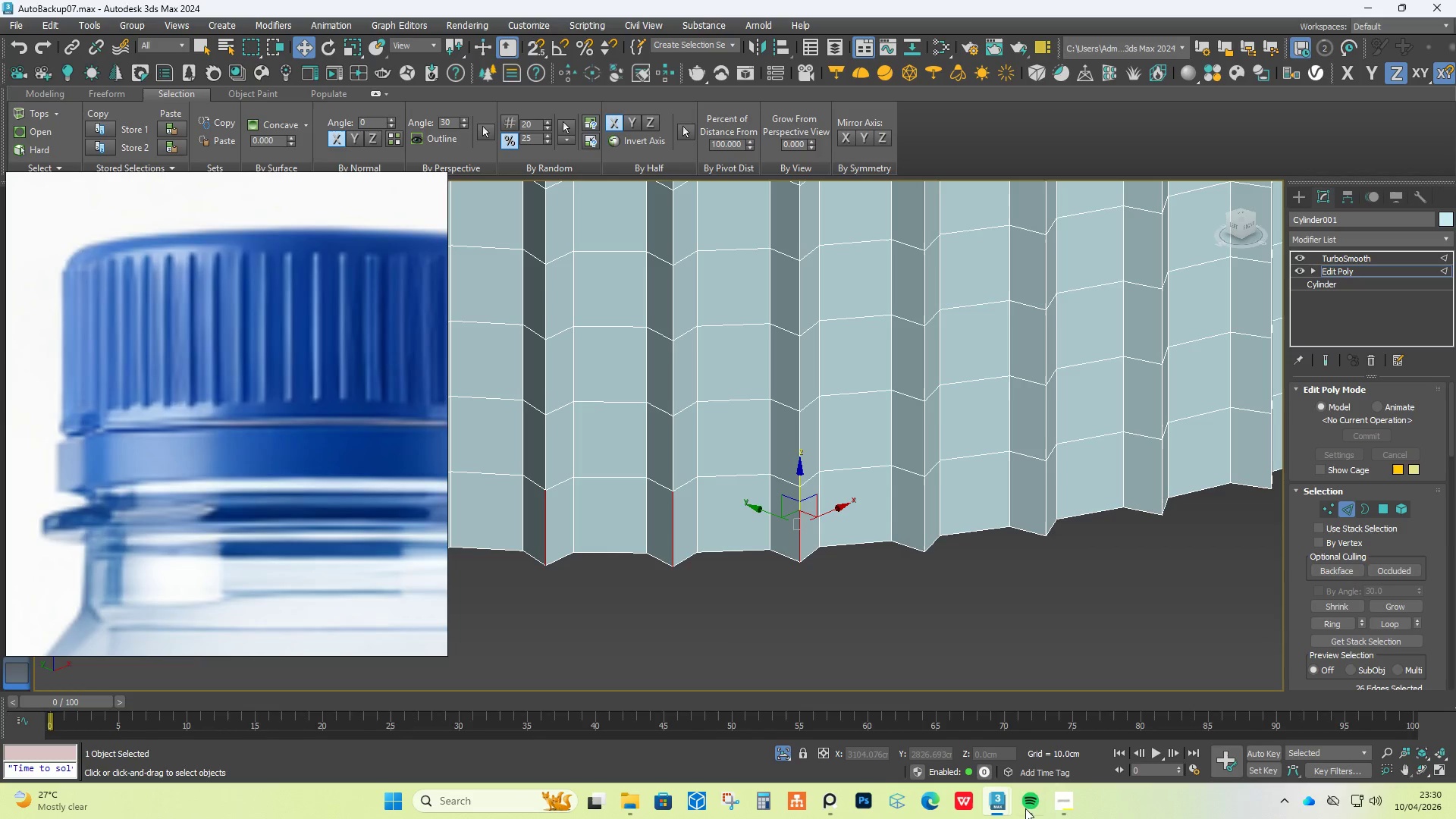 
left_click([1033, 808])
 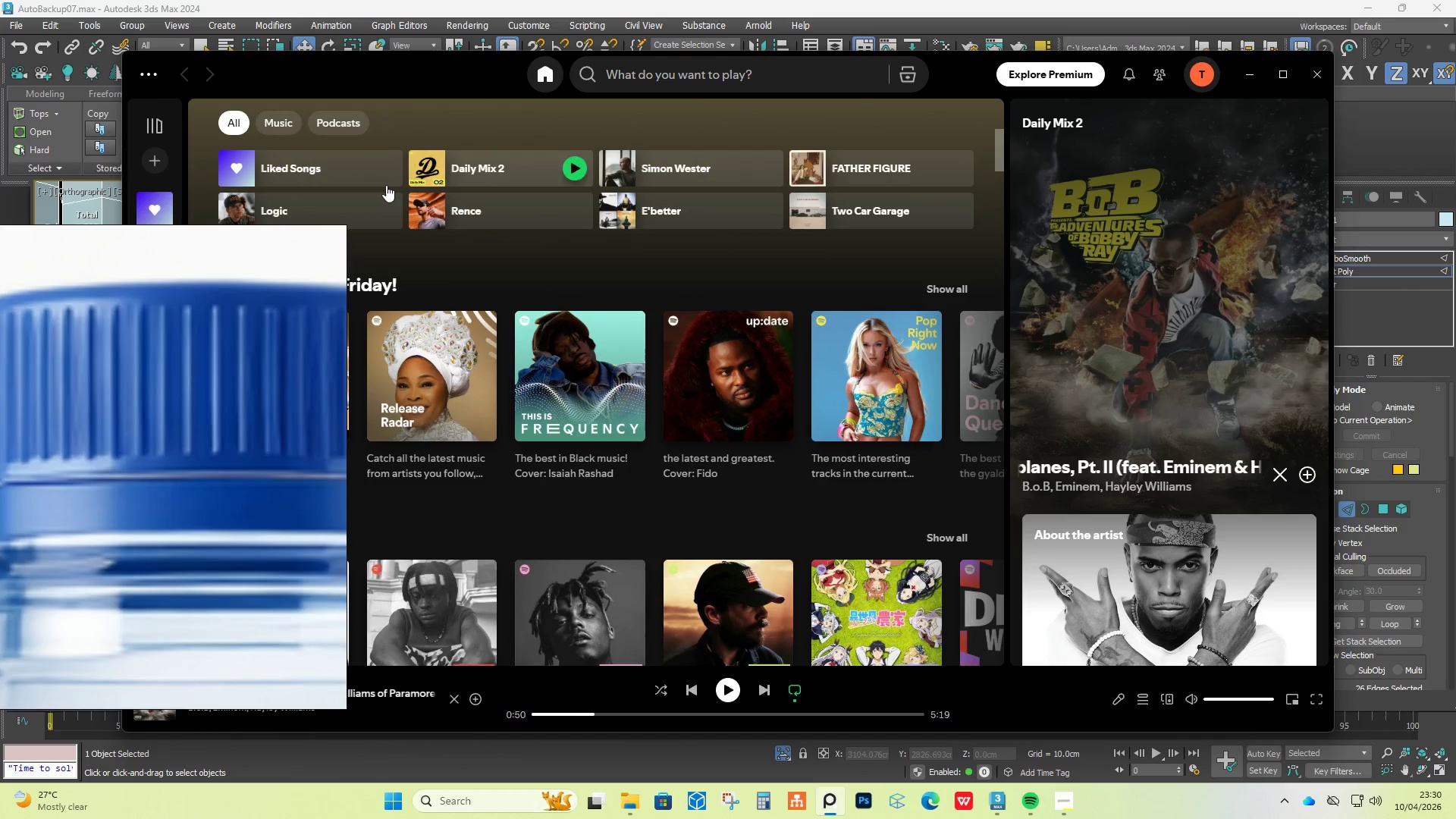 
wait(6.28)
 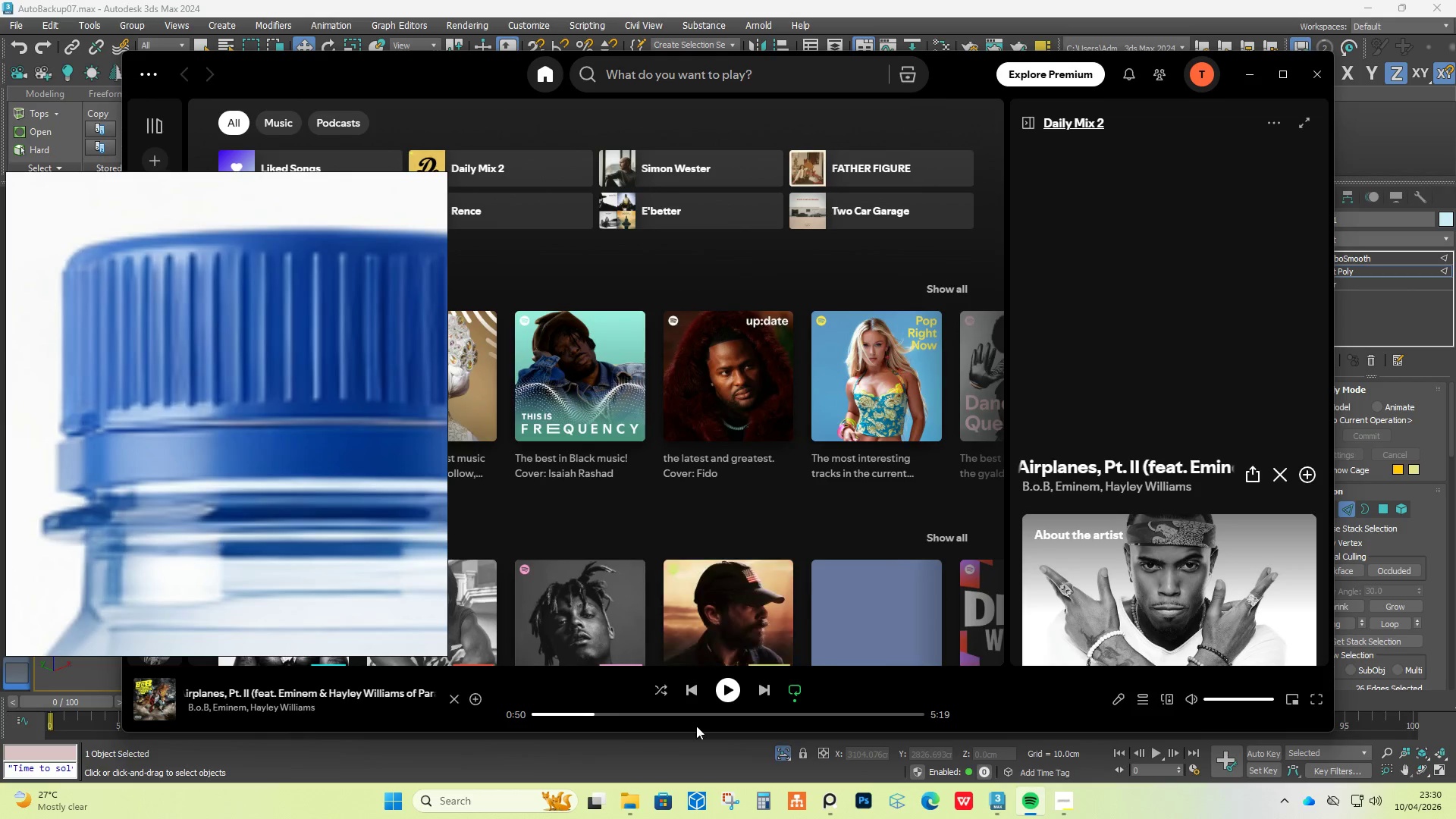 
left_click([386, 173])
 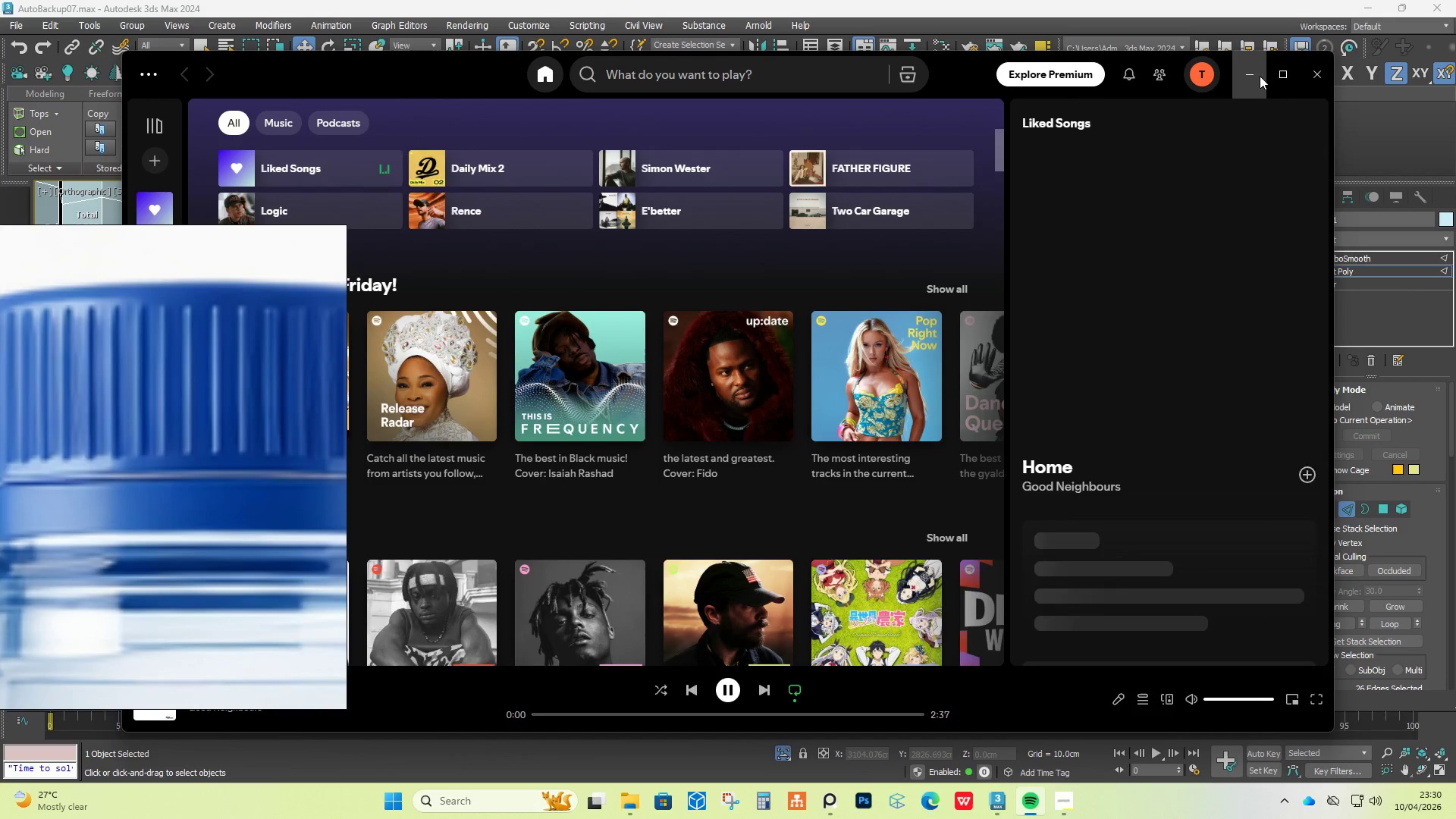 
left_click([1254, 77])
 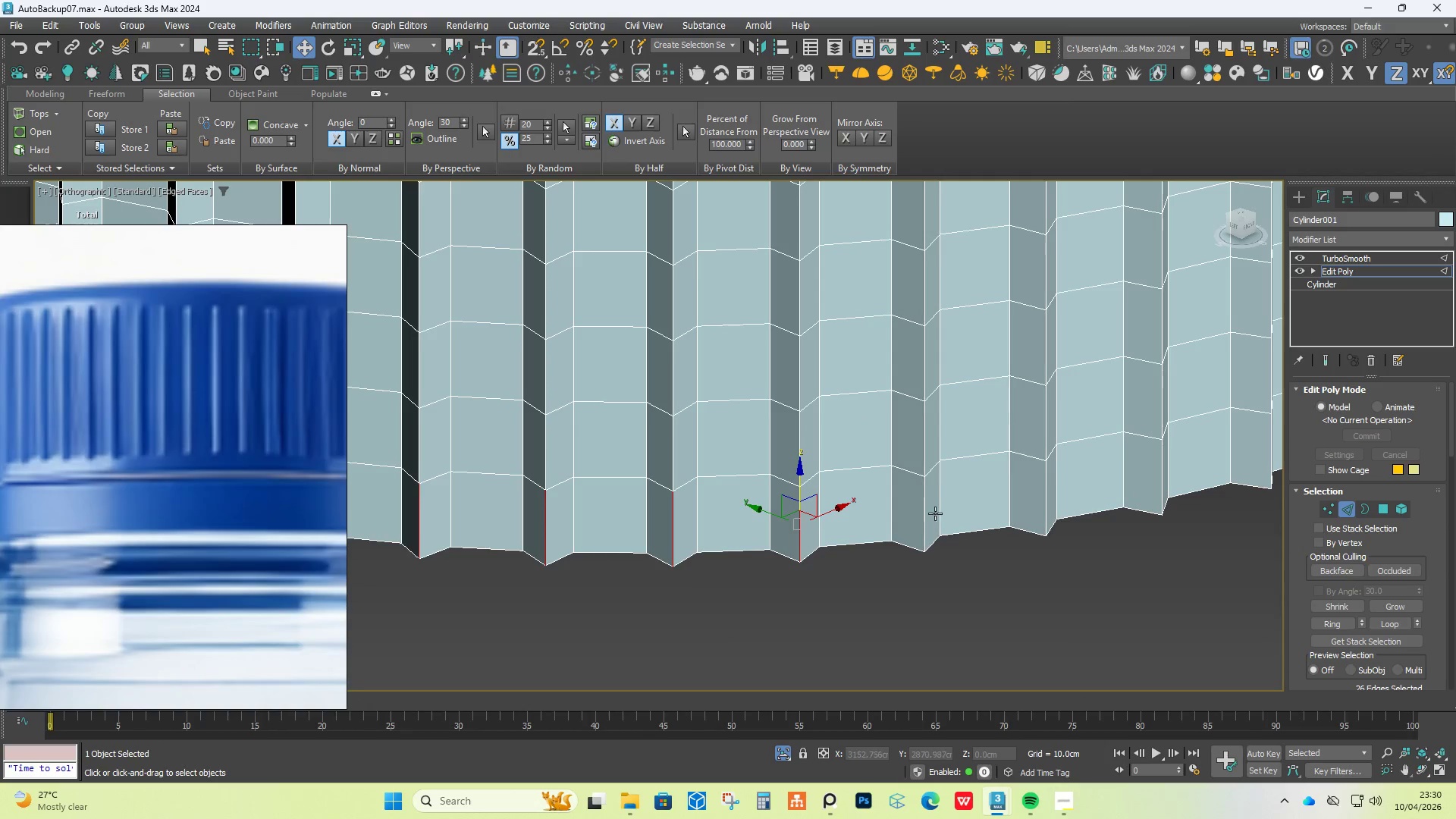 
hold_key(key=ControlLeft, duration=1.51)
left_click([924, 516])
 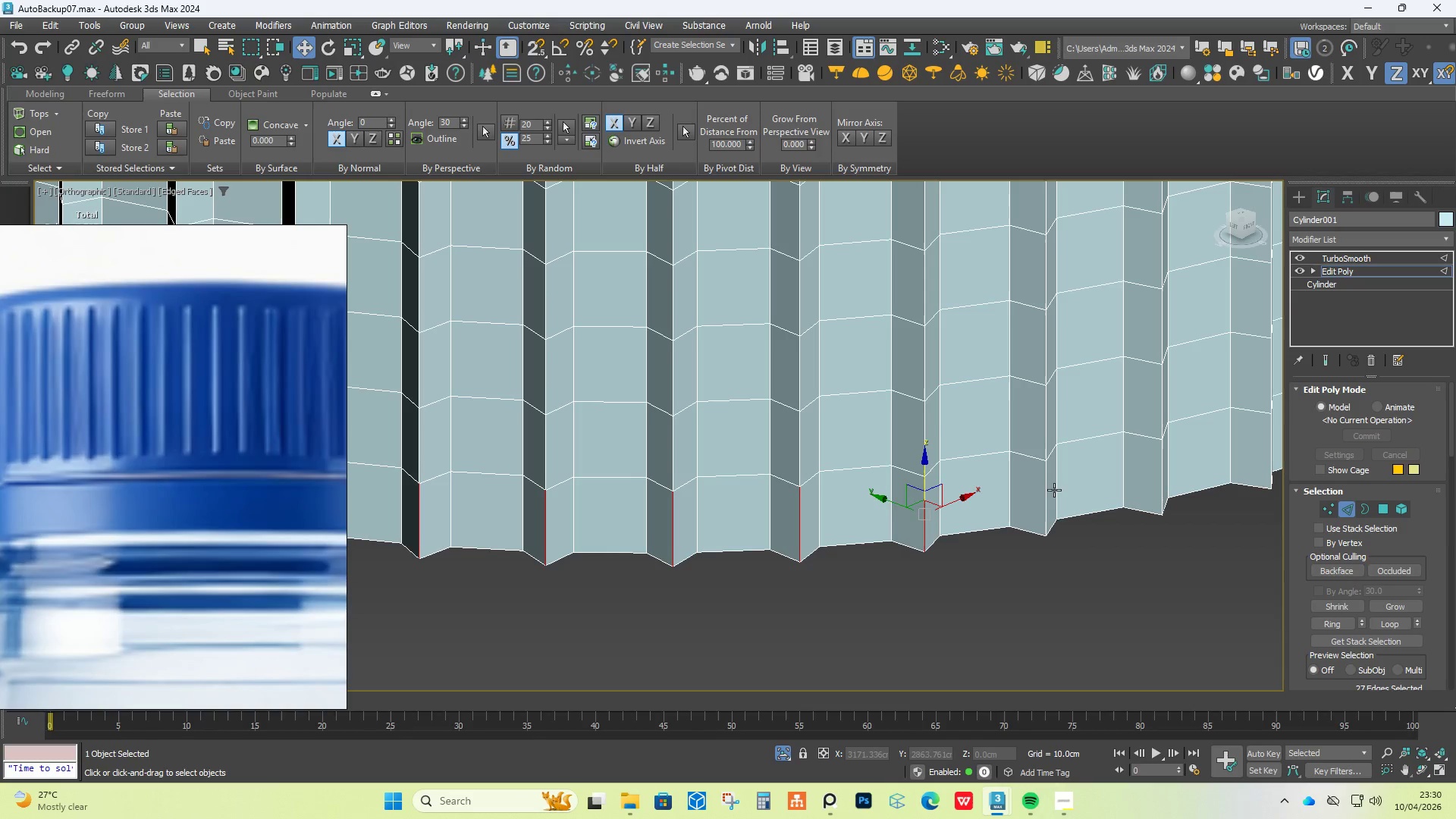 
left_click([1056, 490])
 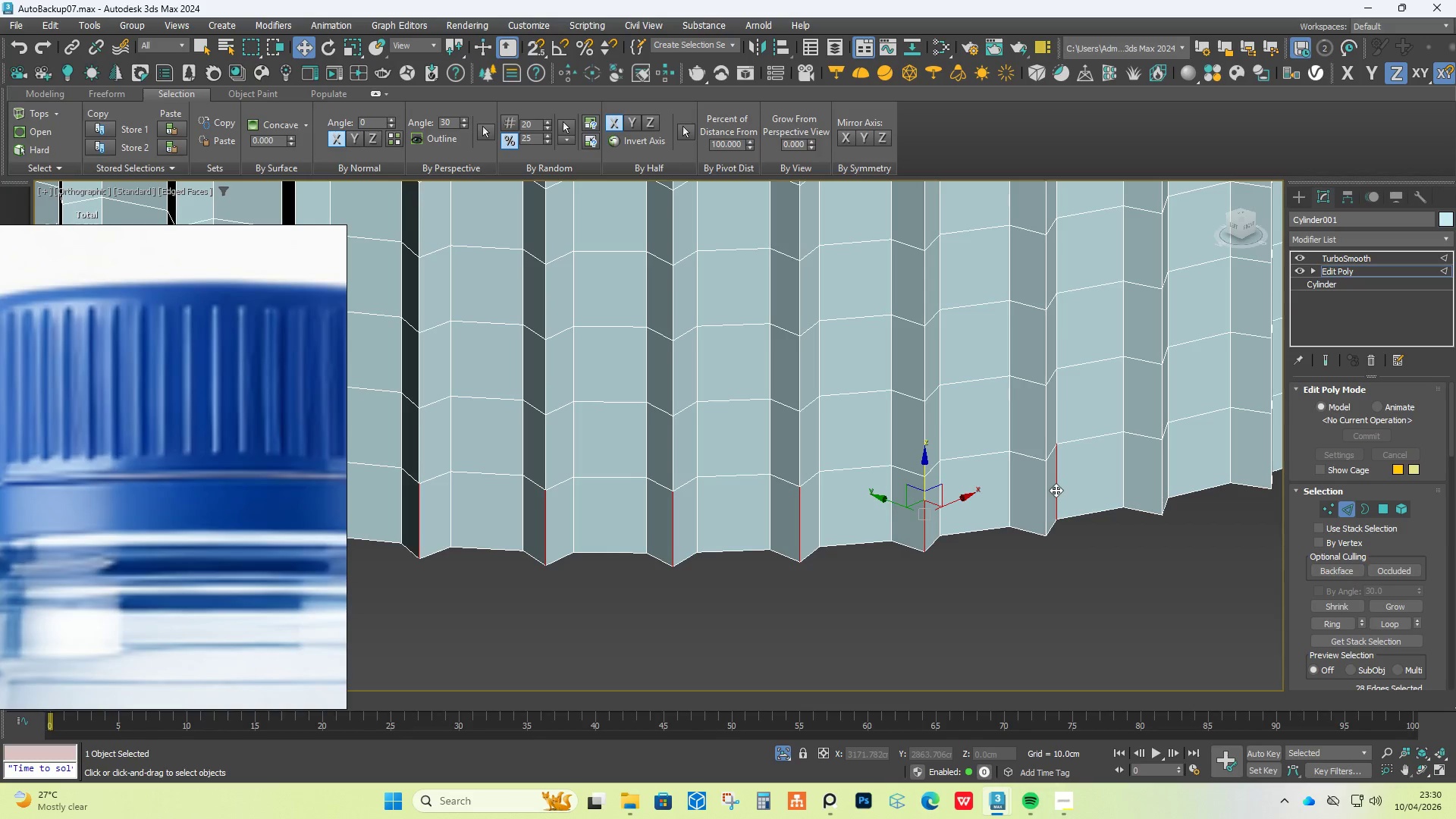 
key(Control+Z)
 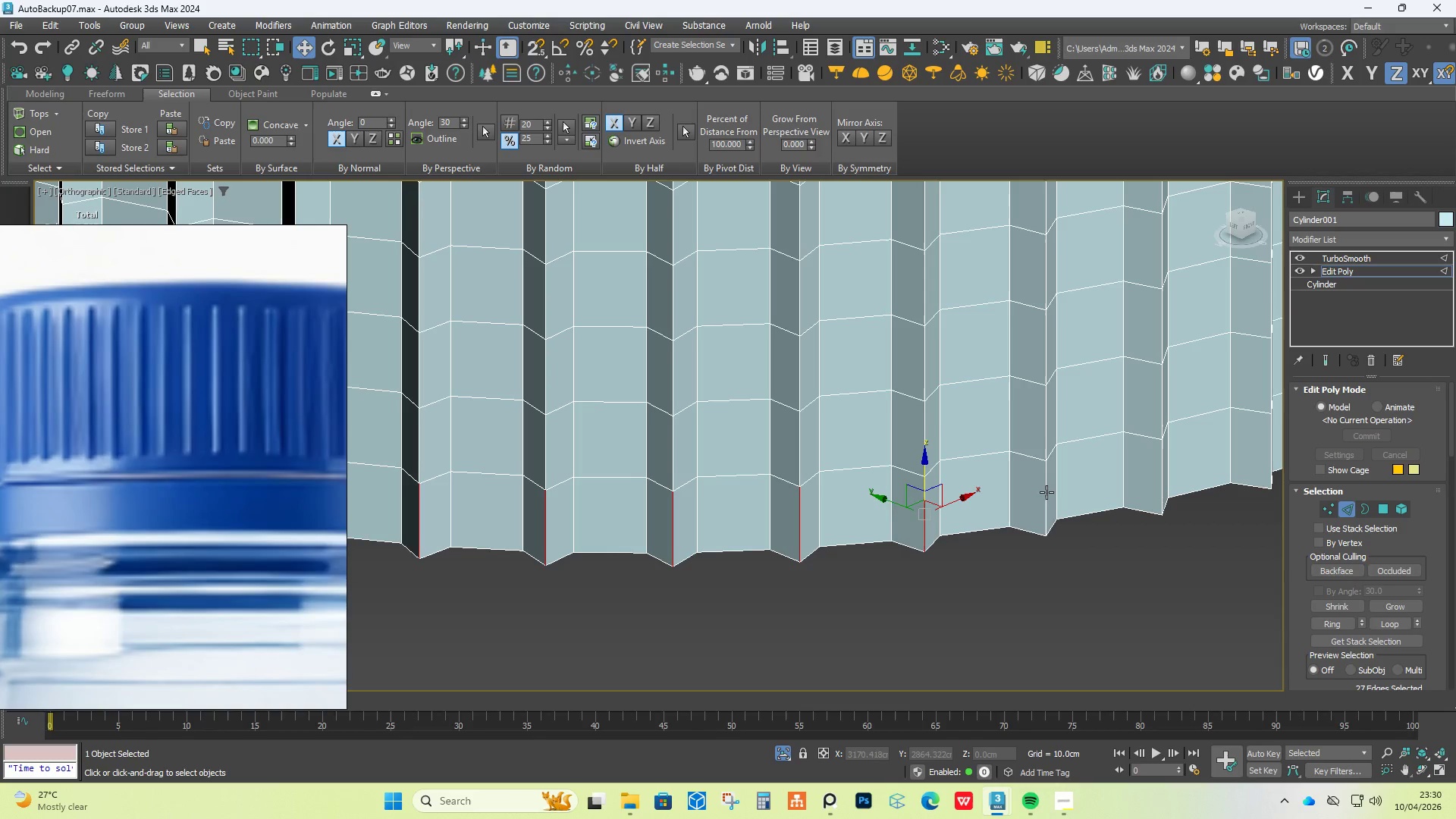 
left_click([1046, 492])
 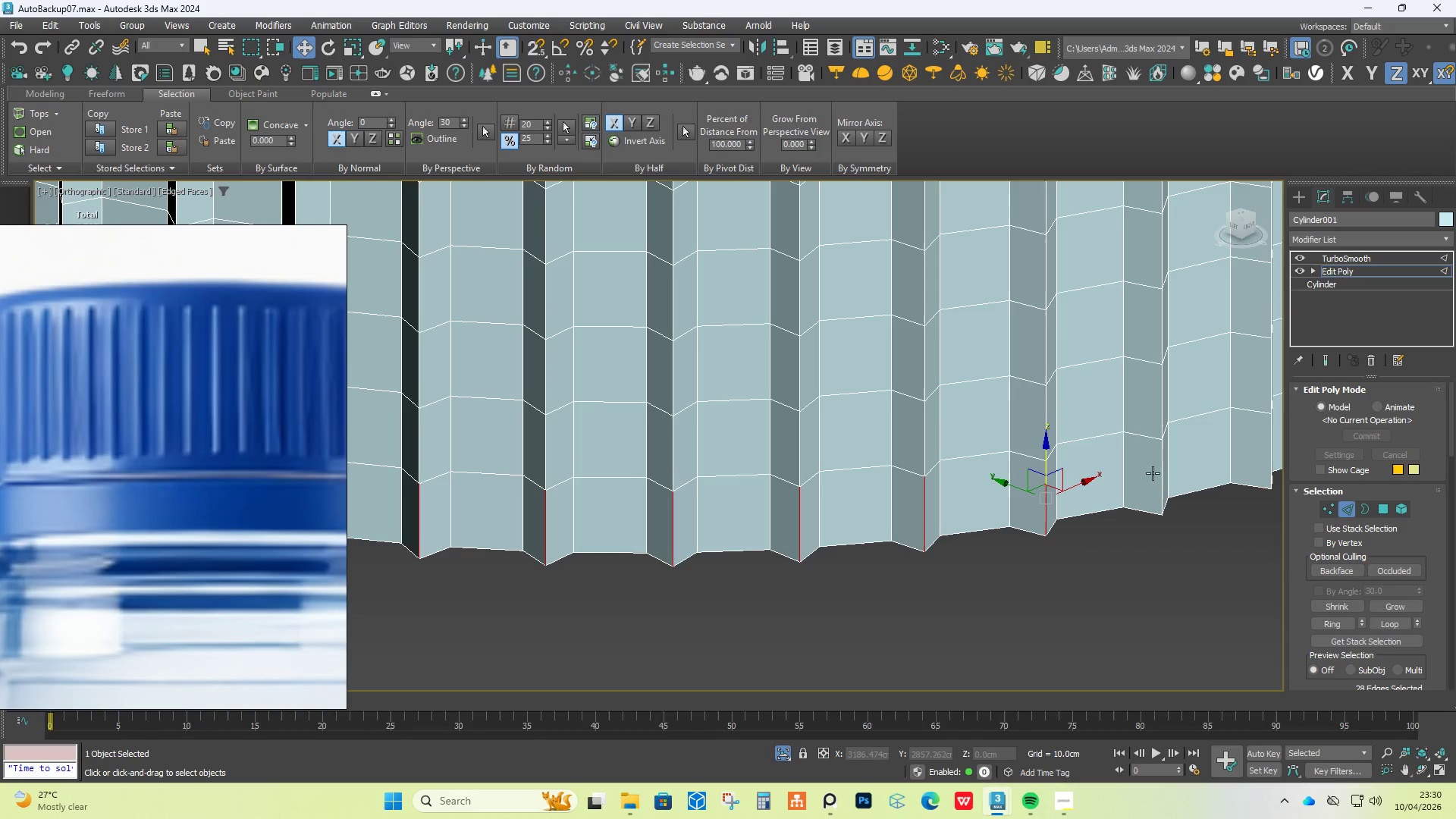 
left_click([1160, 468])
 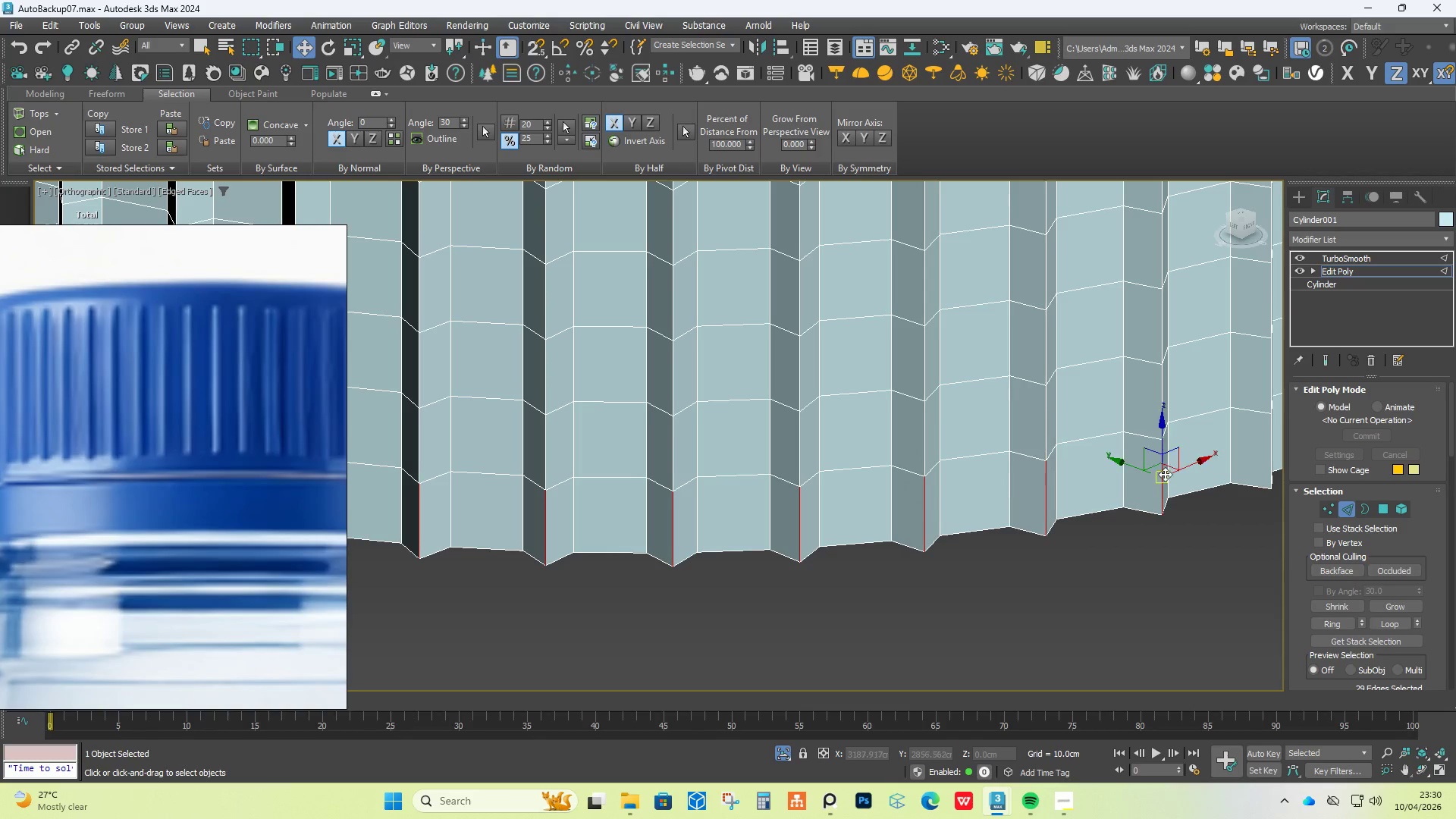 
hold_key(key=AltLeft, duration=0.5)
 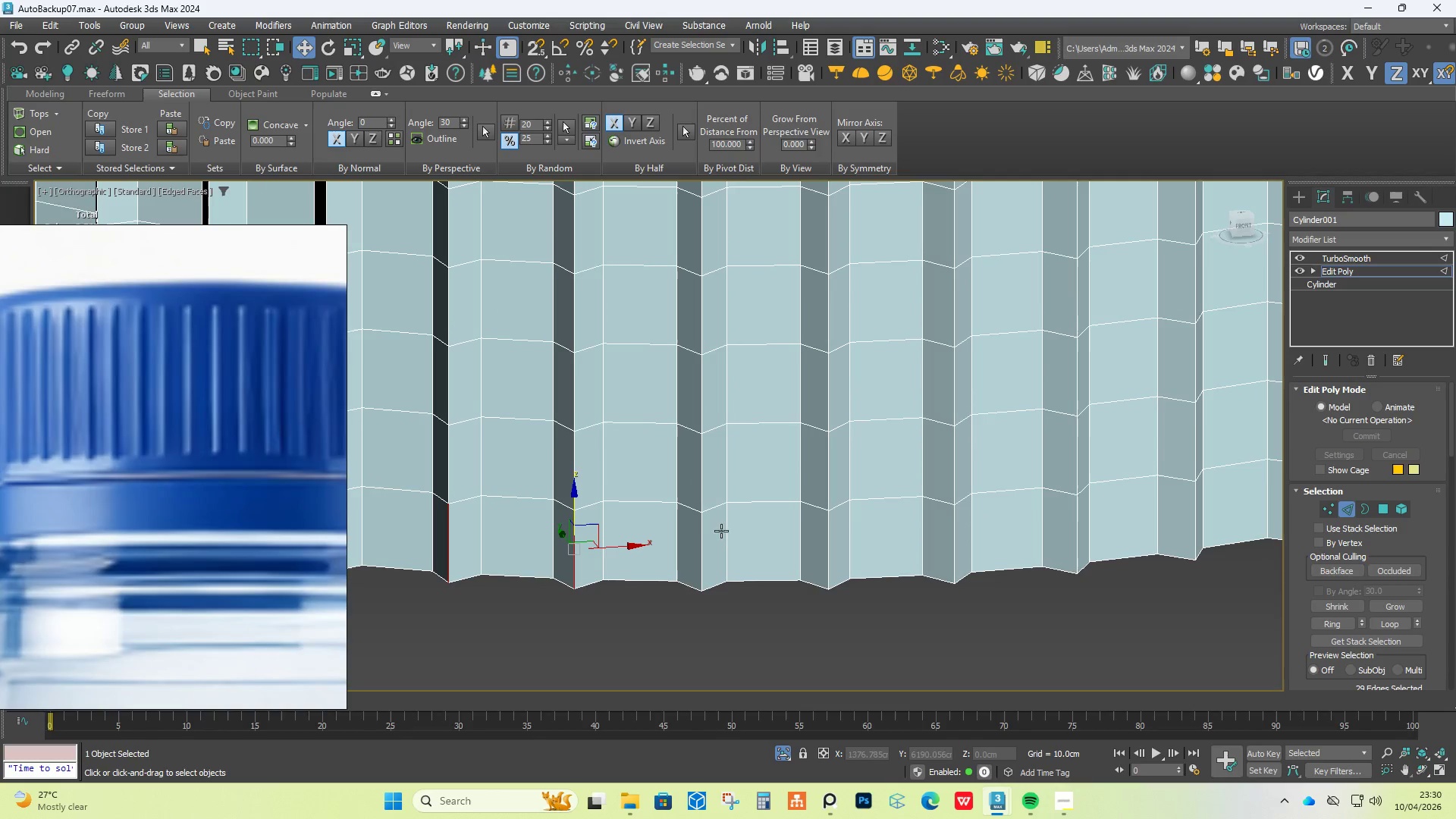 
hold_key(key=ControlLeft, duration=1.5)
left_click([701, 536])
 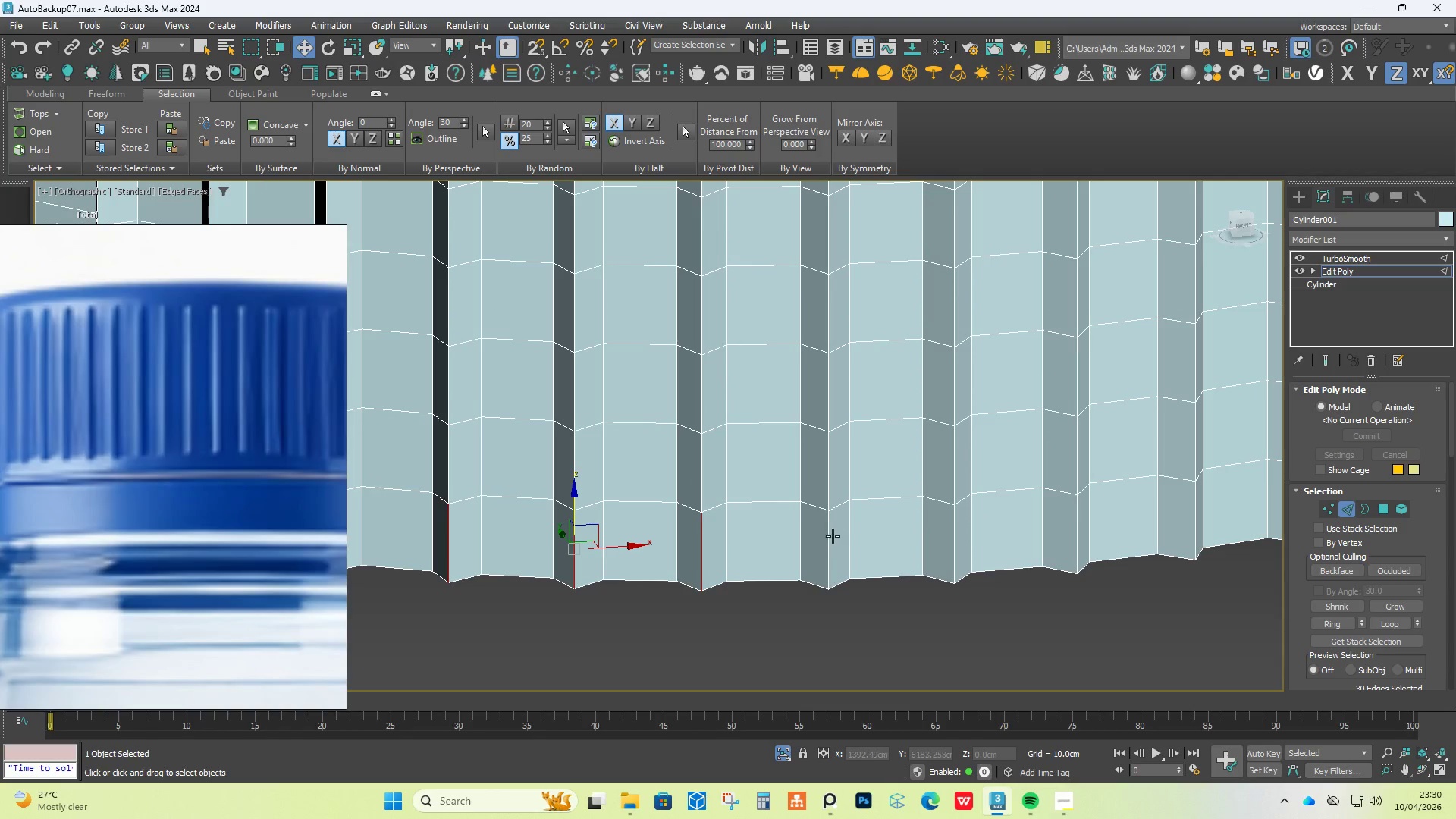 
hold_key(key=ControlLeft, duration=1.52)
left_click([949, 532])
 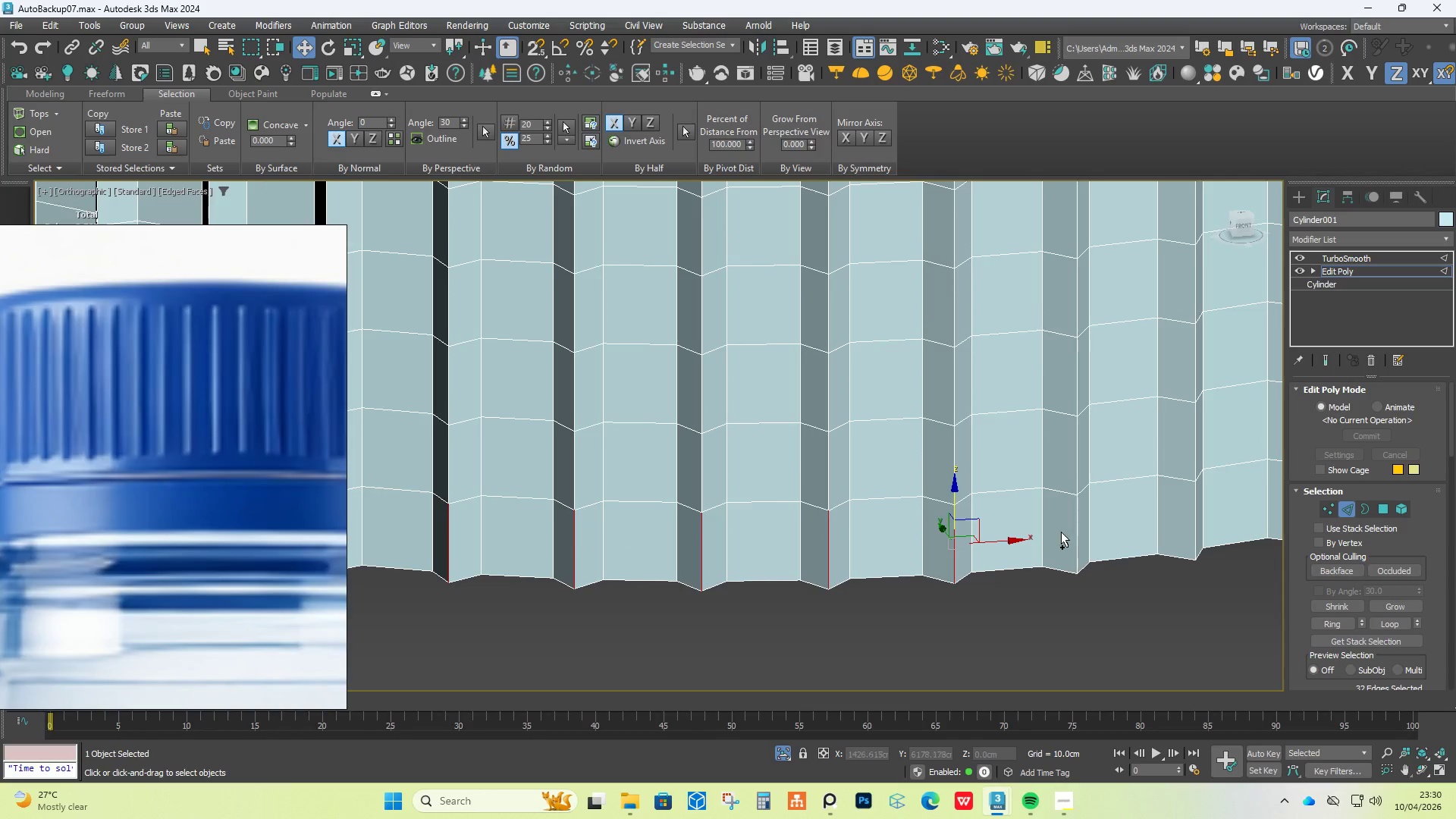 
hold_key(key=ControlLeft, duration=1.3)
left_click([1068, 529])
 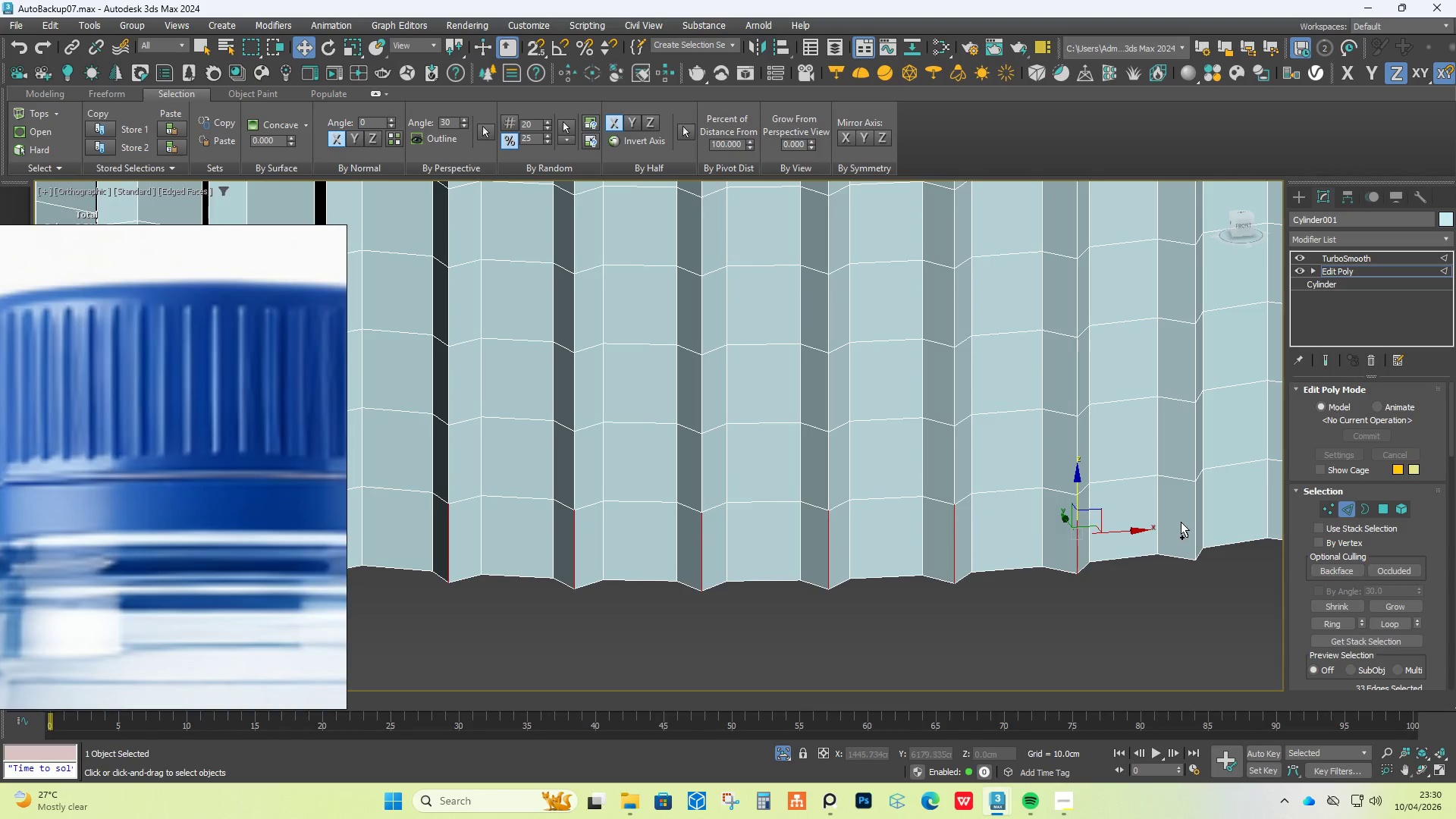 
left_click([1186, 518])
 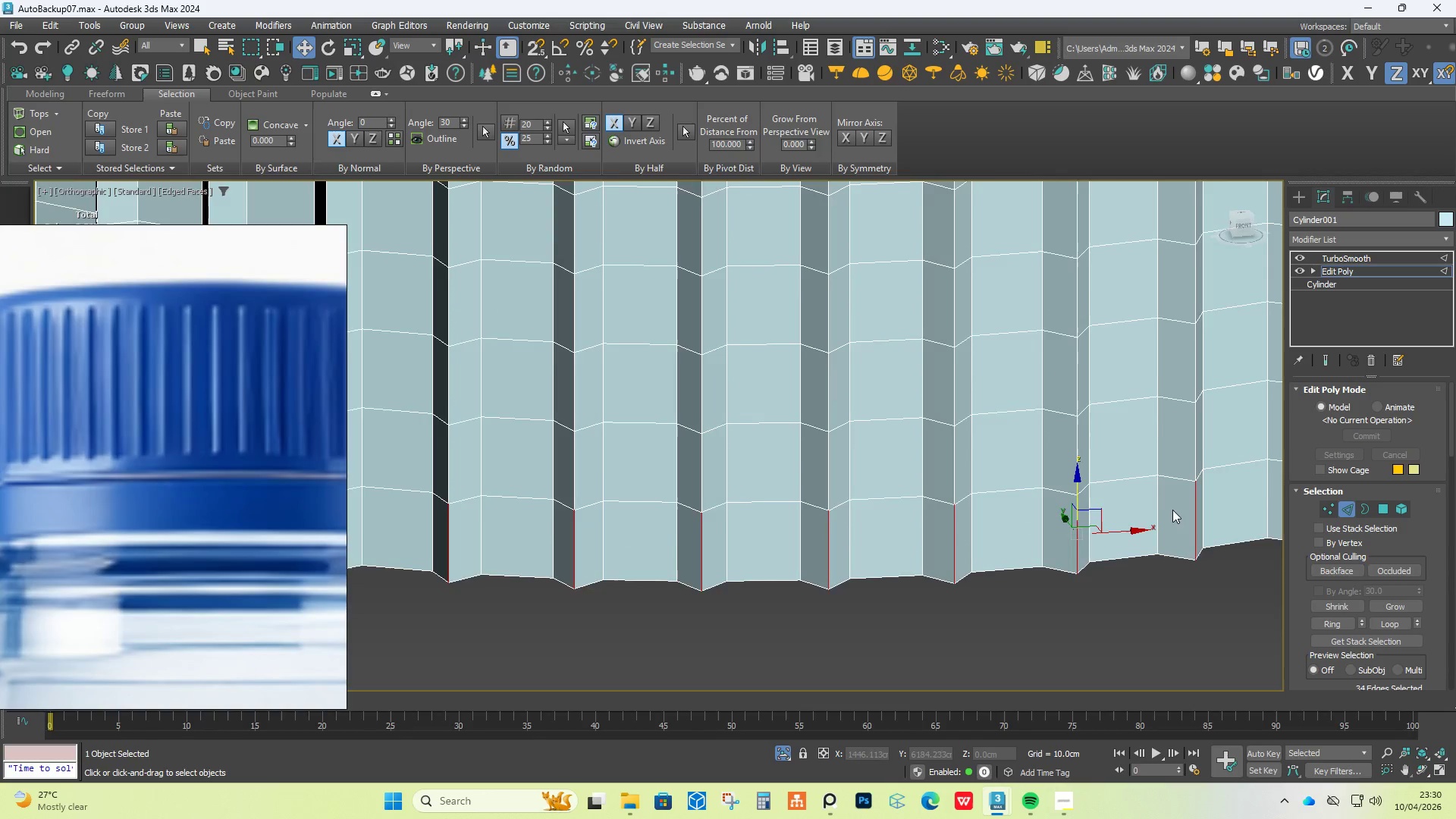 
hold_key(key=AltLeft, duration=0.44)
 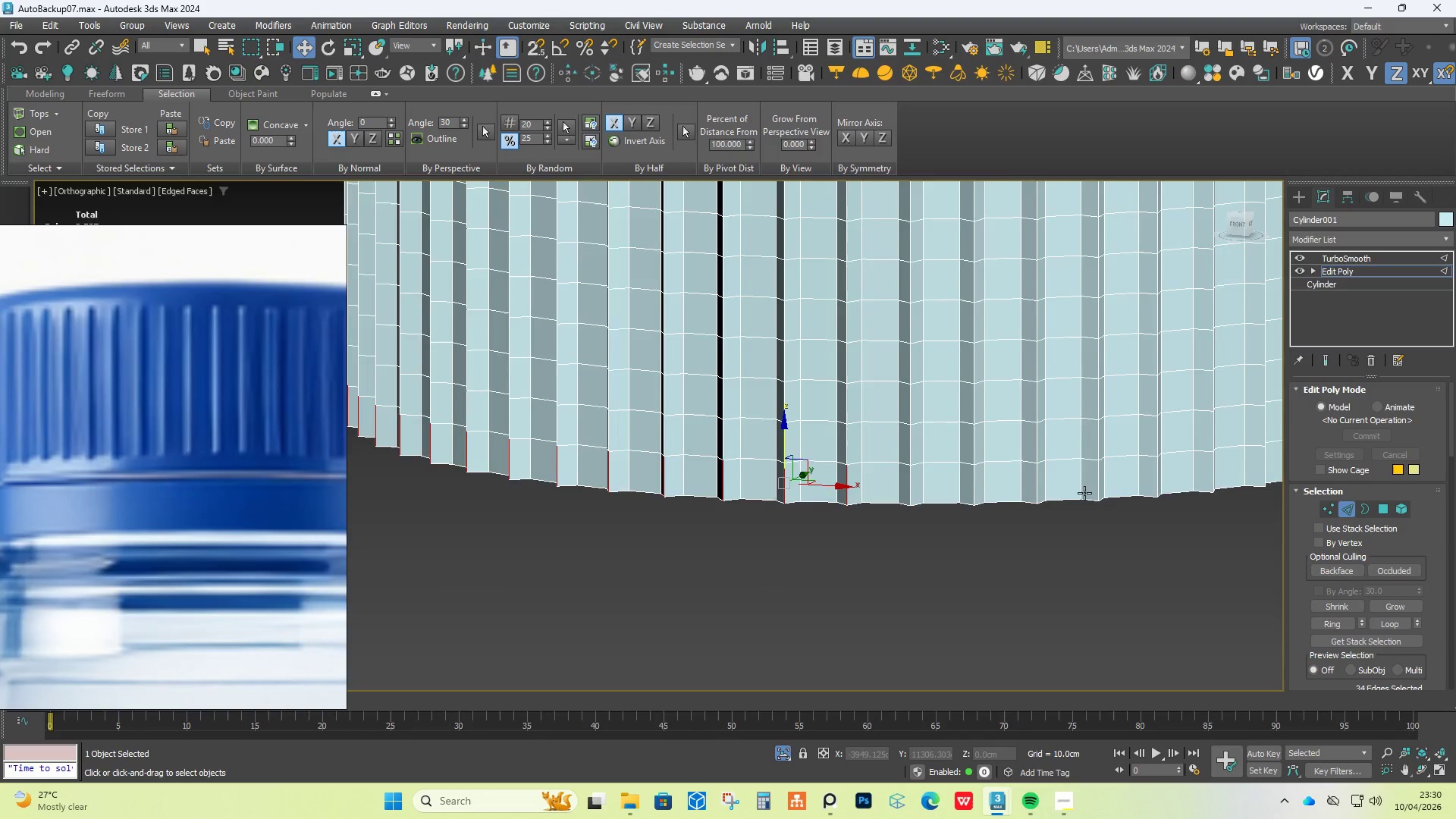 
scroll: coordinate [1149, 504], scroll_direction: down, amount: 2.0
 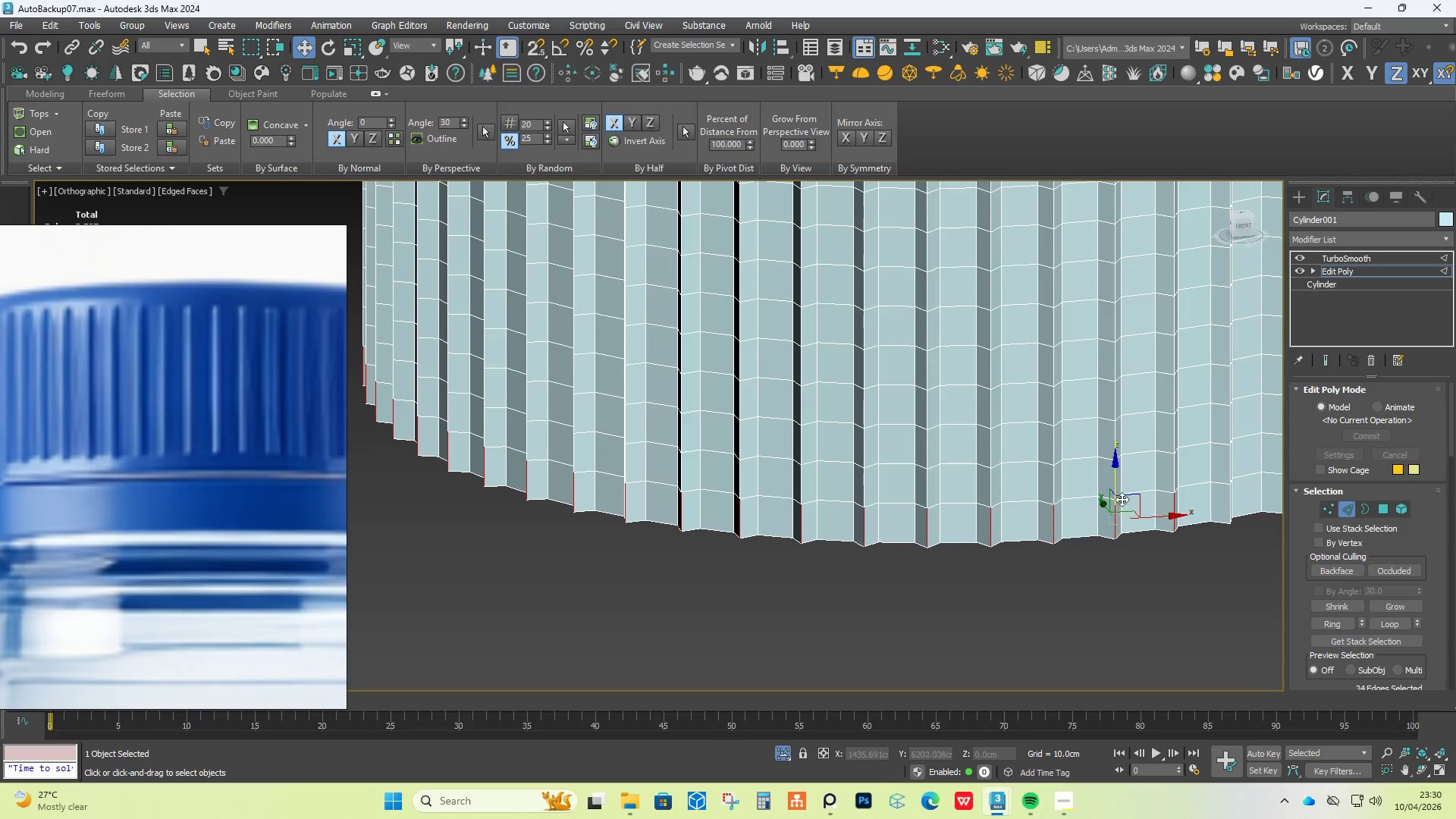 
scroll: coordinate [792, 479], scroll_direction: up, amount: 2.0
 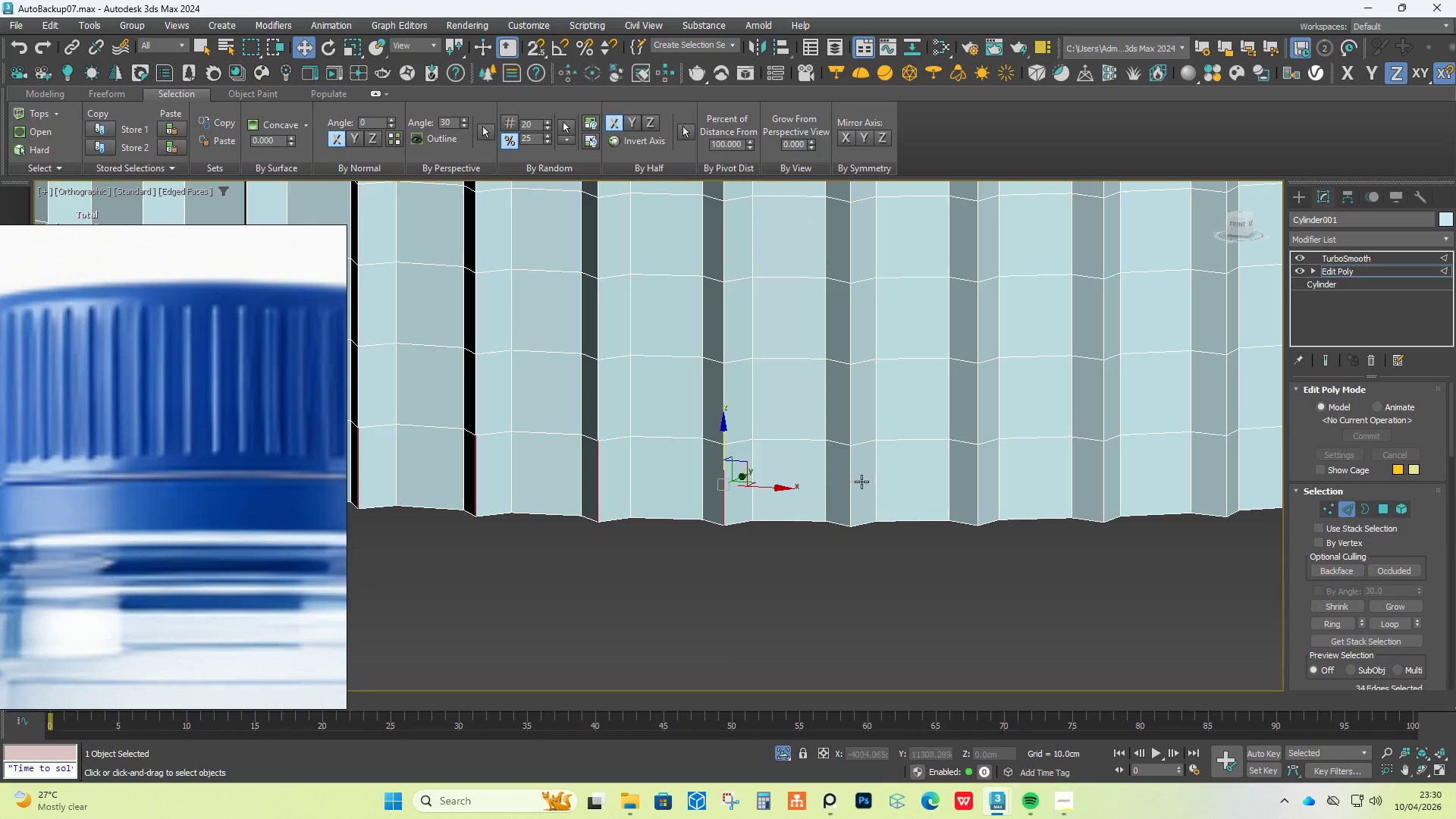 
hold_key(key=ControlLeft, duration=1.5)
left_click([850, 477])
 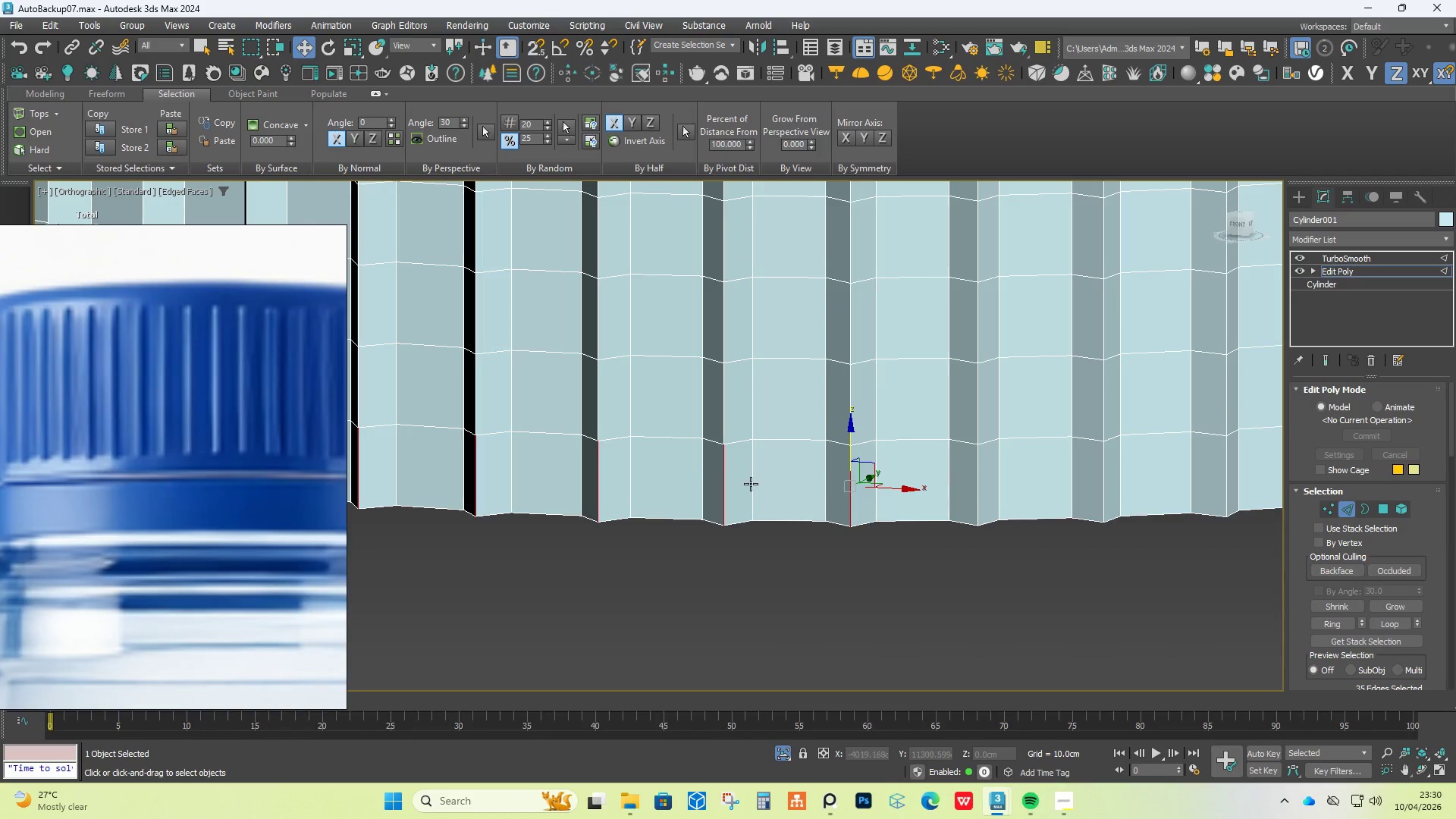 
hold_key(key=ControlLeft, duration=1.52)
left_click([975, 481])
 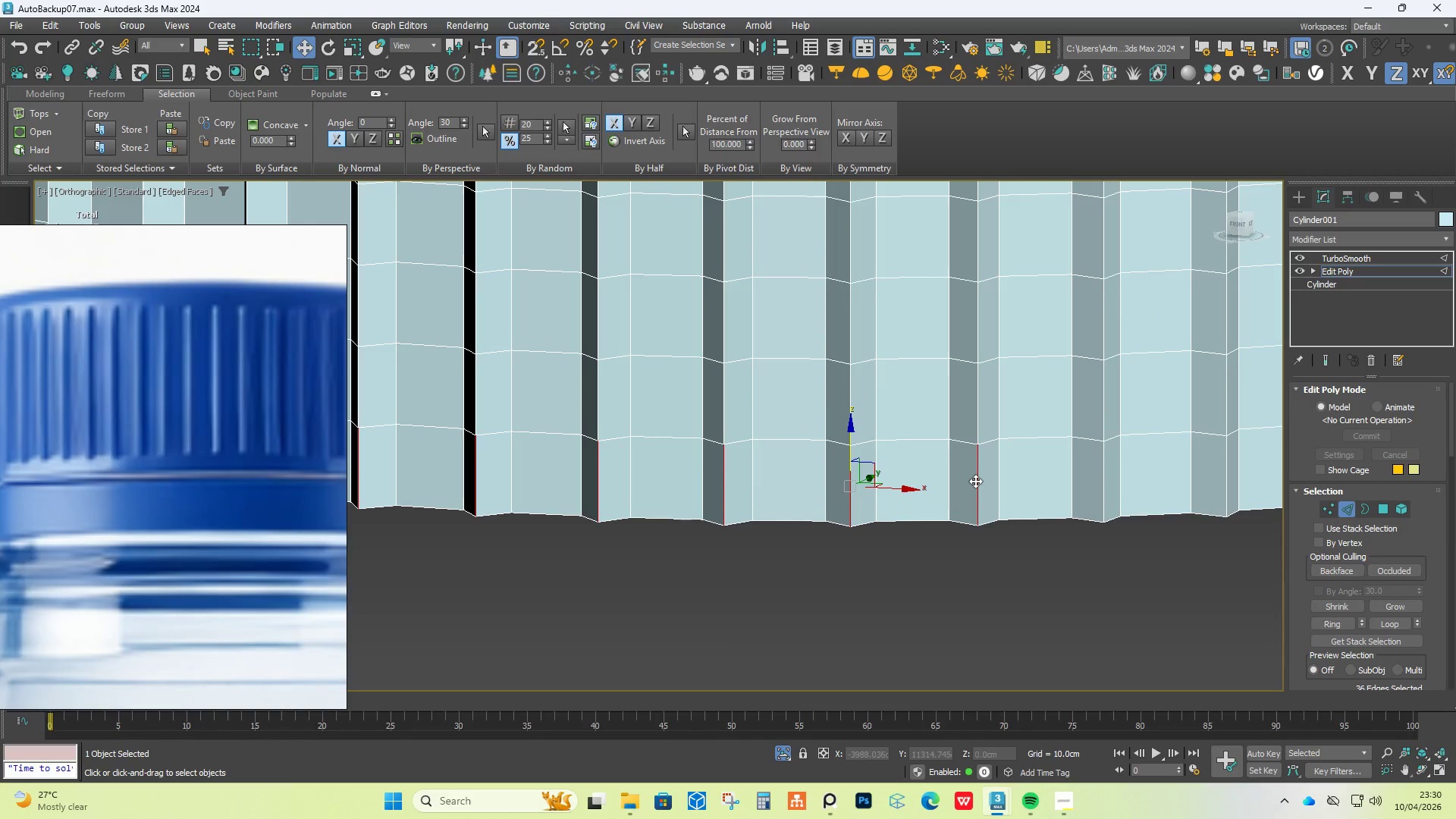 
hold_key(key=ControlLeft, duration=1.52)
left_click([1103, 472])
 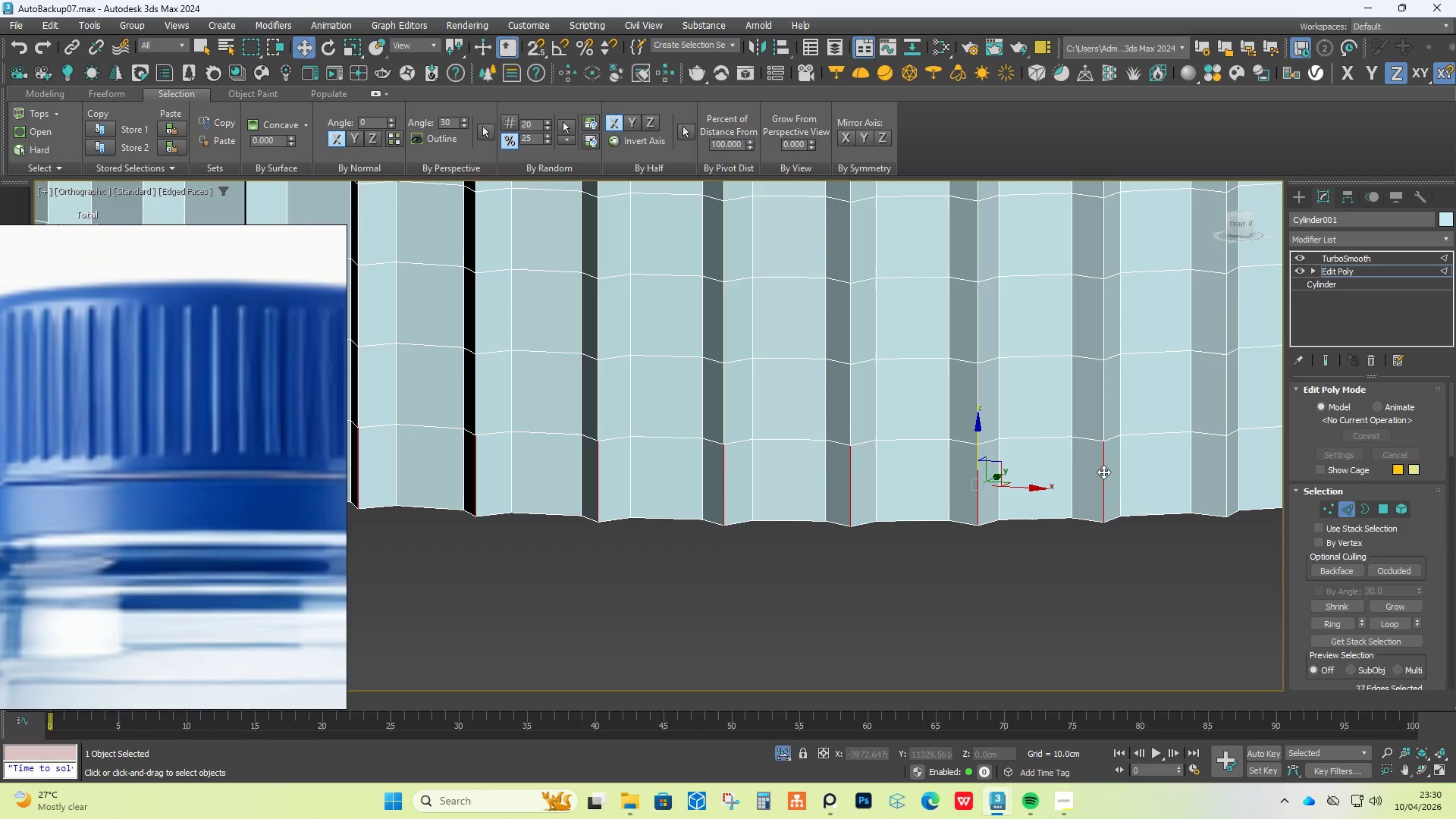 
key(Control+ControlLeft)
 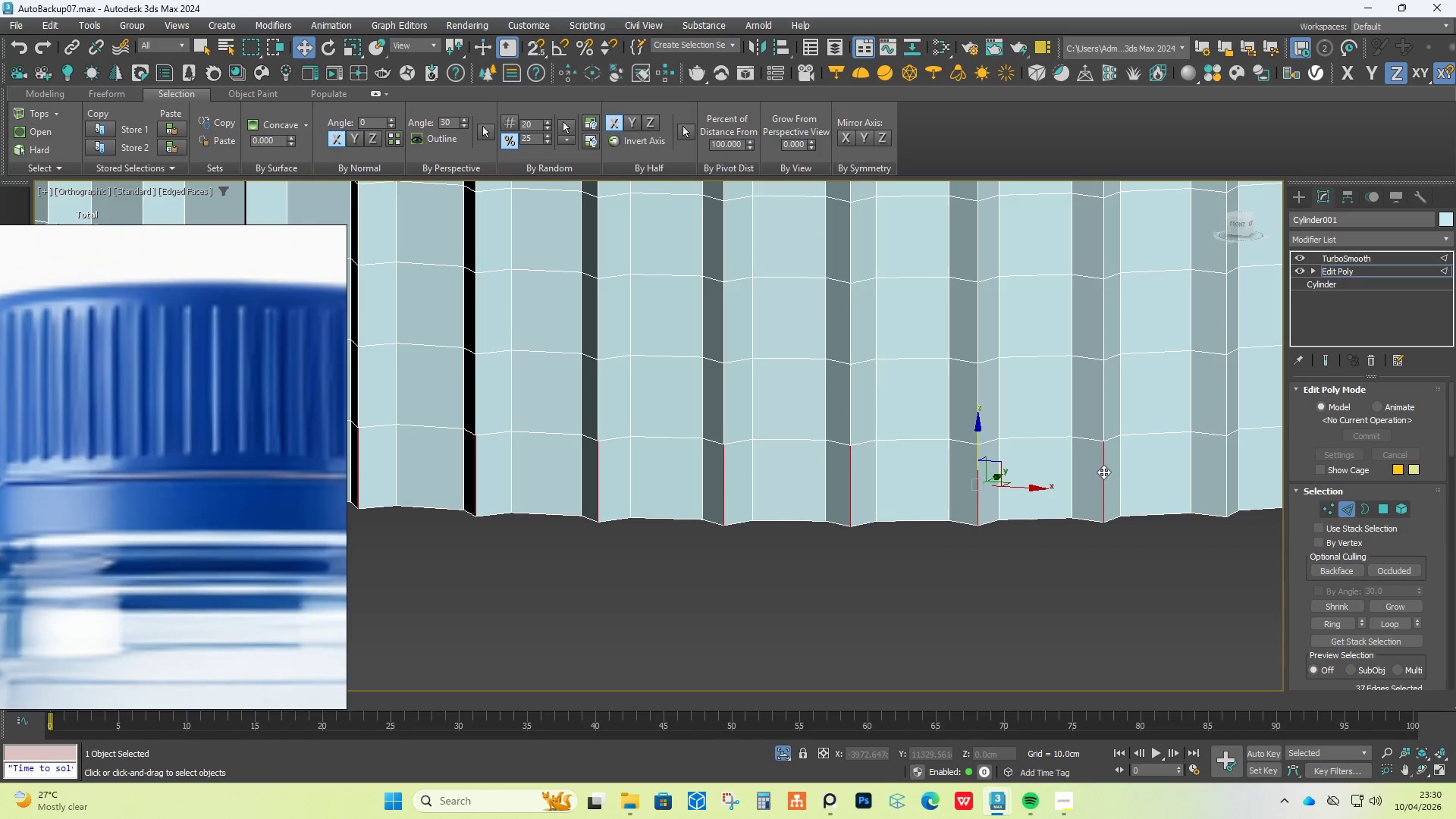 
key(Control+ControlLeft)
 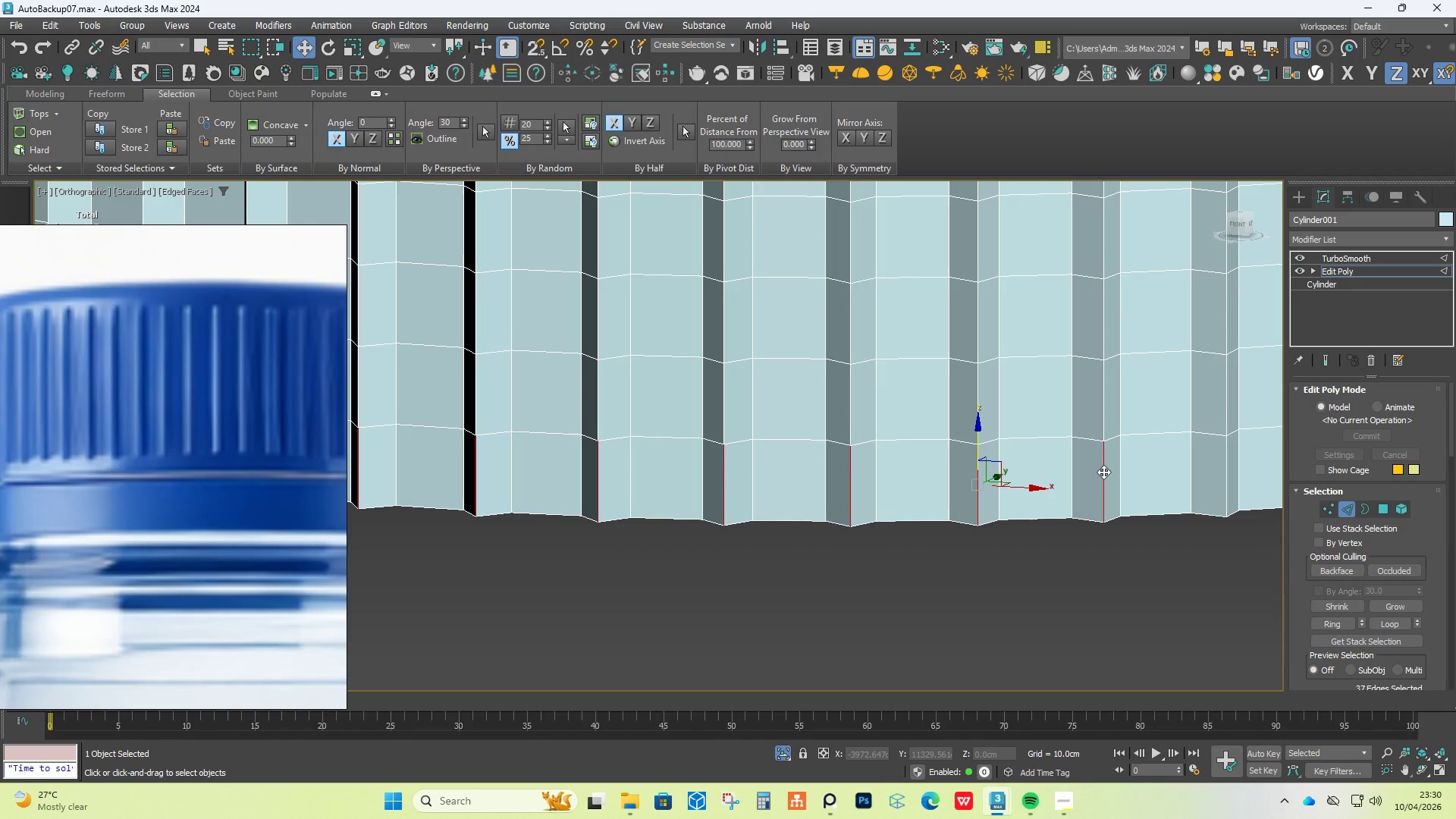 
key(Control+ControlLeft)
 